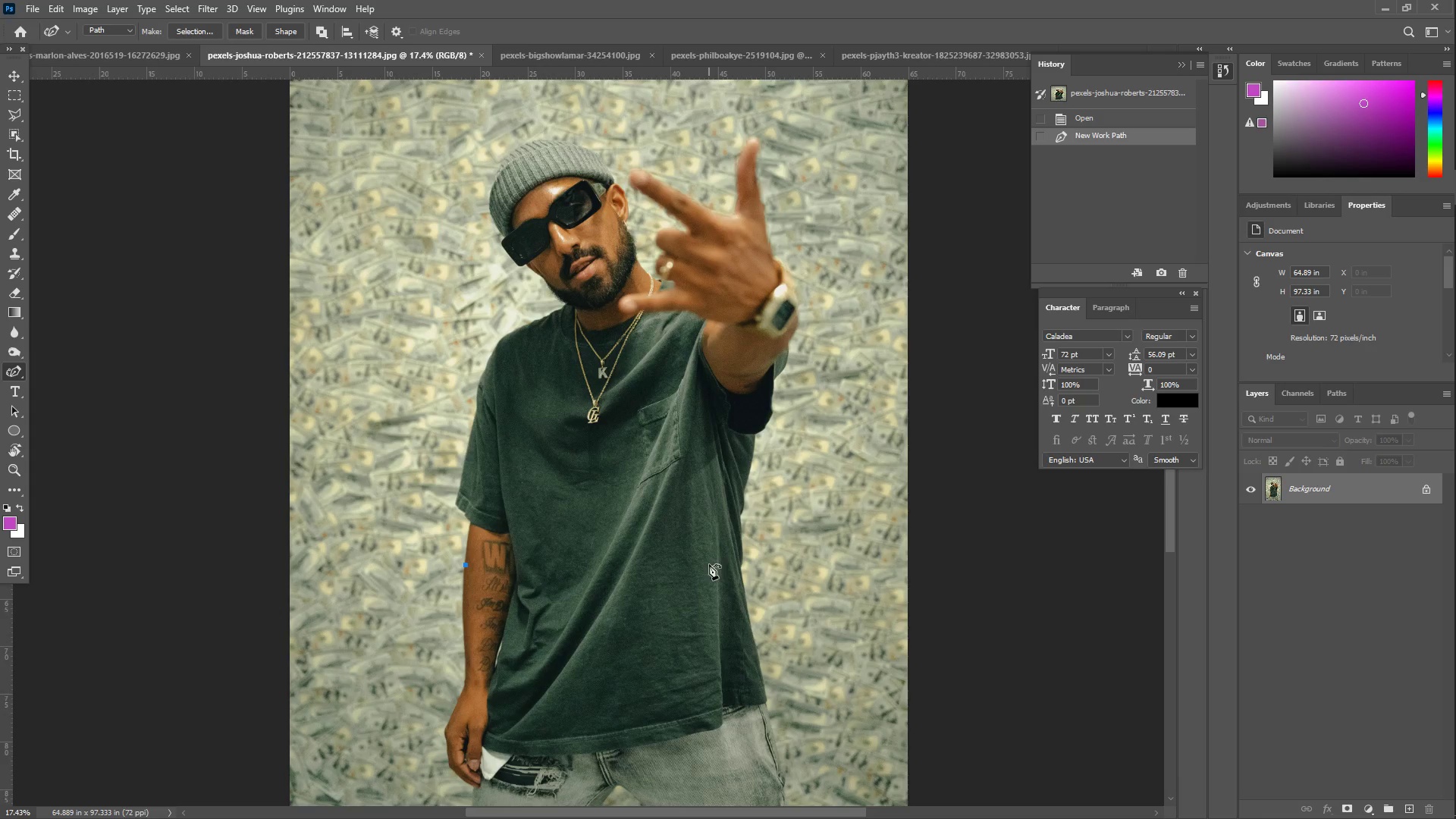 
left_click_drag(start_coordinate=[723, 556], to_coordinate=[741, 548])
 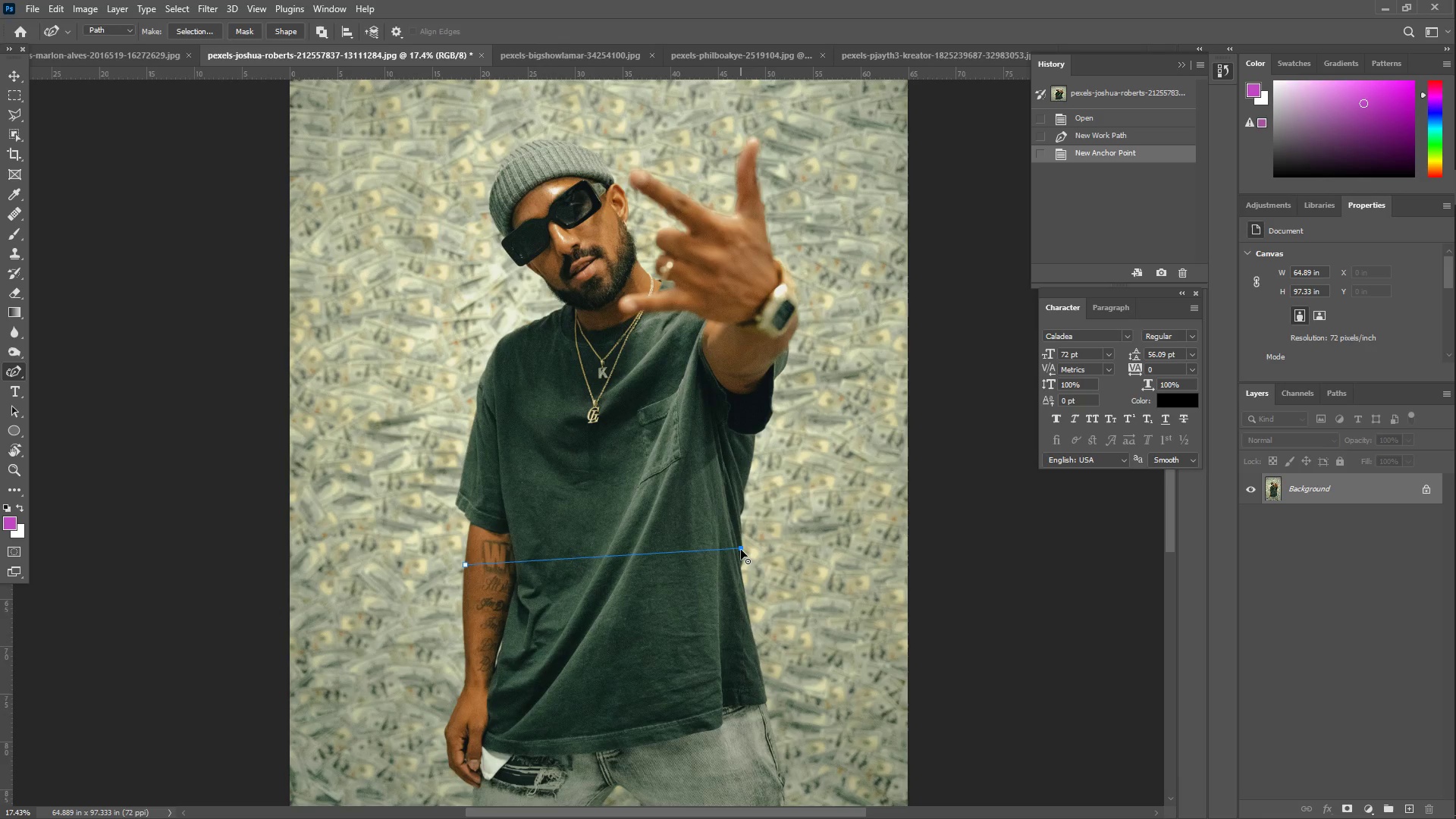 
key(Z)
 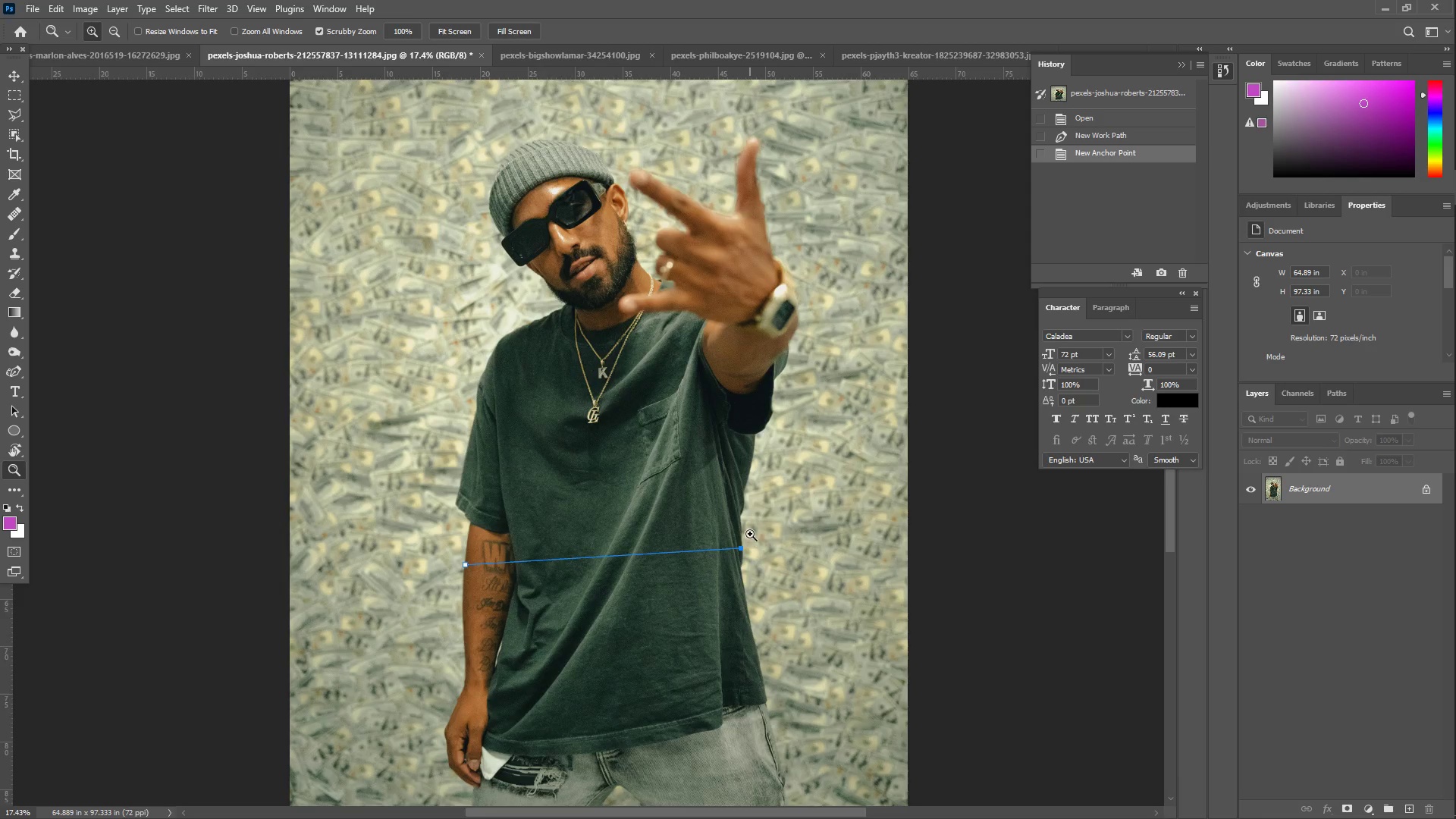 
left_click_drag(start_coordinate=[750, 533], to_coordinate=[880, 458])
 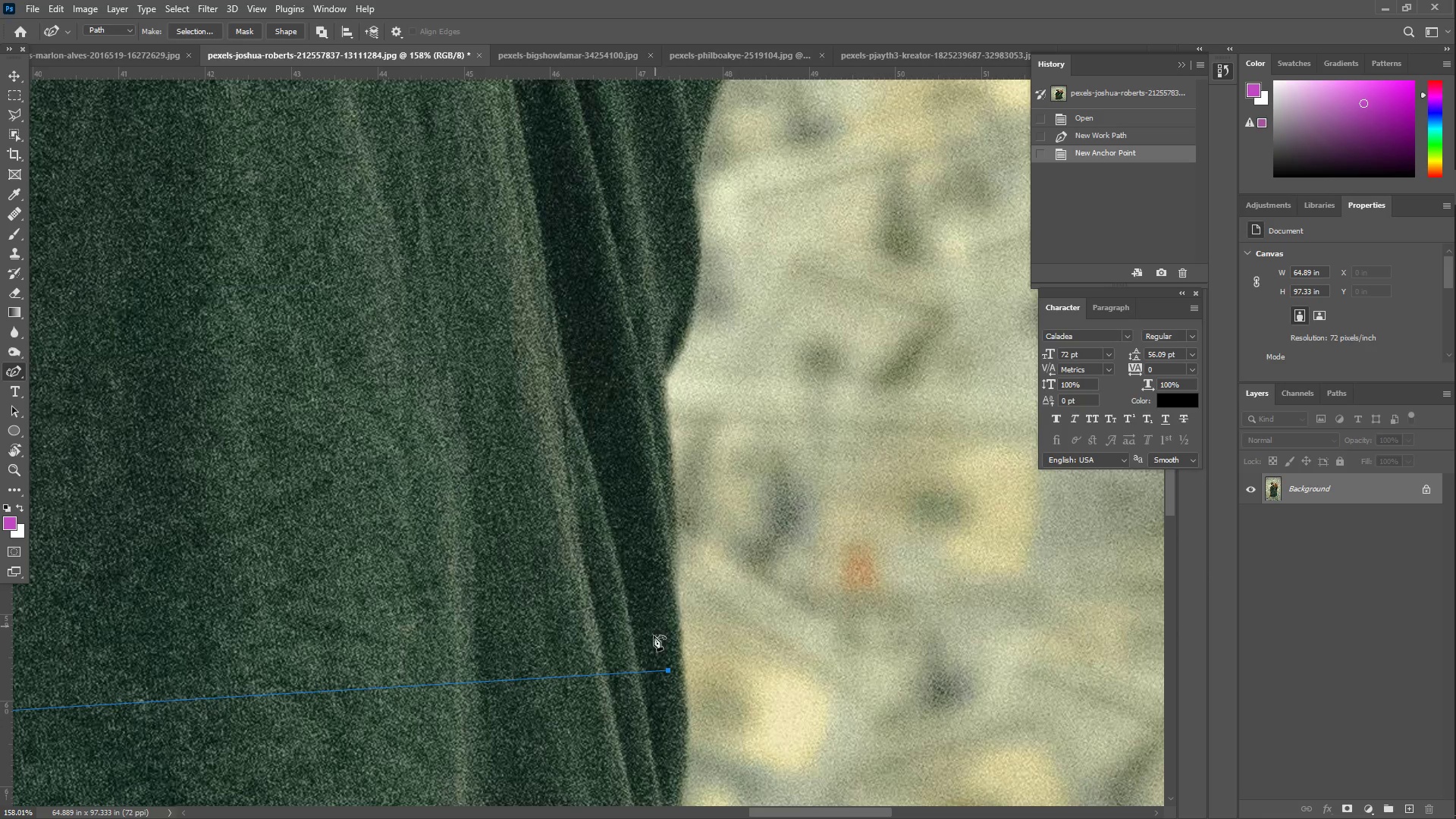 
left_click_drag(start_coordinate=[668, 668], to_coordinate=[682, 667])
 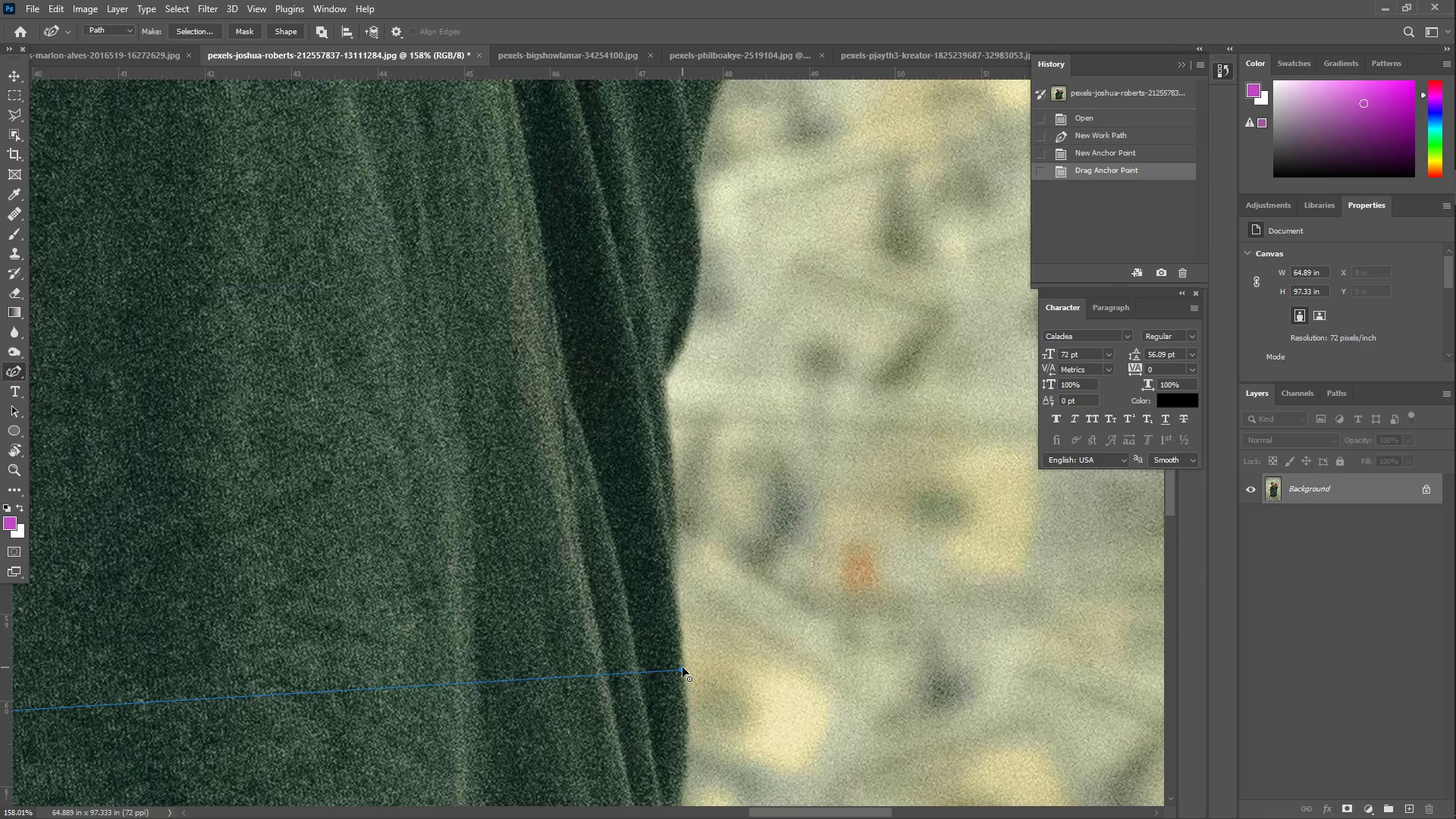 
double_click([682, 667])
 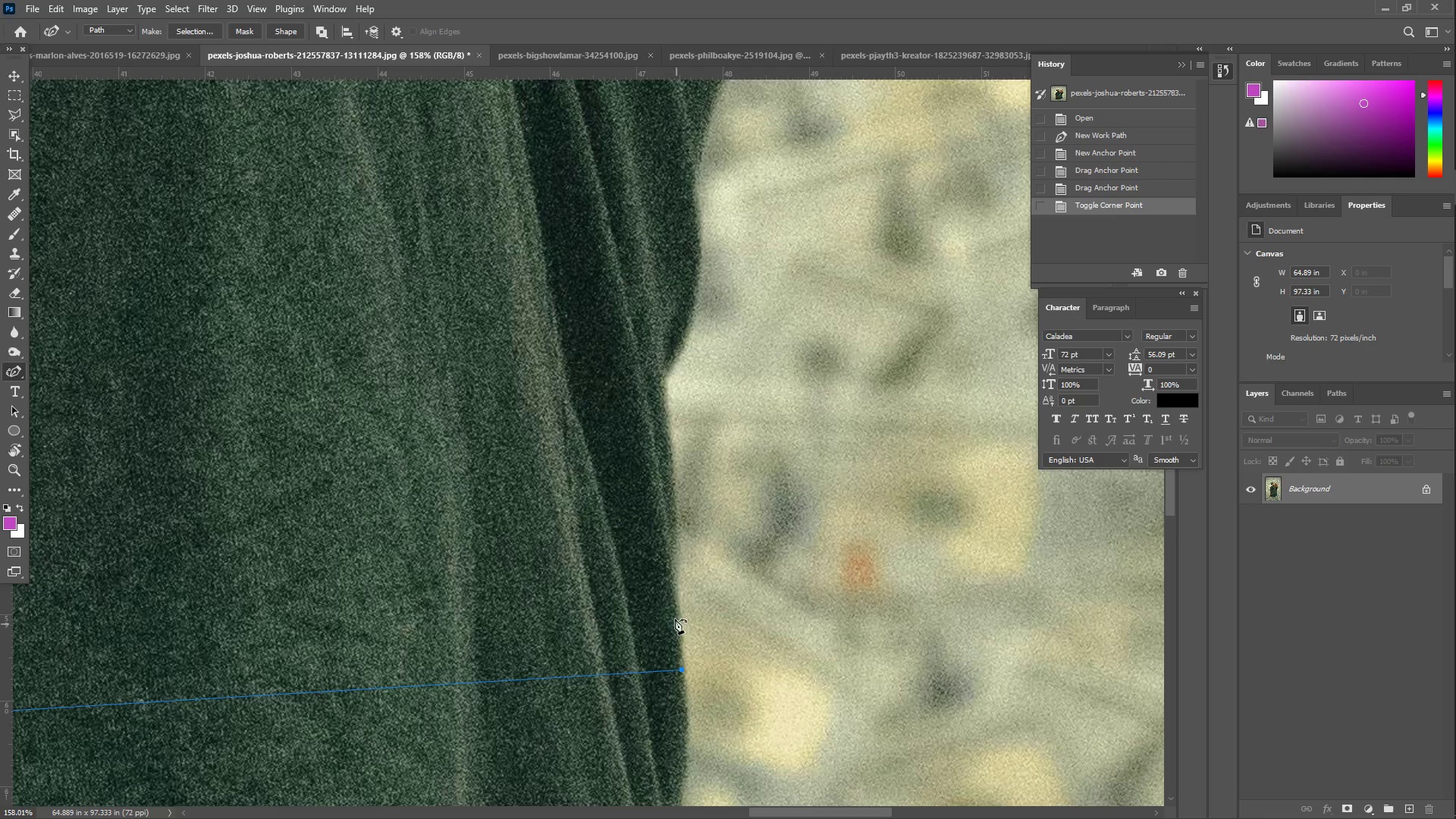 
left_click_drag(start_coordinate=[670, 582], to_coordinate=[671, 551])
 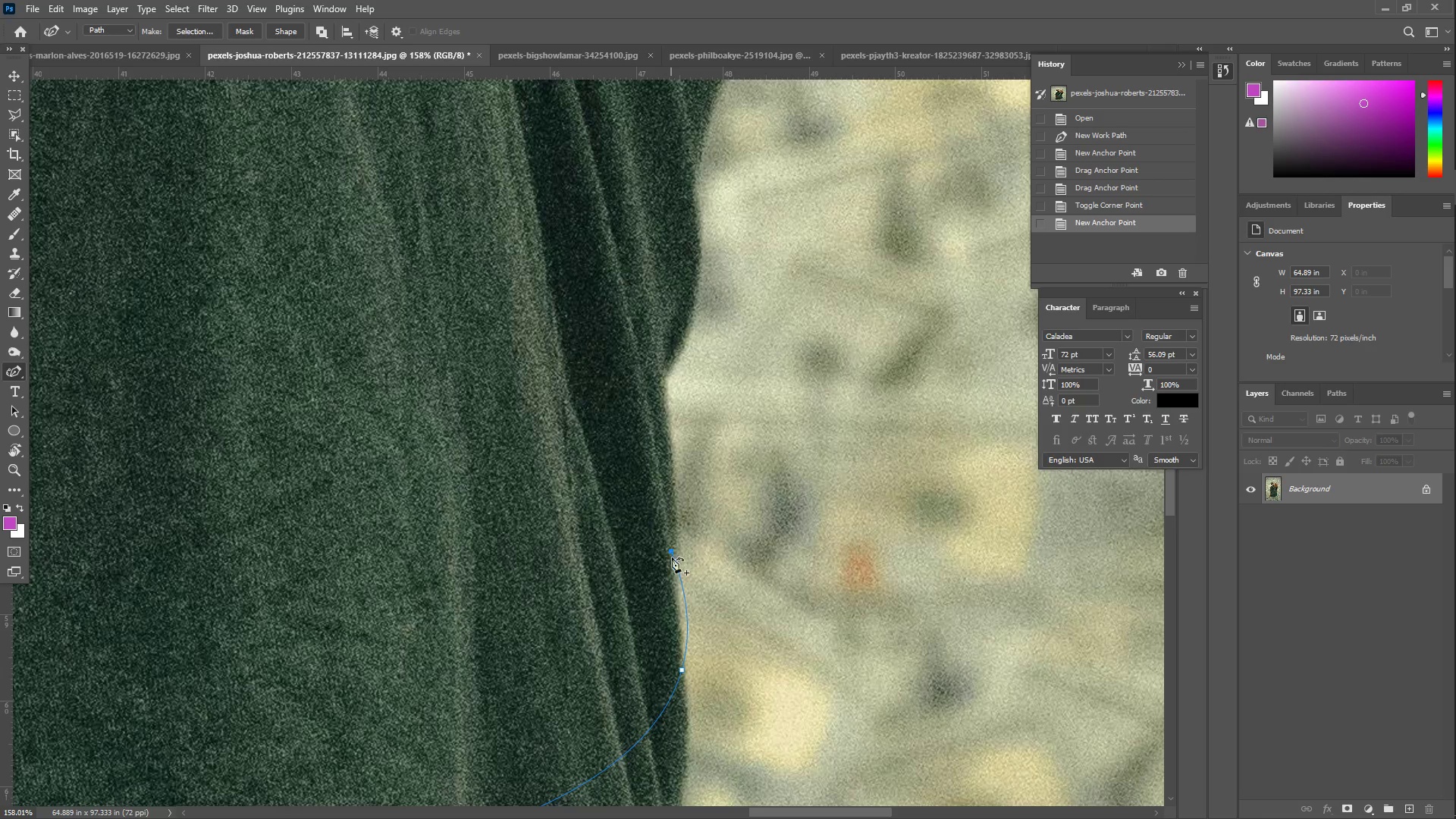 
key(Control+ControlLeft)
 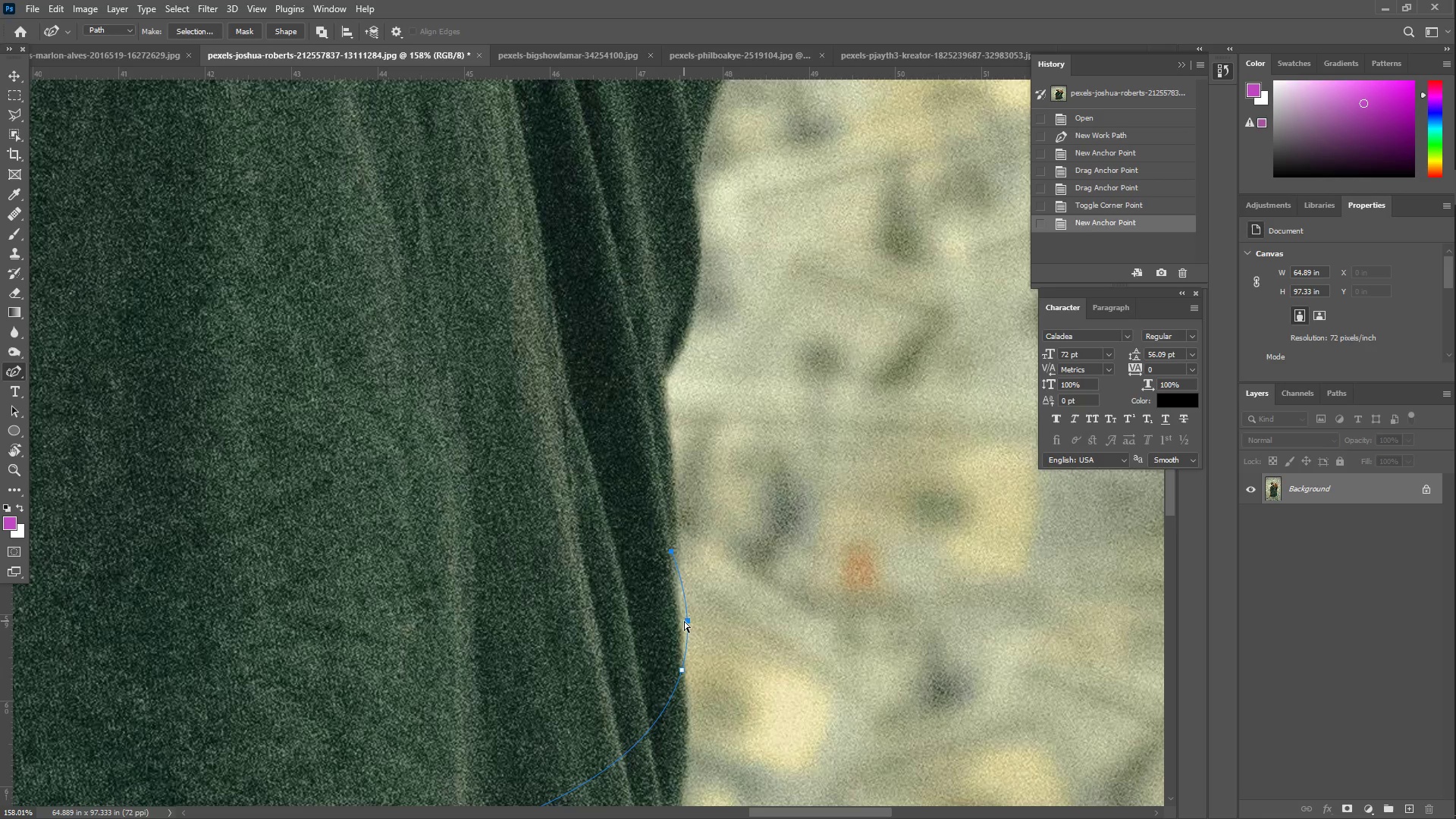 
key(Control+Z)
 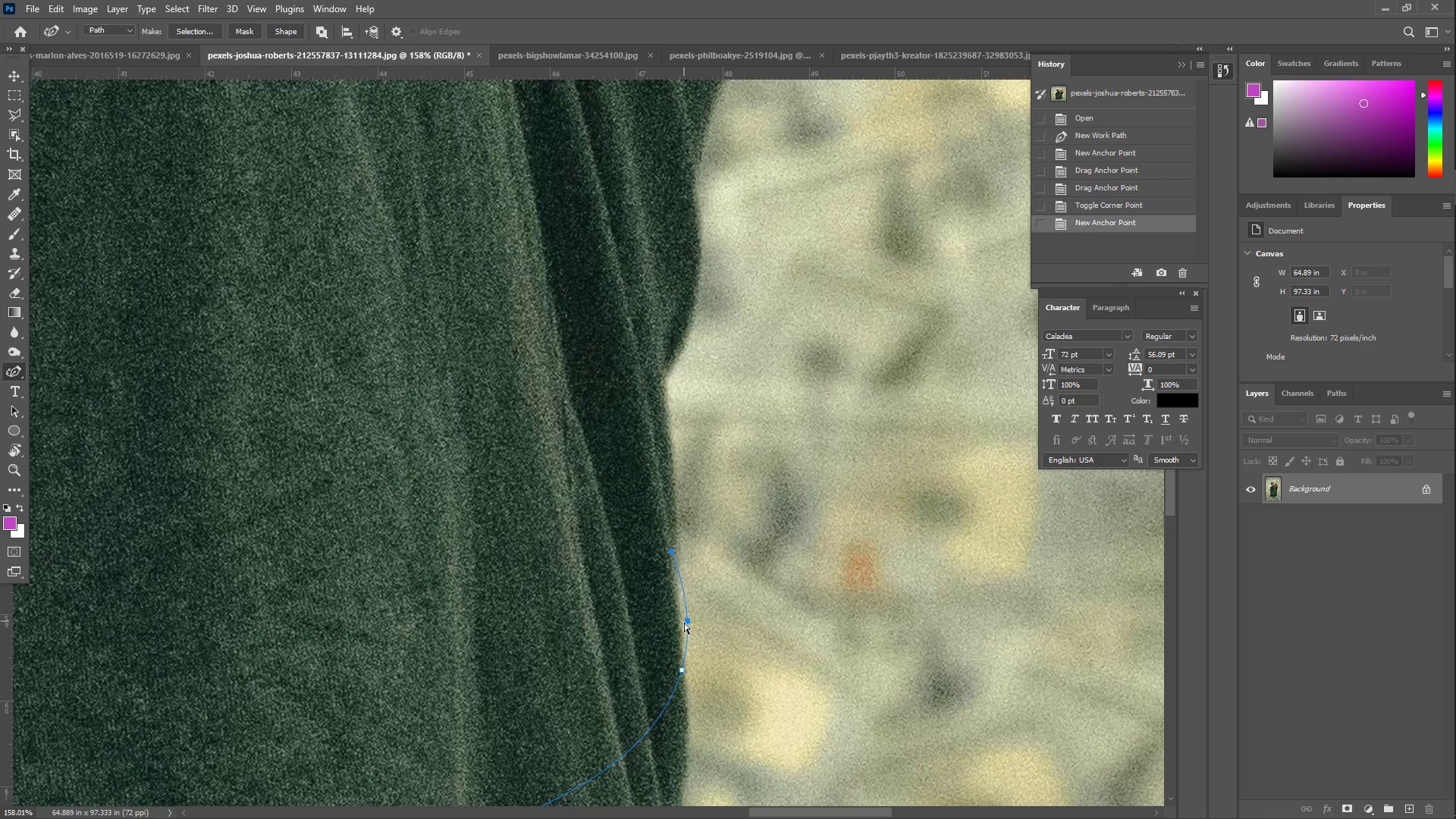 
key(Control+Z)
 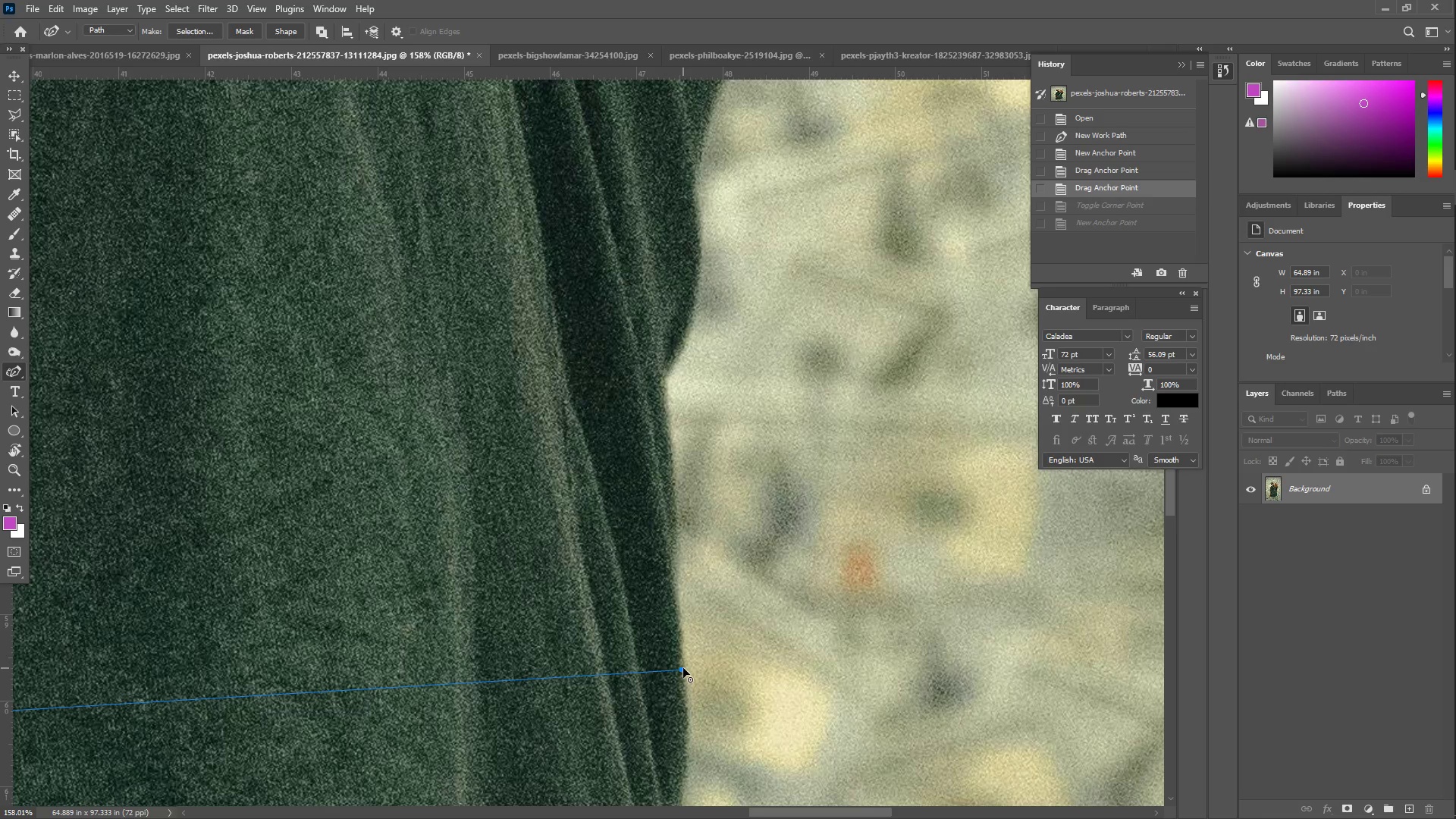 
left_click_drag(start_coordinate=[684, 579], to_coordinate=[671, 554])
 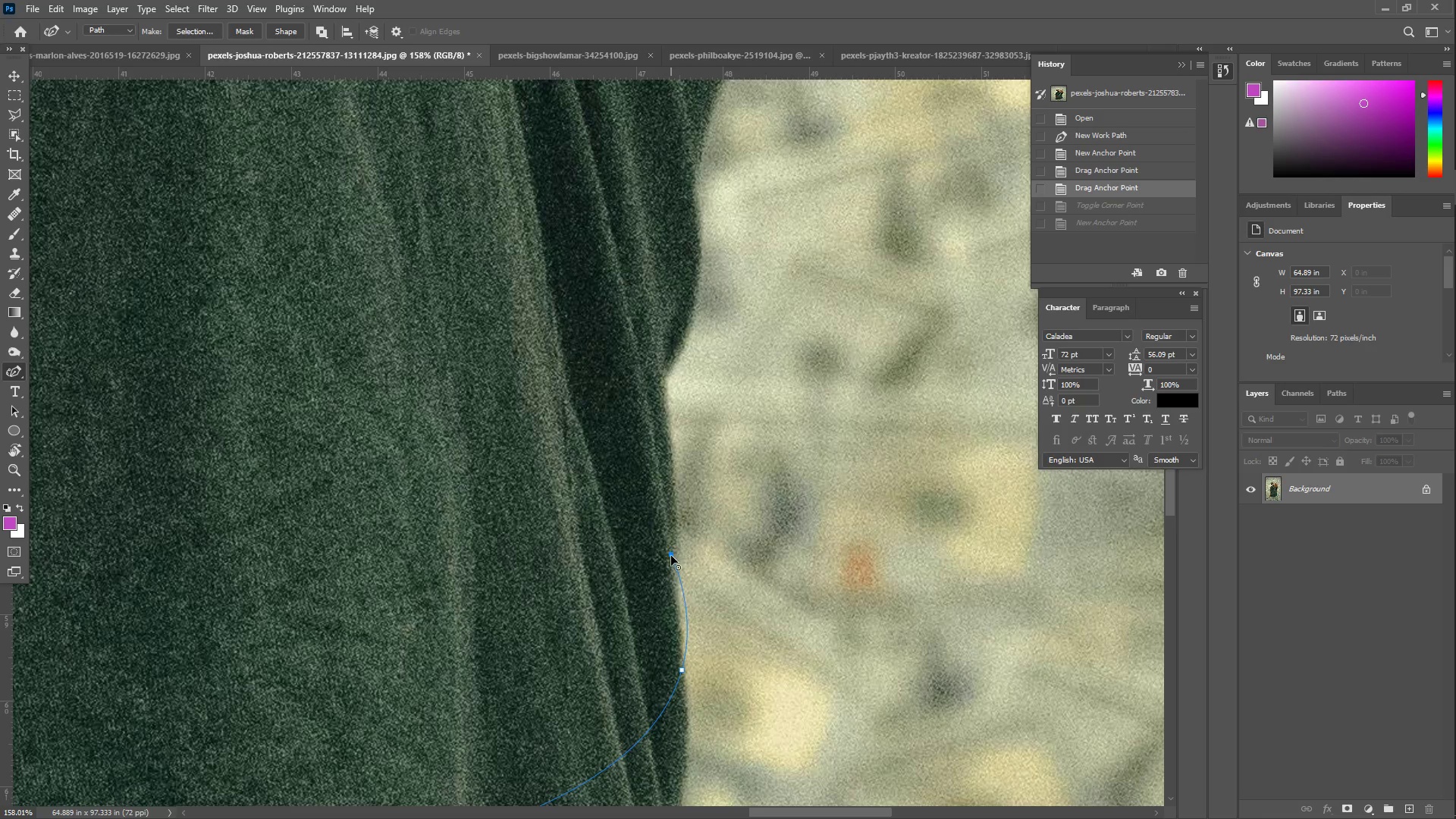 
key(Control+ControlLeft)
 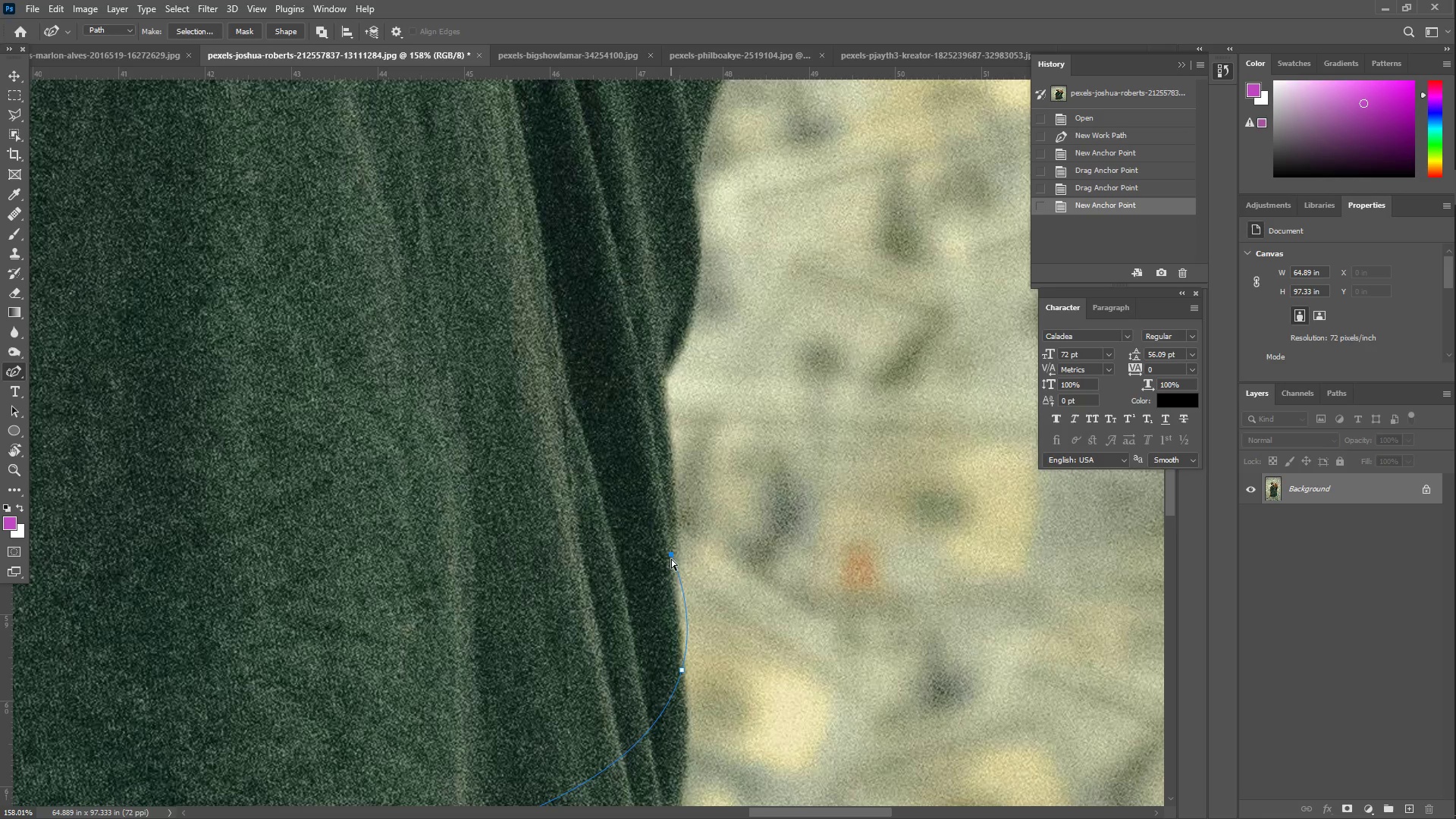 
key(Control+Z)
 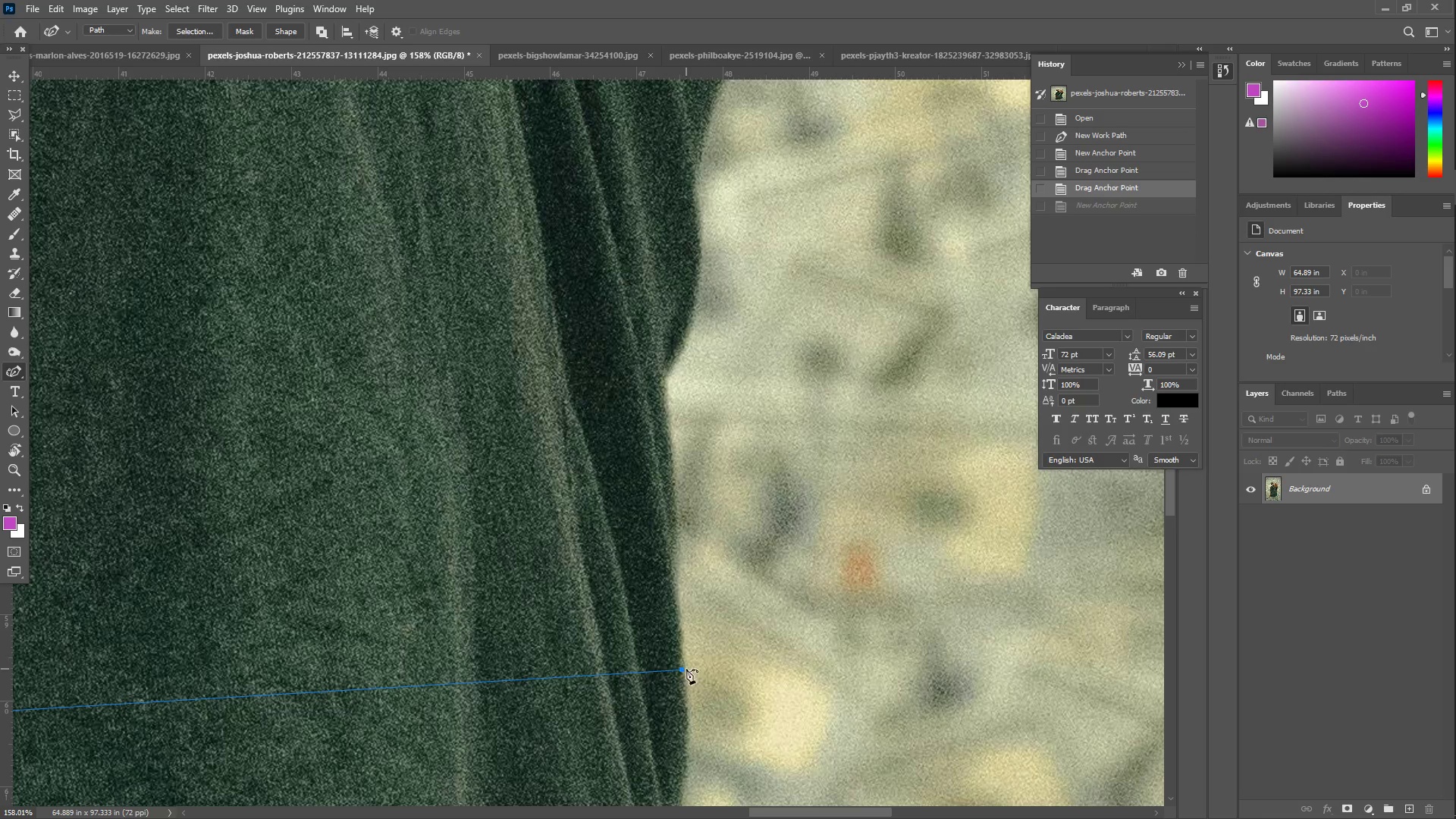 
left_click([682, 668])
 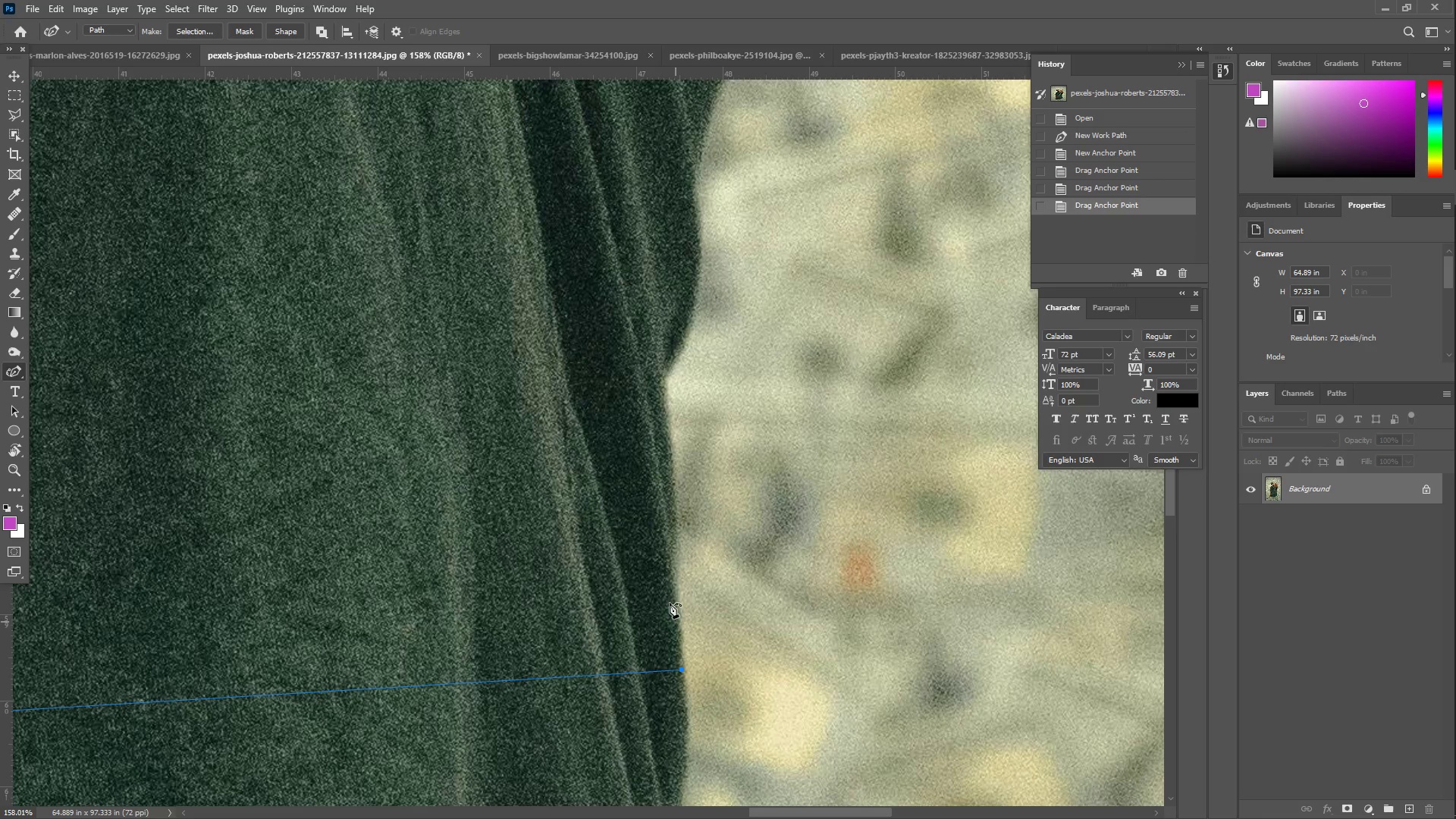 
left_click_drag(start_coordinate=[665, 588], to_coordinate=[673, 563])
 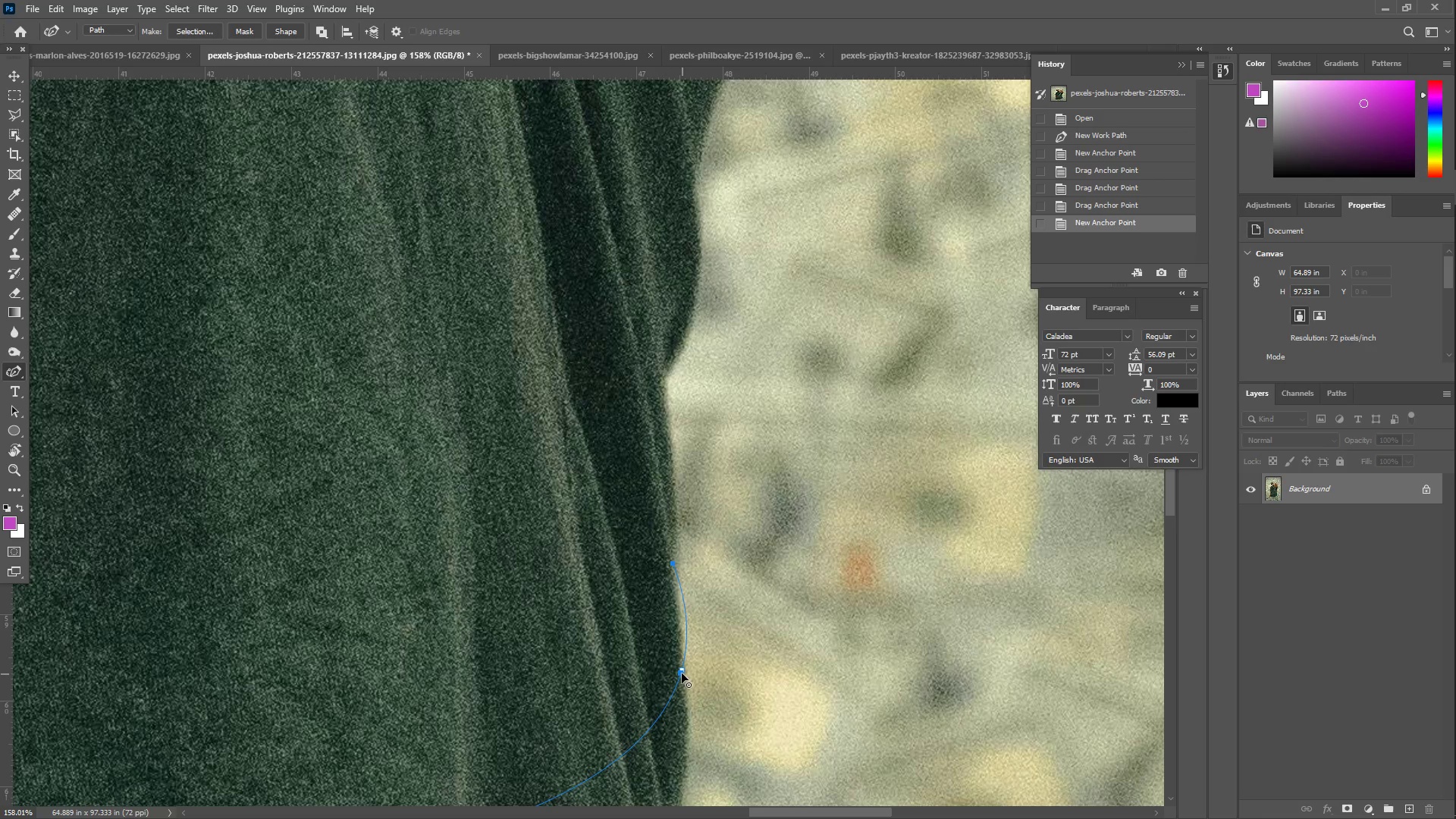 
left_click([679, 673])
 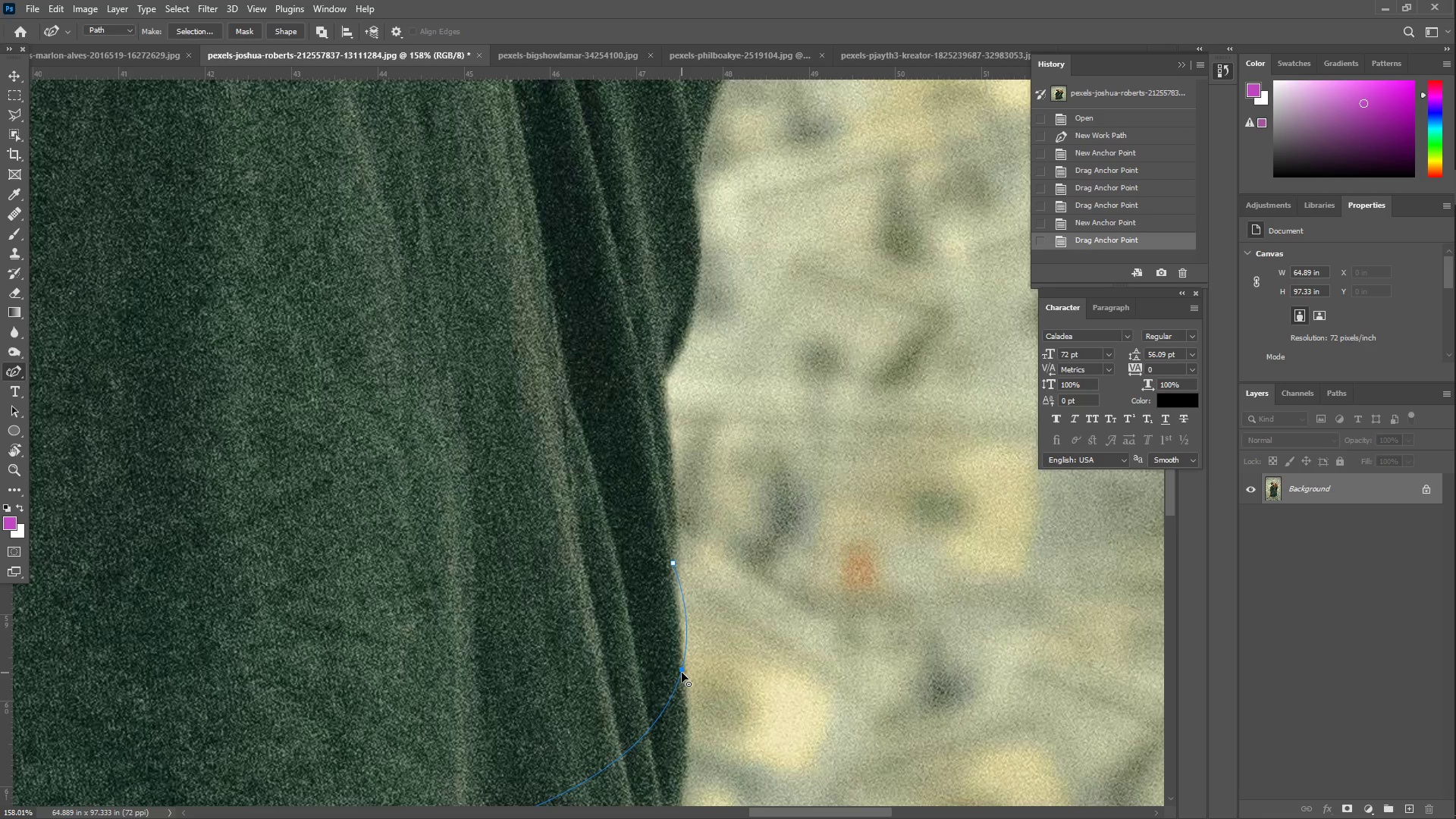 
double_click([682, 673])
 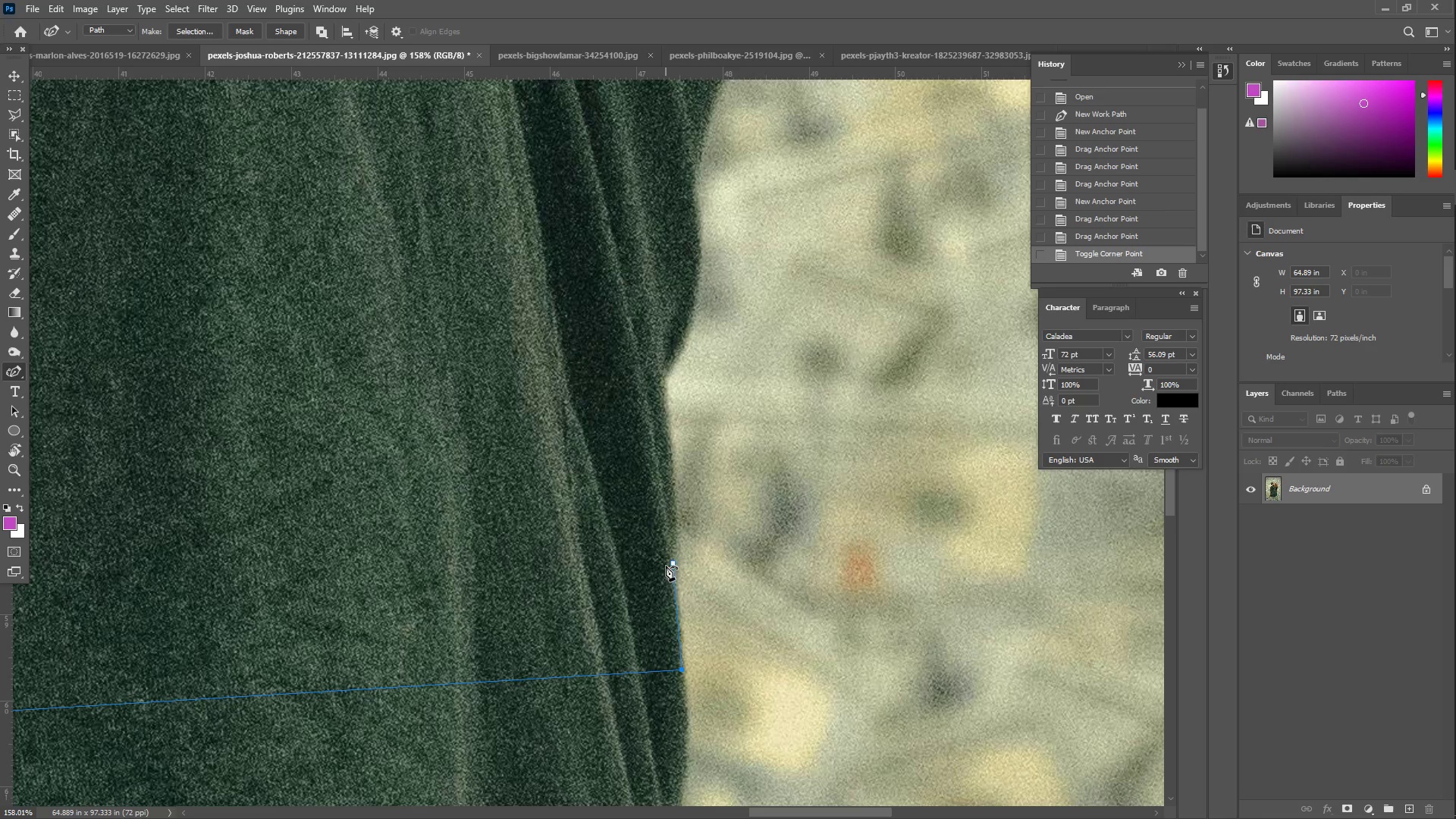 
left_click_drag(start_coordinate=[670, 547], to_coordinate=[672, 529])
 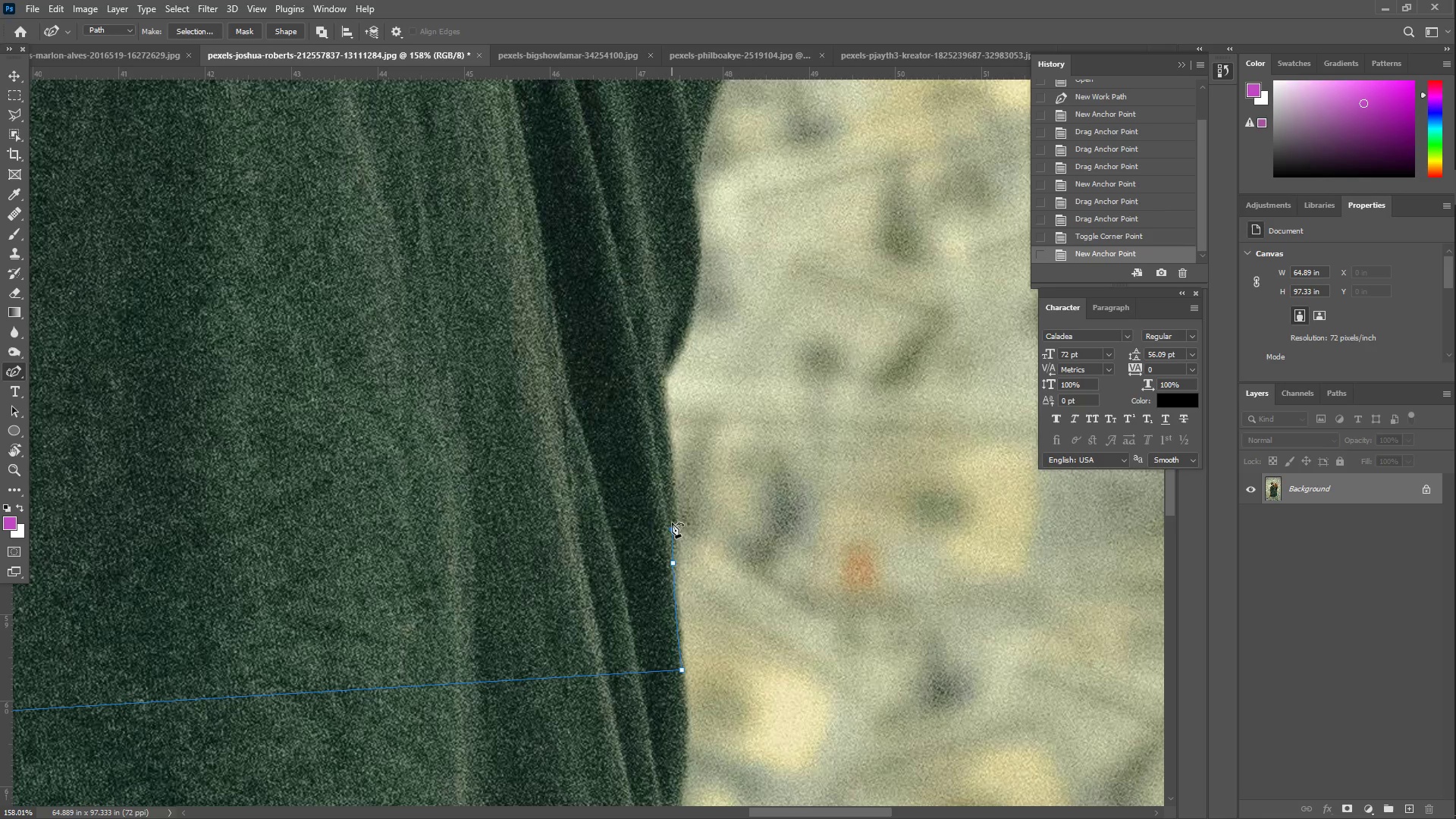 
left_click_drag(start_coordinate=[672, 501], to_coordinate=[670, 472])
 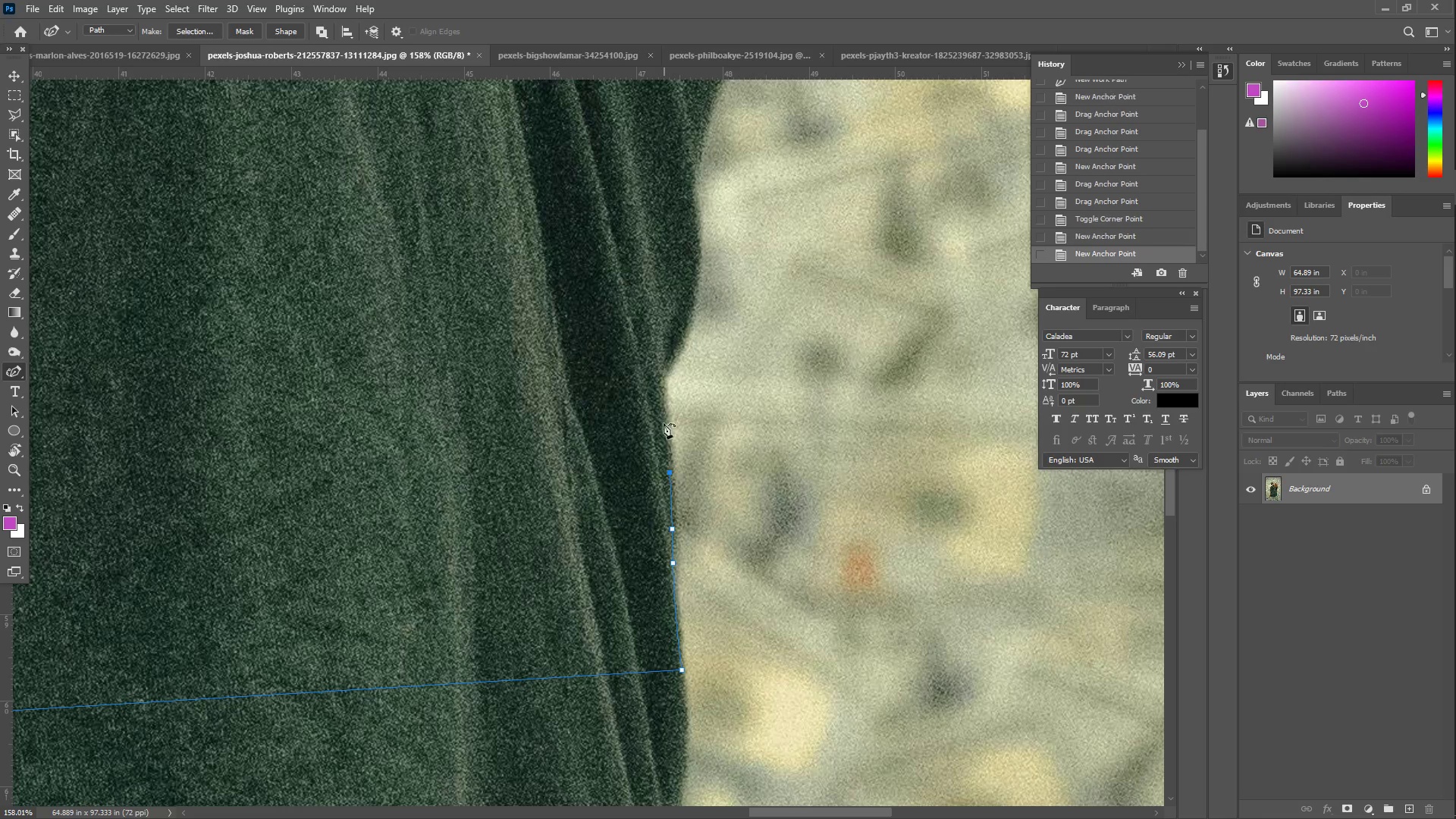 
left_click_drag(start_coordinate=[662, 410], to_coordinate=[666, 380])
 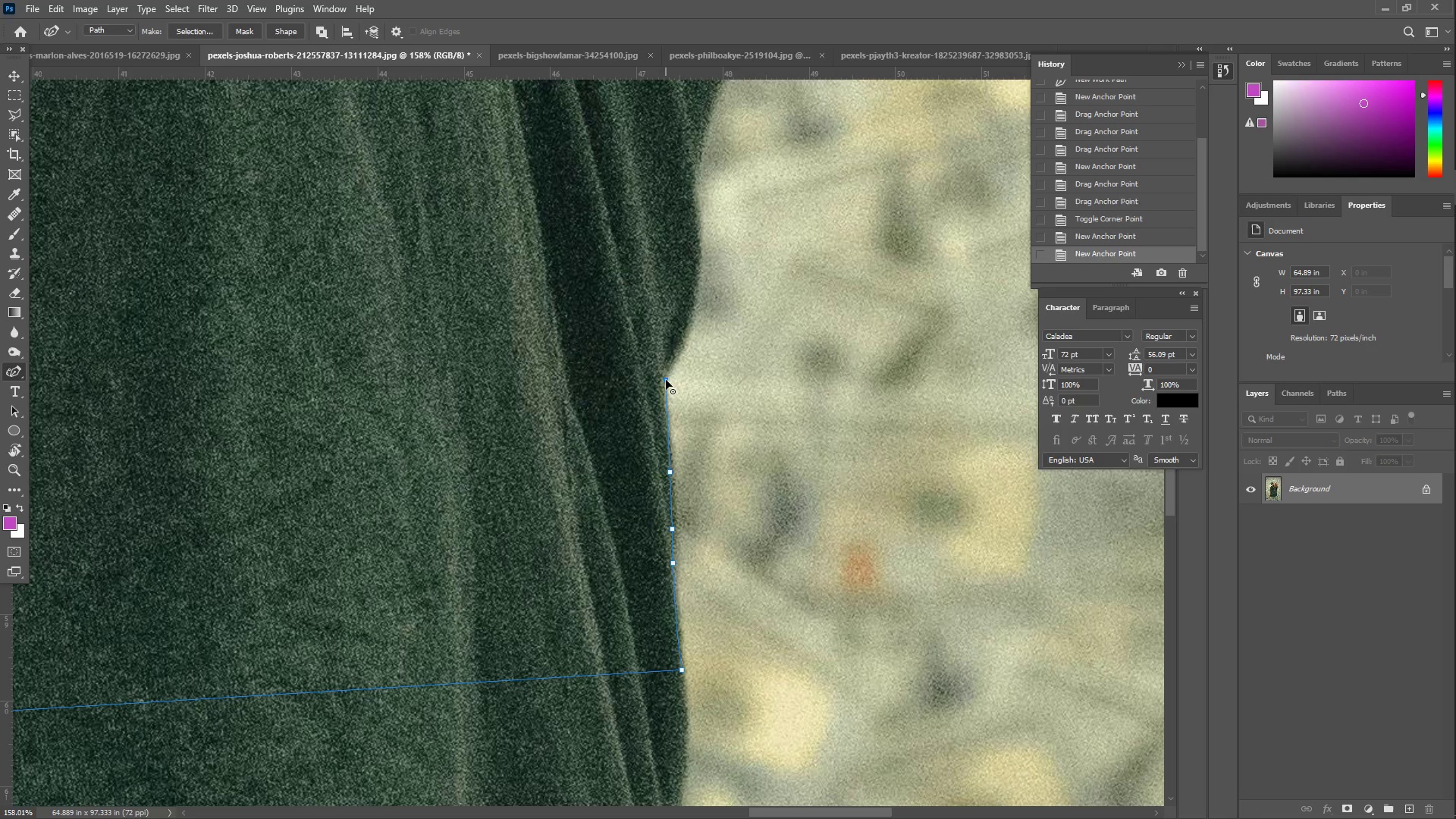 
left_click([666, 380])
 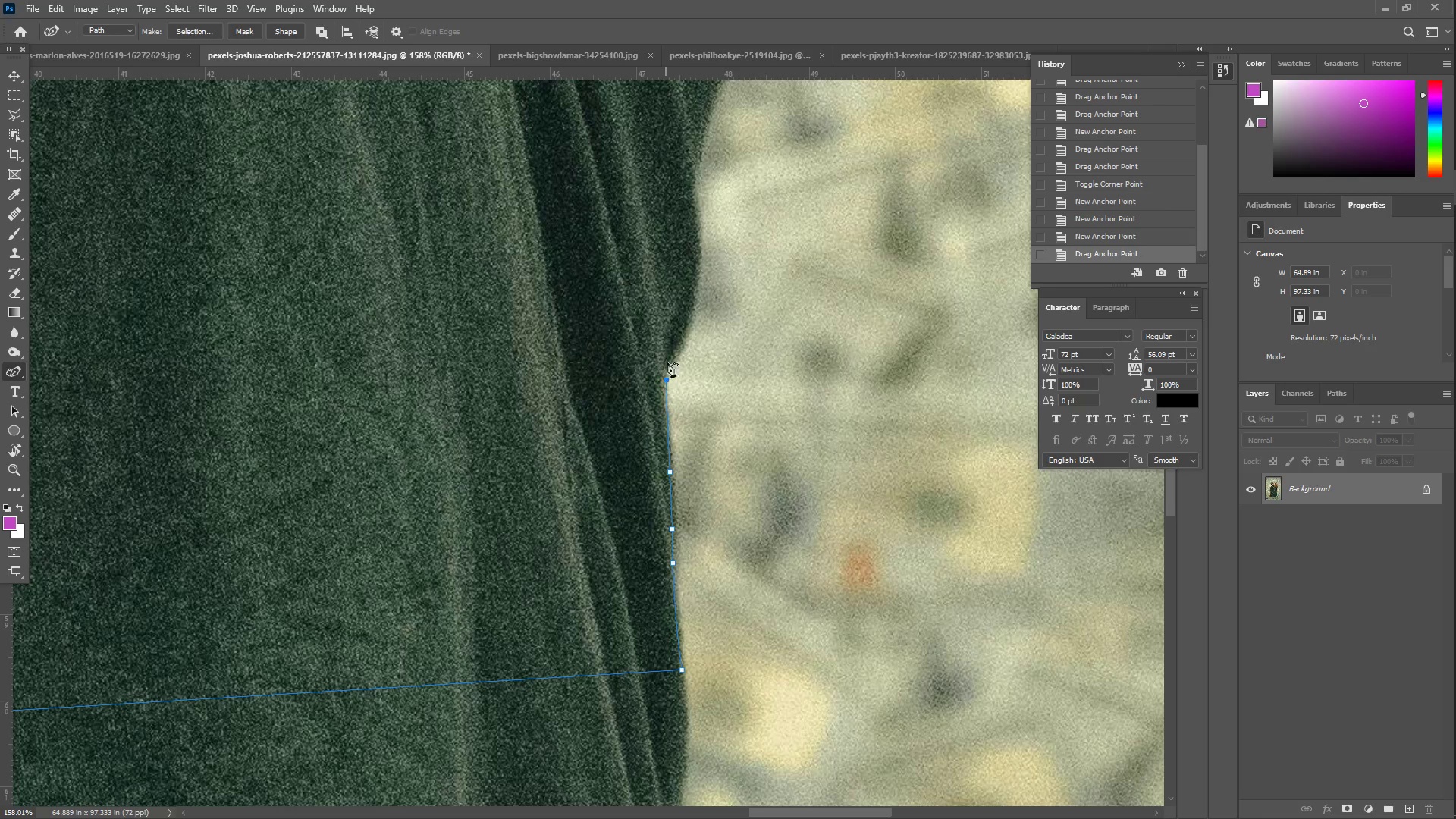 
left_click_drag(start_coordinate=[678, 345], to_coordinate=[688, 342])
 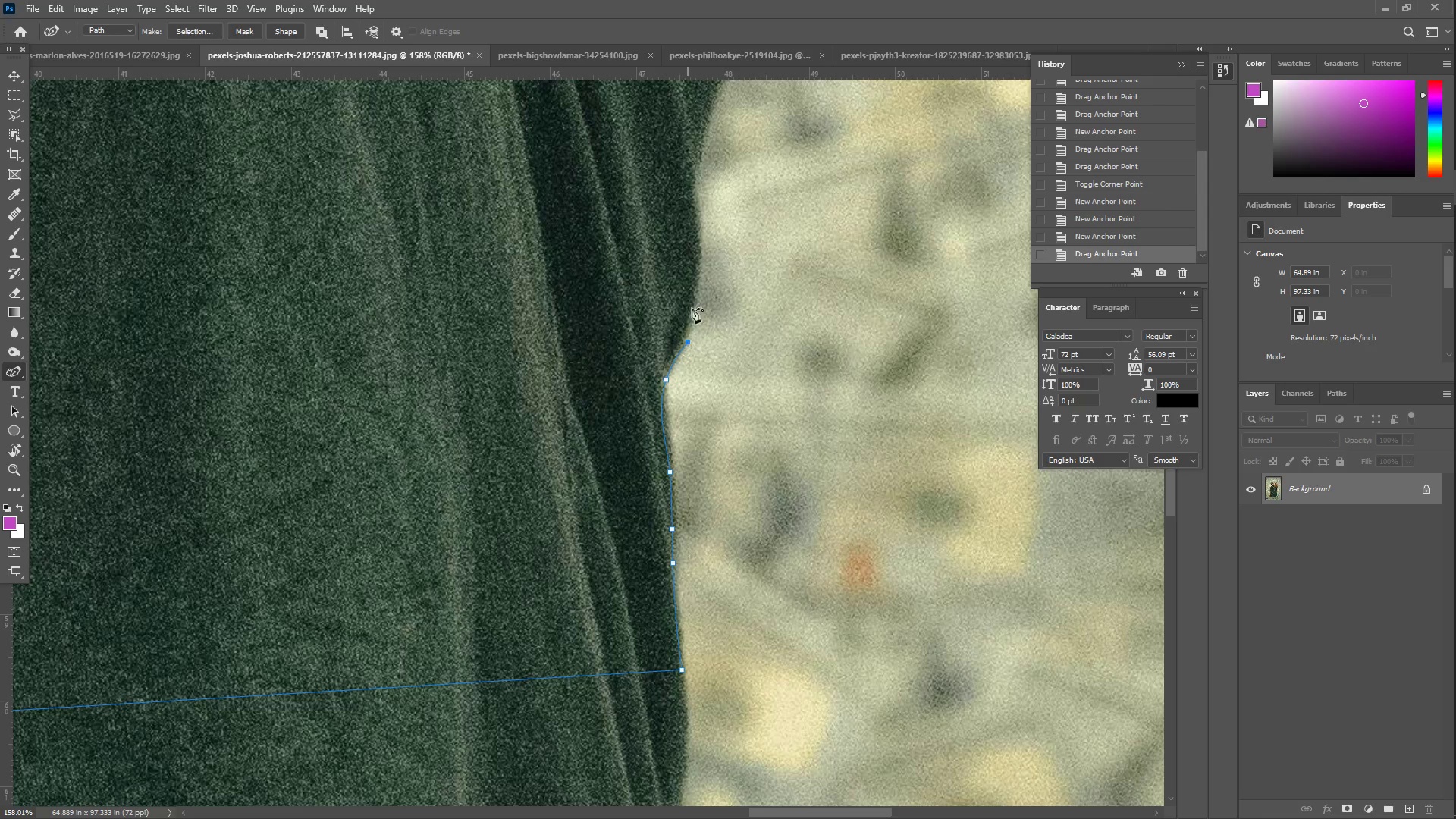 
left_click_drag(start_coordinate=[697, 289], to_coordinate=[692, 177])
 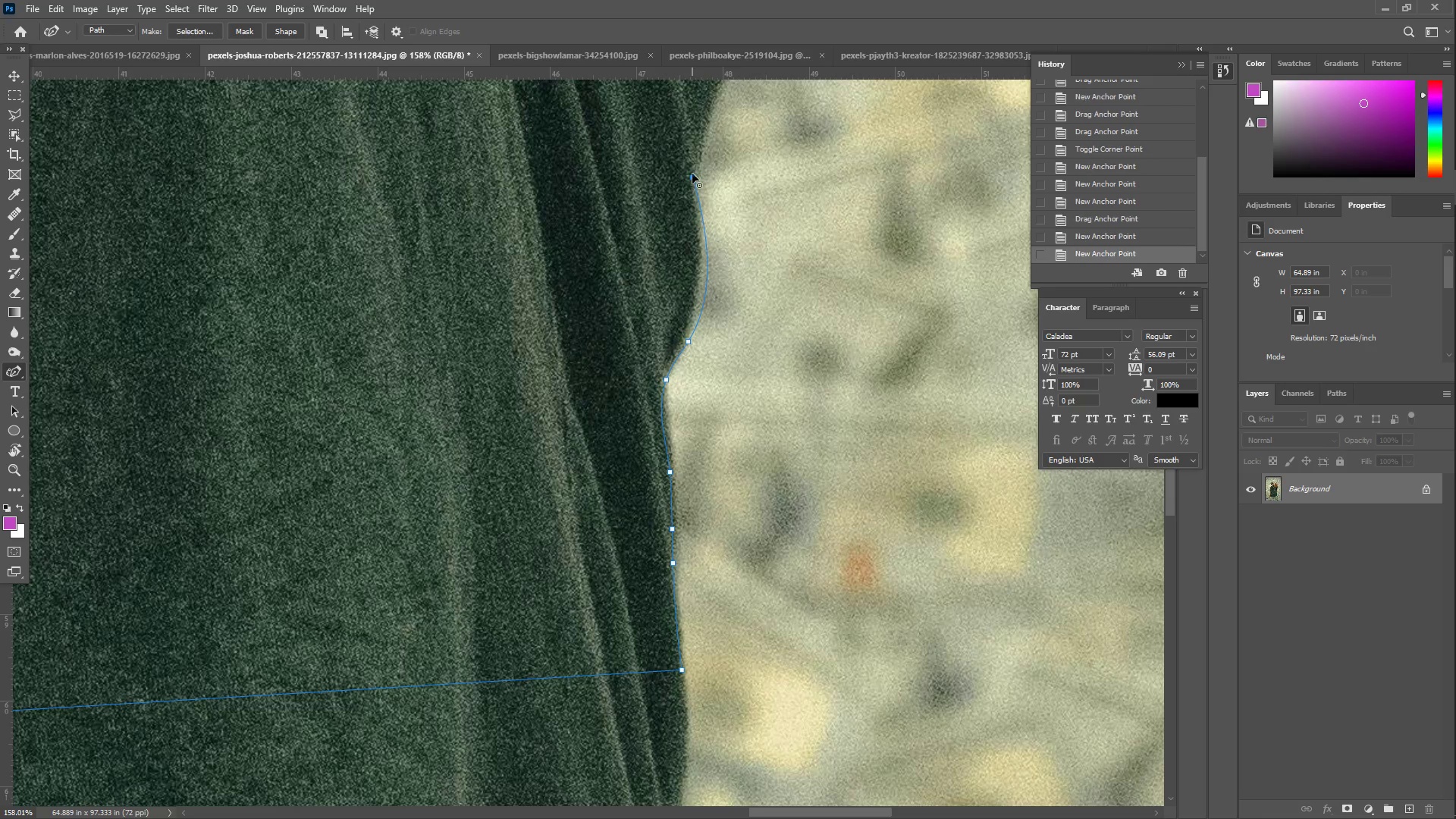 
hold_key(key=Space, duration=0.55)
 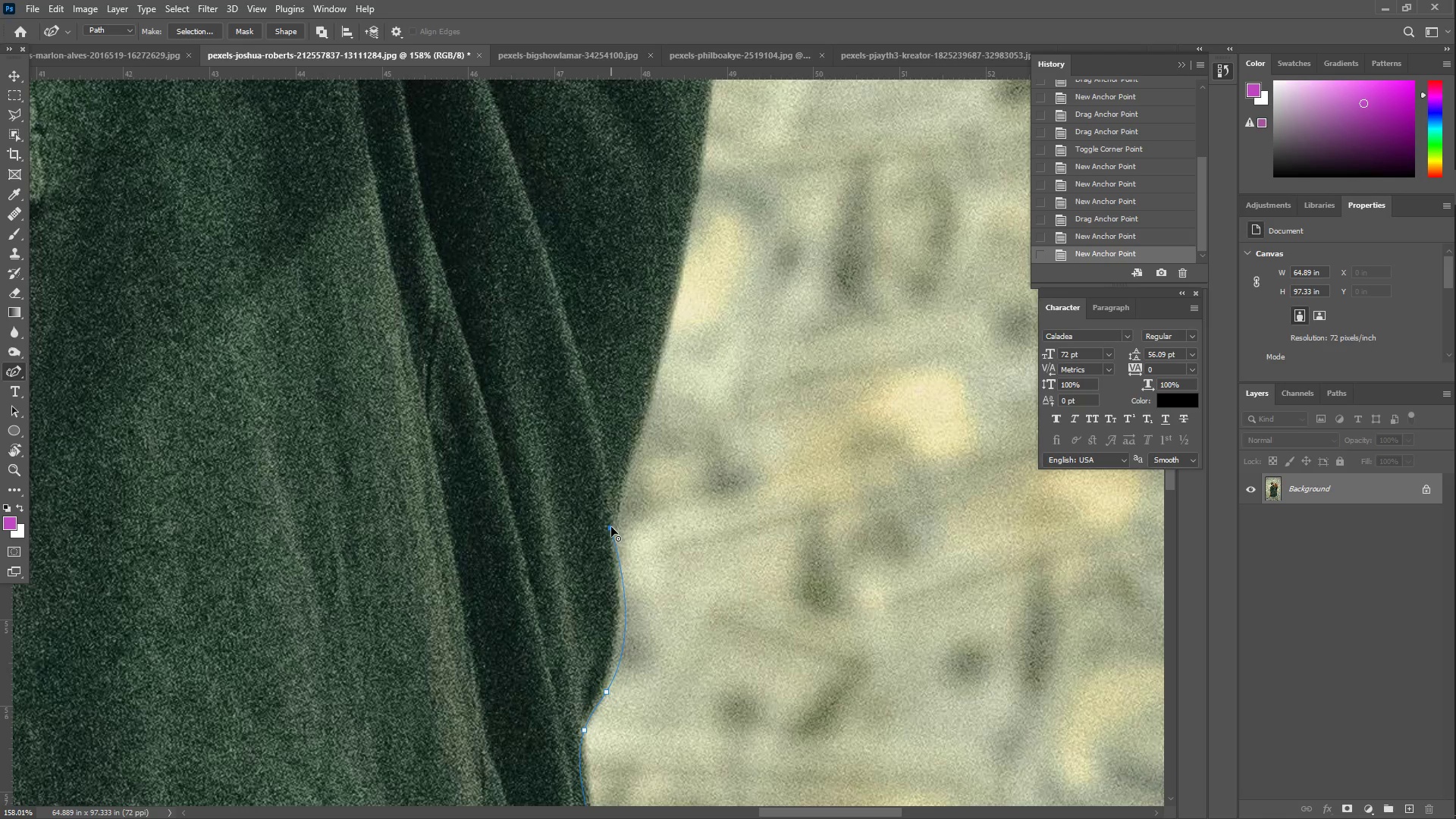 
left_click_drag(start_coordinate=[690, 171], to_coordinate=[608, 522])
 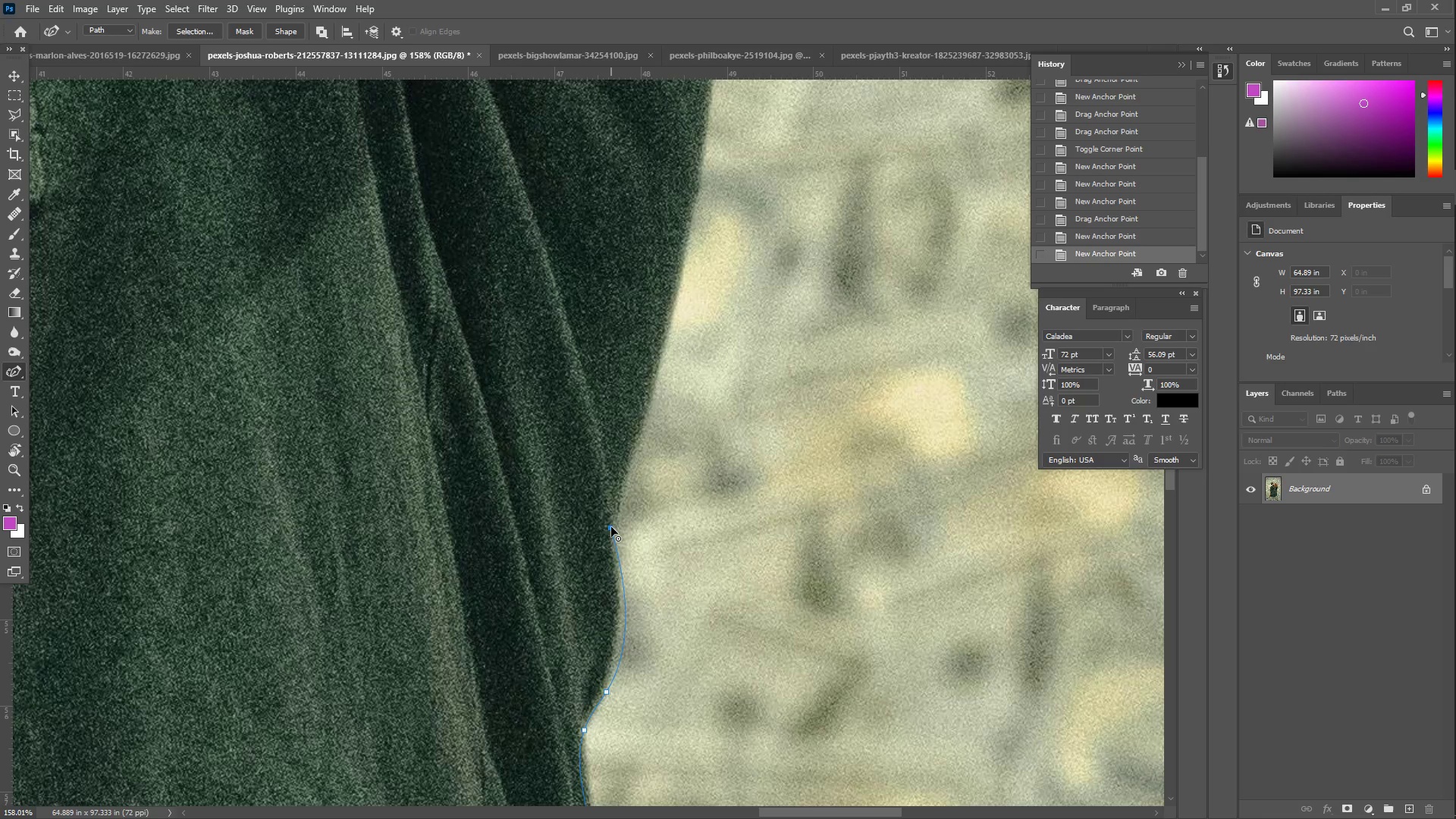 
double_click([611, 527])
 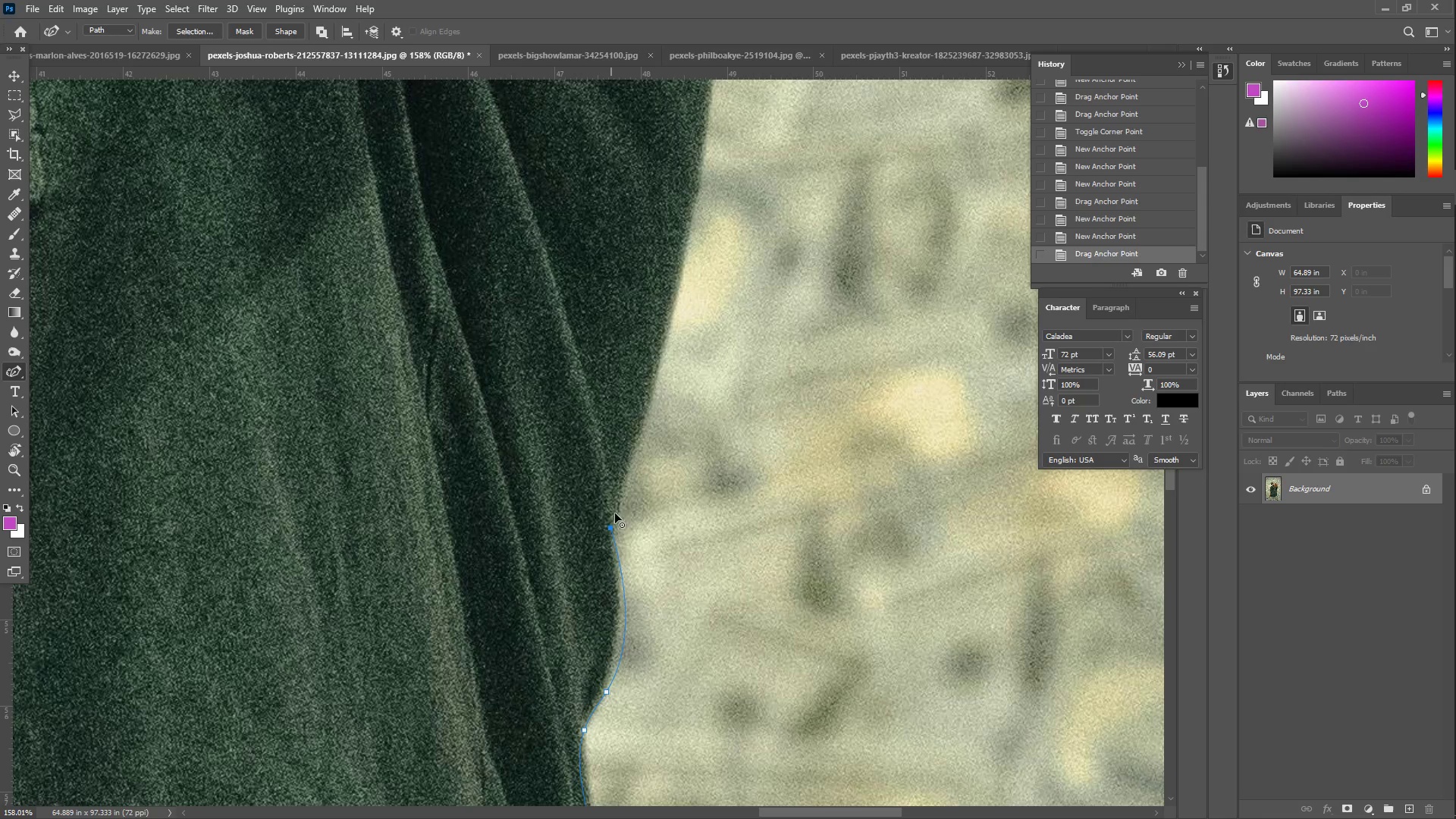 
left_click_drag(start_coordinate=[629, 455], to_coordinate=[632, 449])
 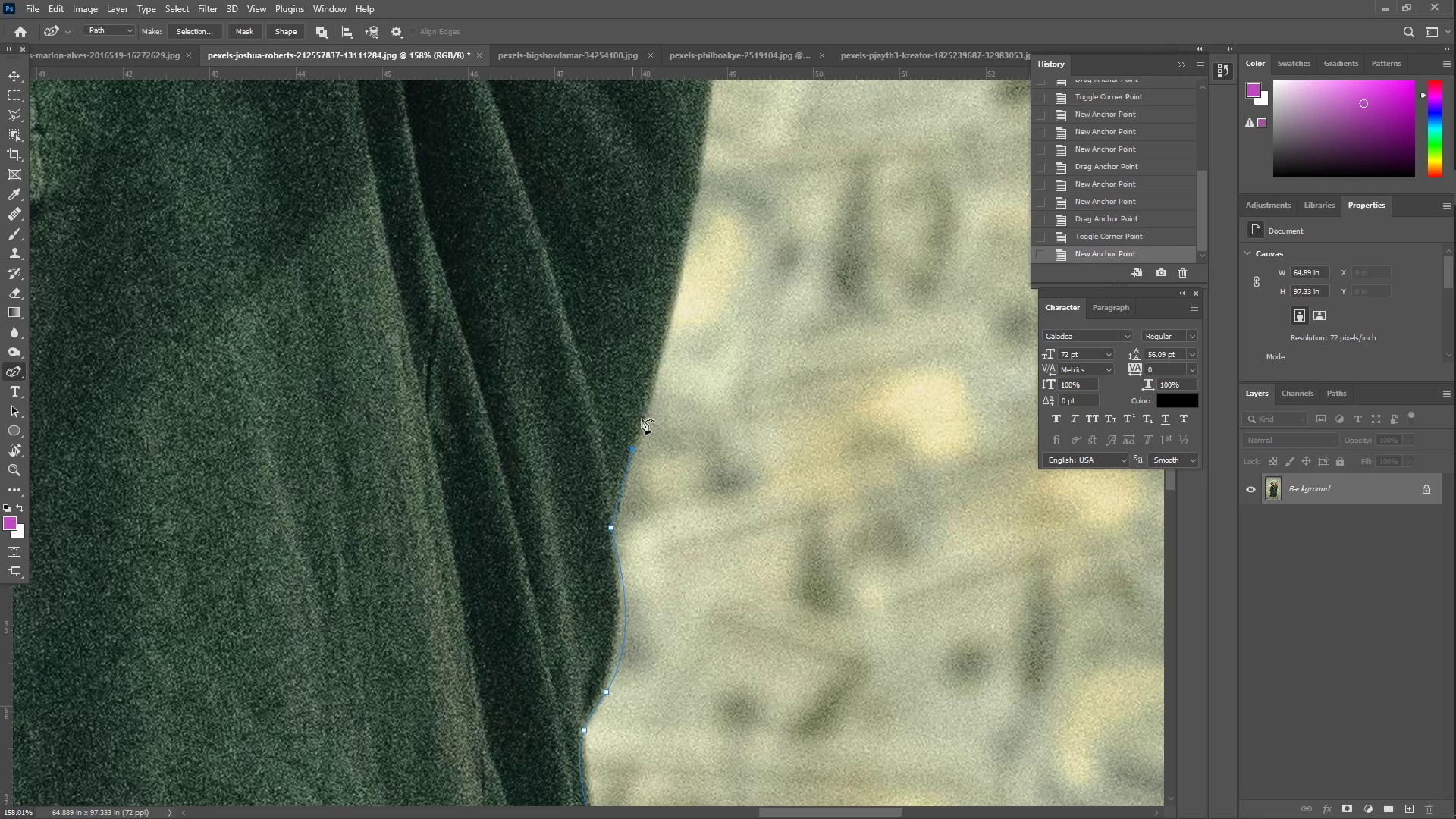 
left_click_drag(start_coordinate=[667, 312], to_coordinate=[684, 243])
 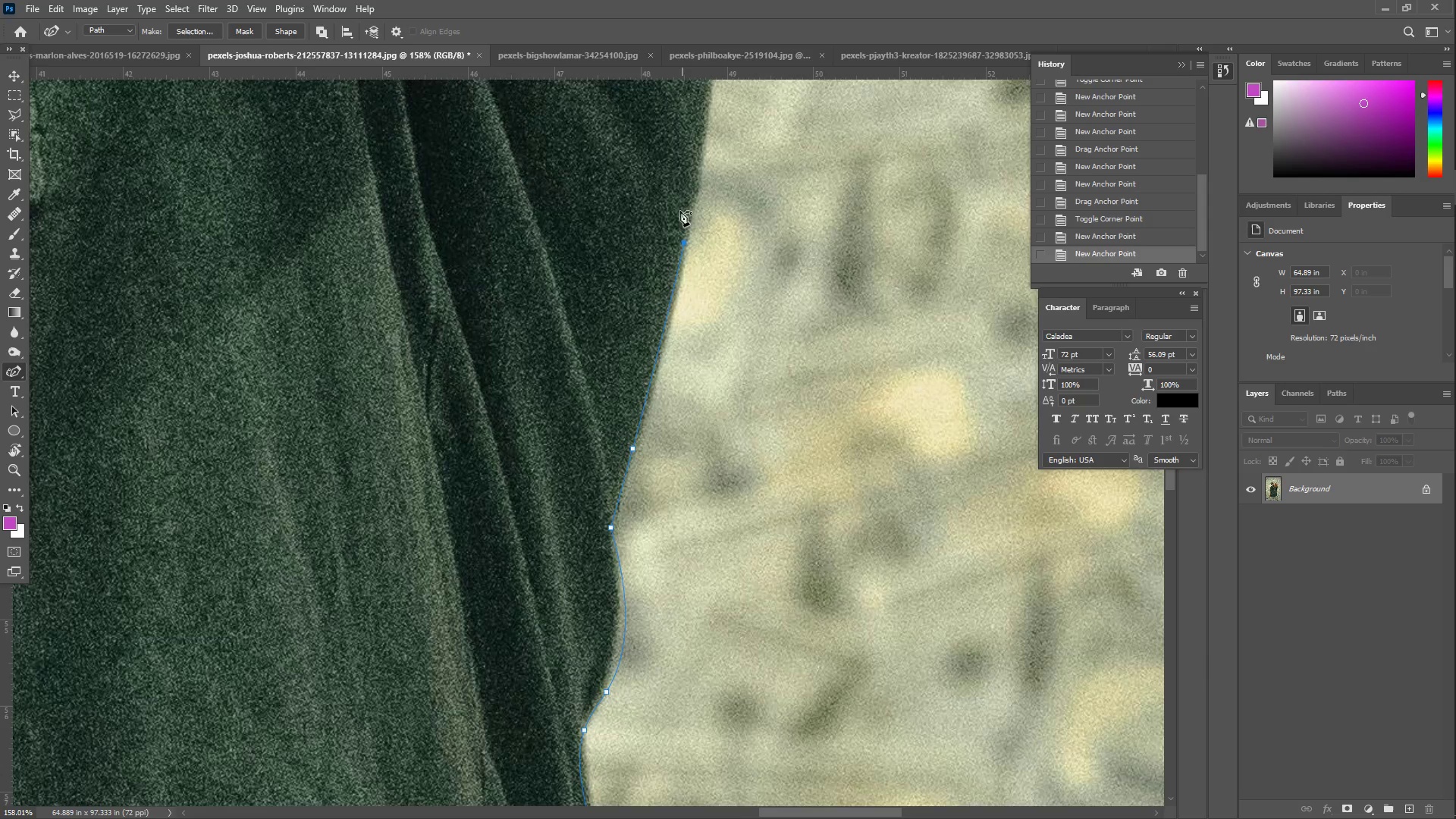 
hold_key(key=Space, duration=0.56)
 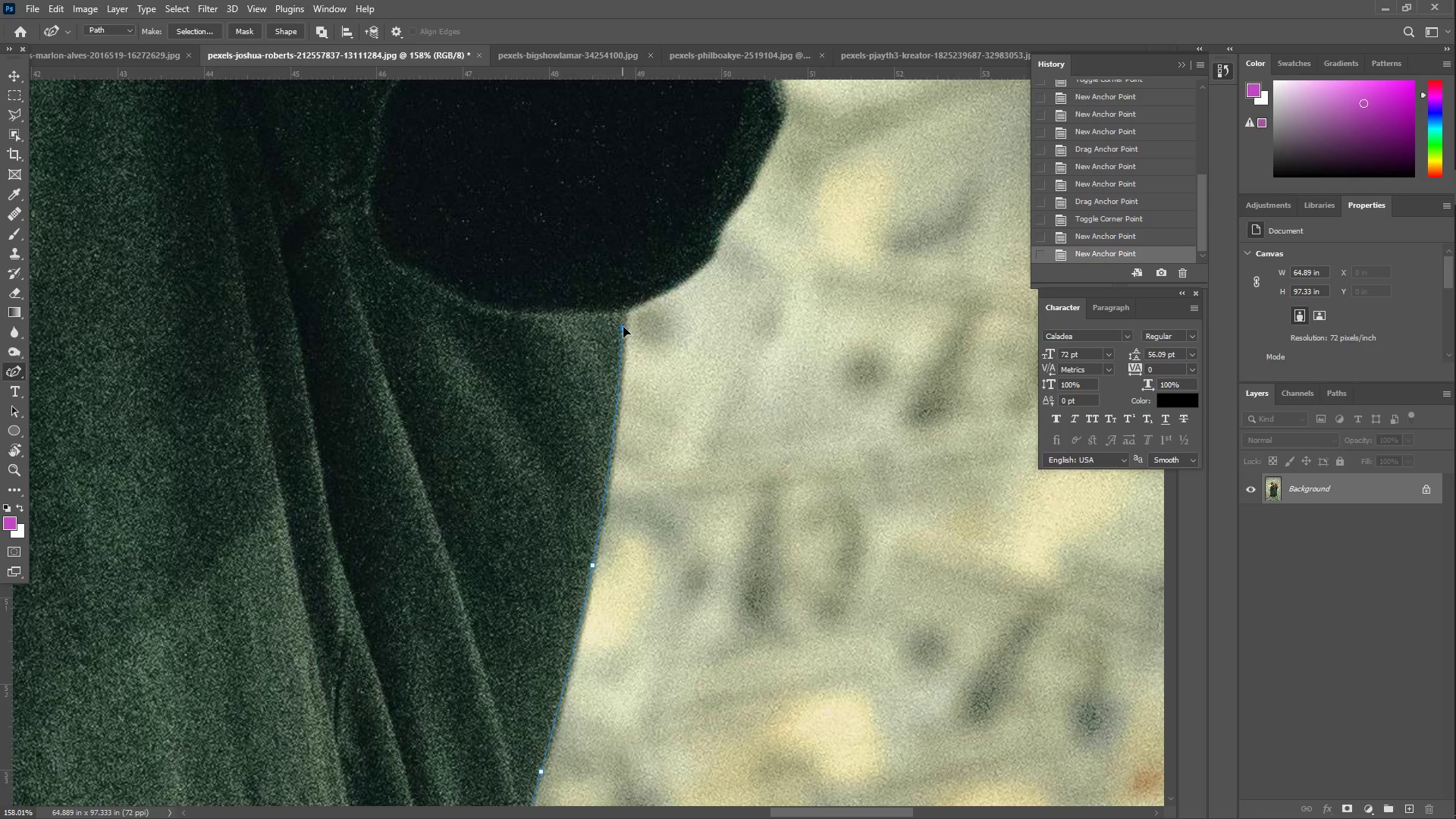 
left_click_drag(start_coordinate=[658, 184], to_coordinate=[566, 507])
 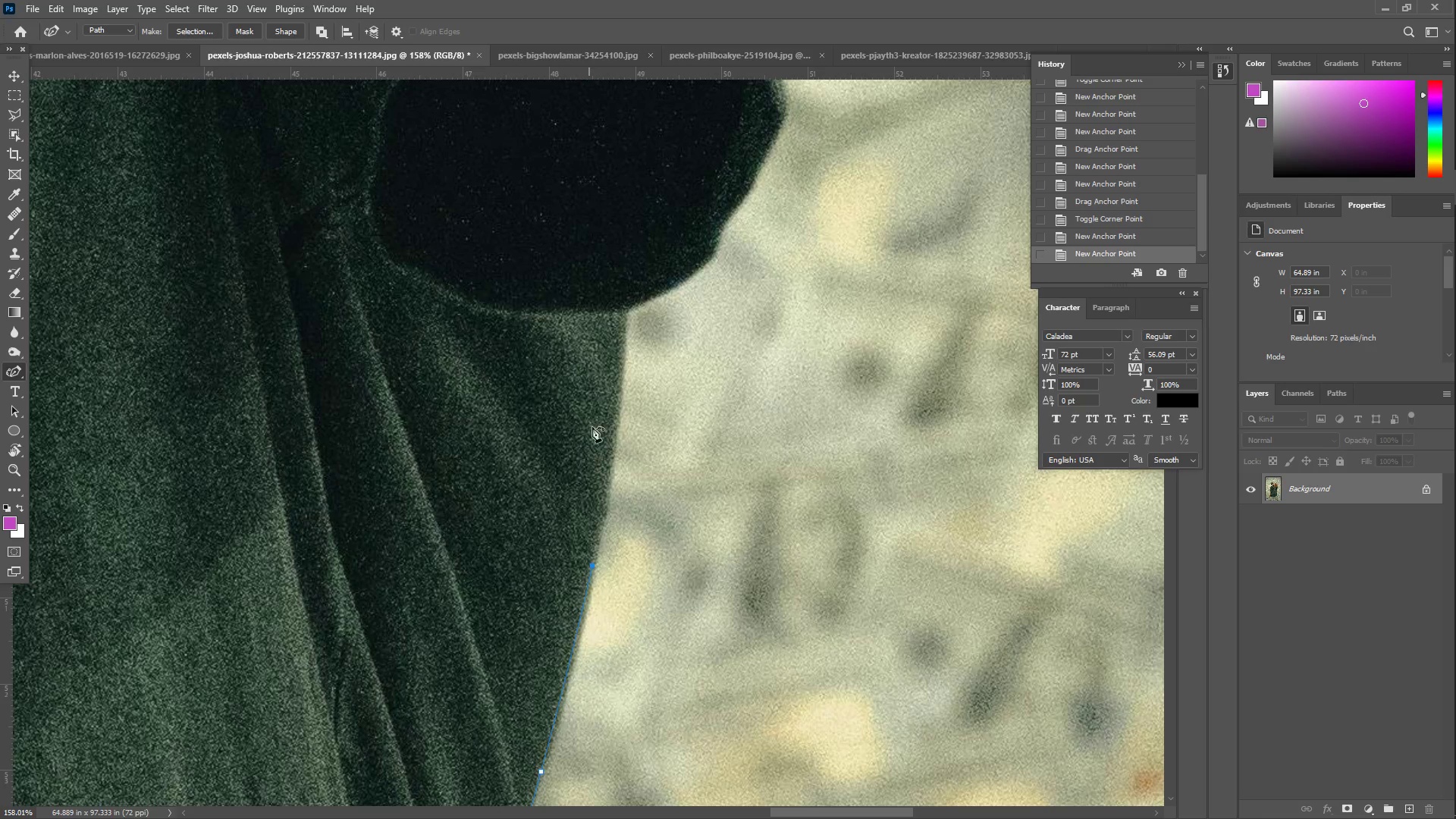 
left_click_drag(start_coordinate=[604, 397], to_coordinate=[625, 309])
 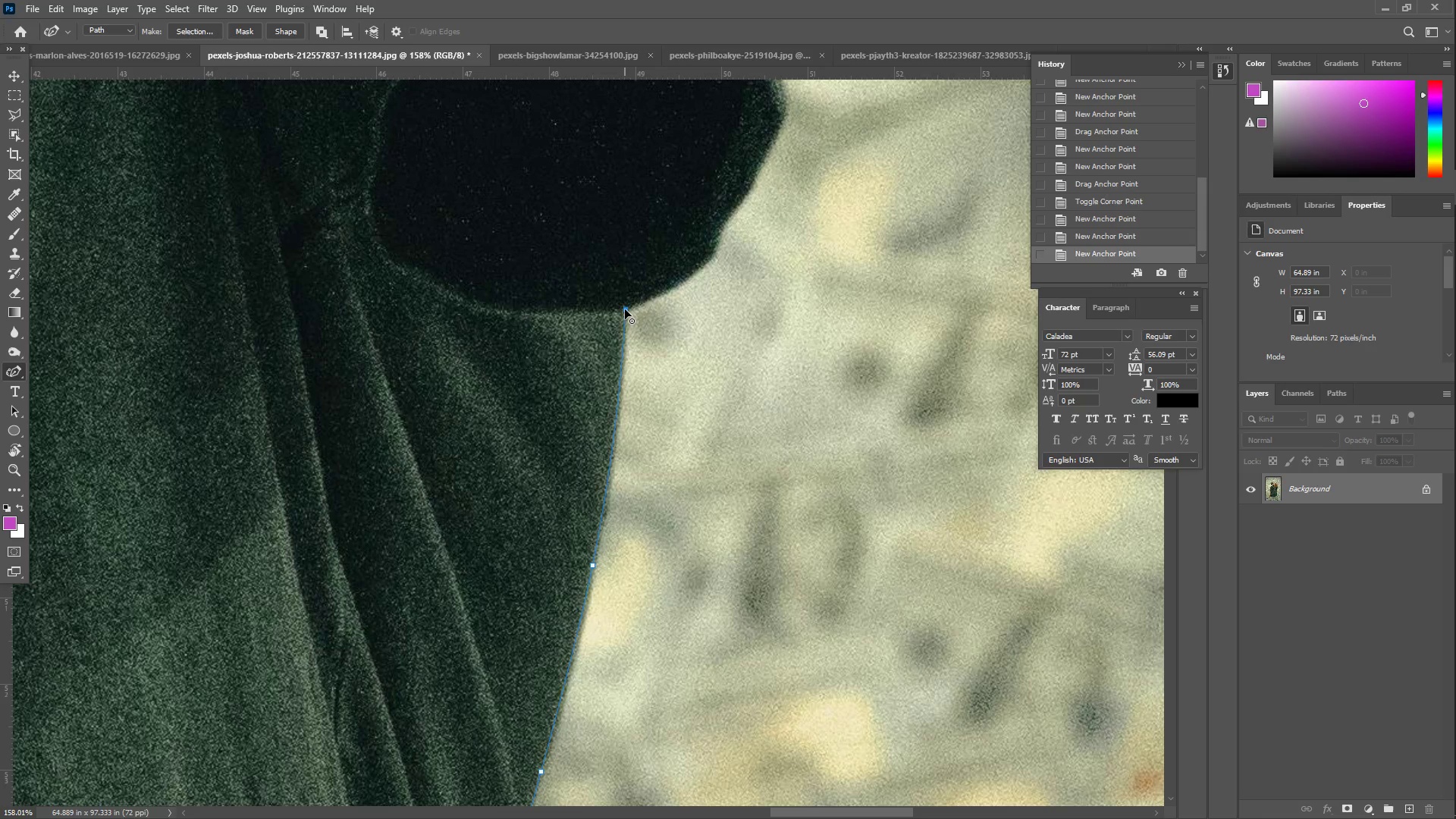 
double_click([625, 309])
 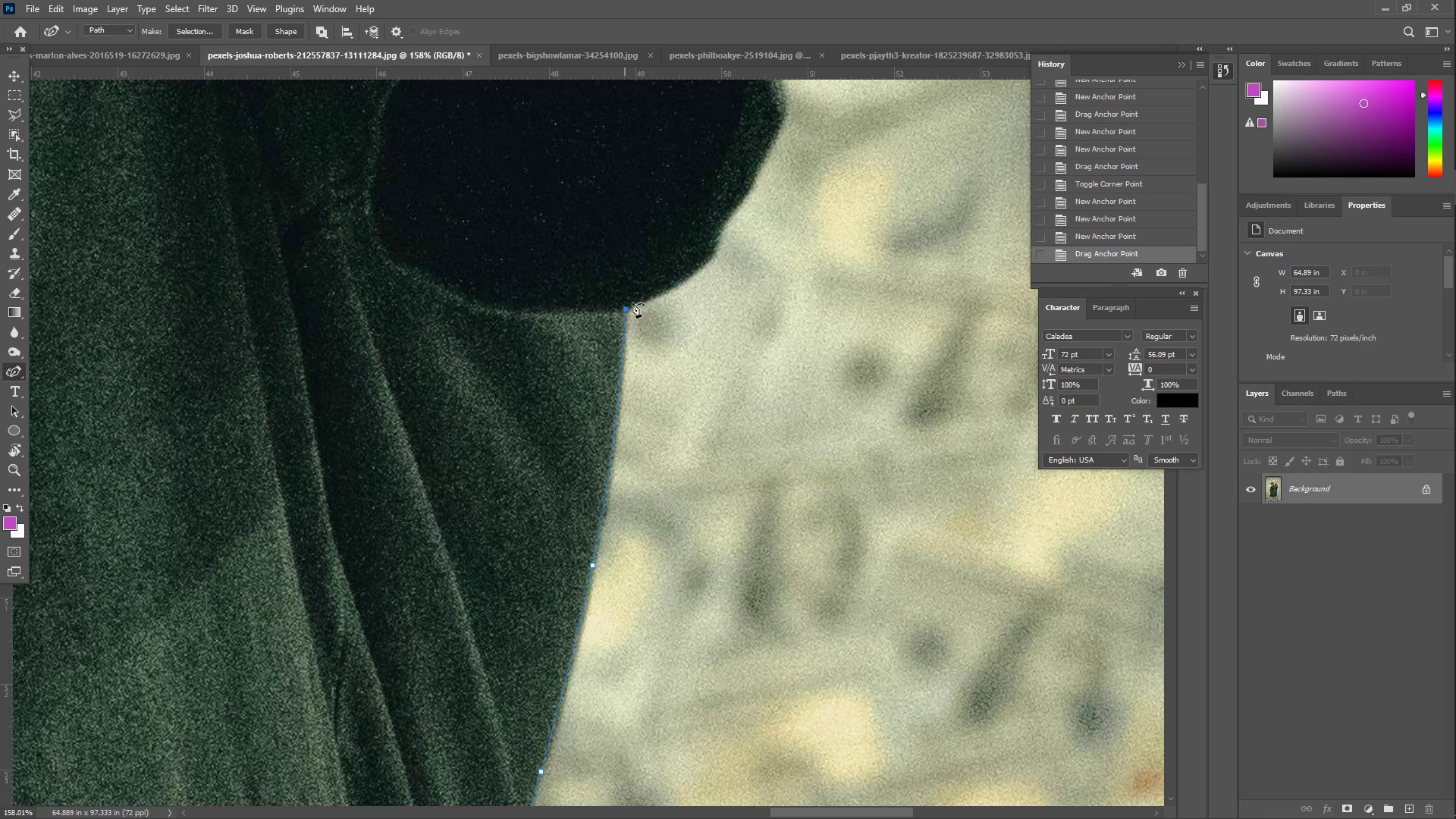 
left_click_drag(start_coordinate=[652, 292], to_coordinate=[664, 292])
 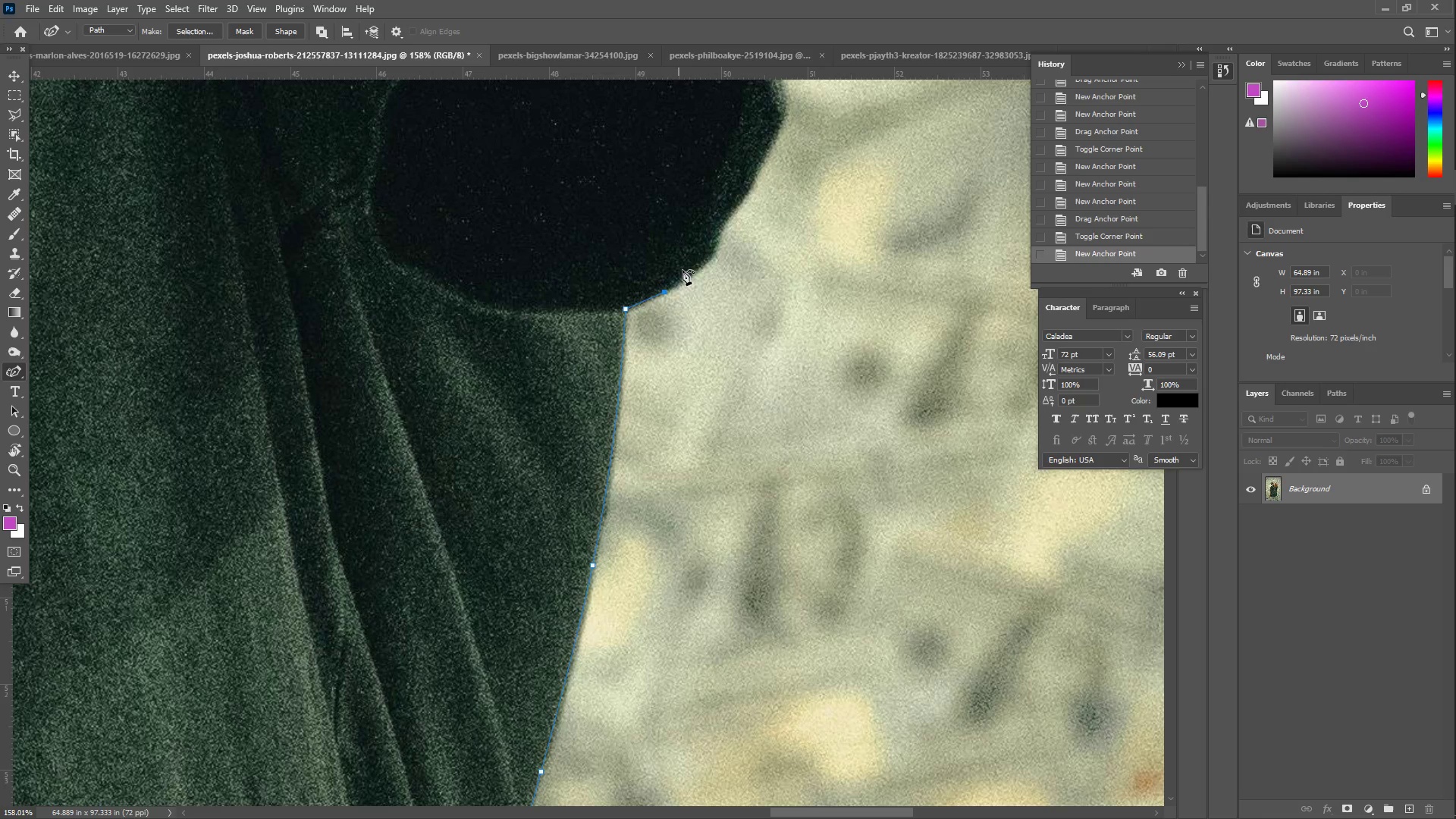 
left_click_drag(start_coordinate=[692, 261], to_coordinate=[717, 244])
 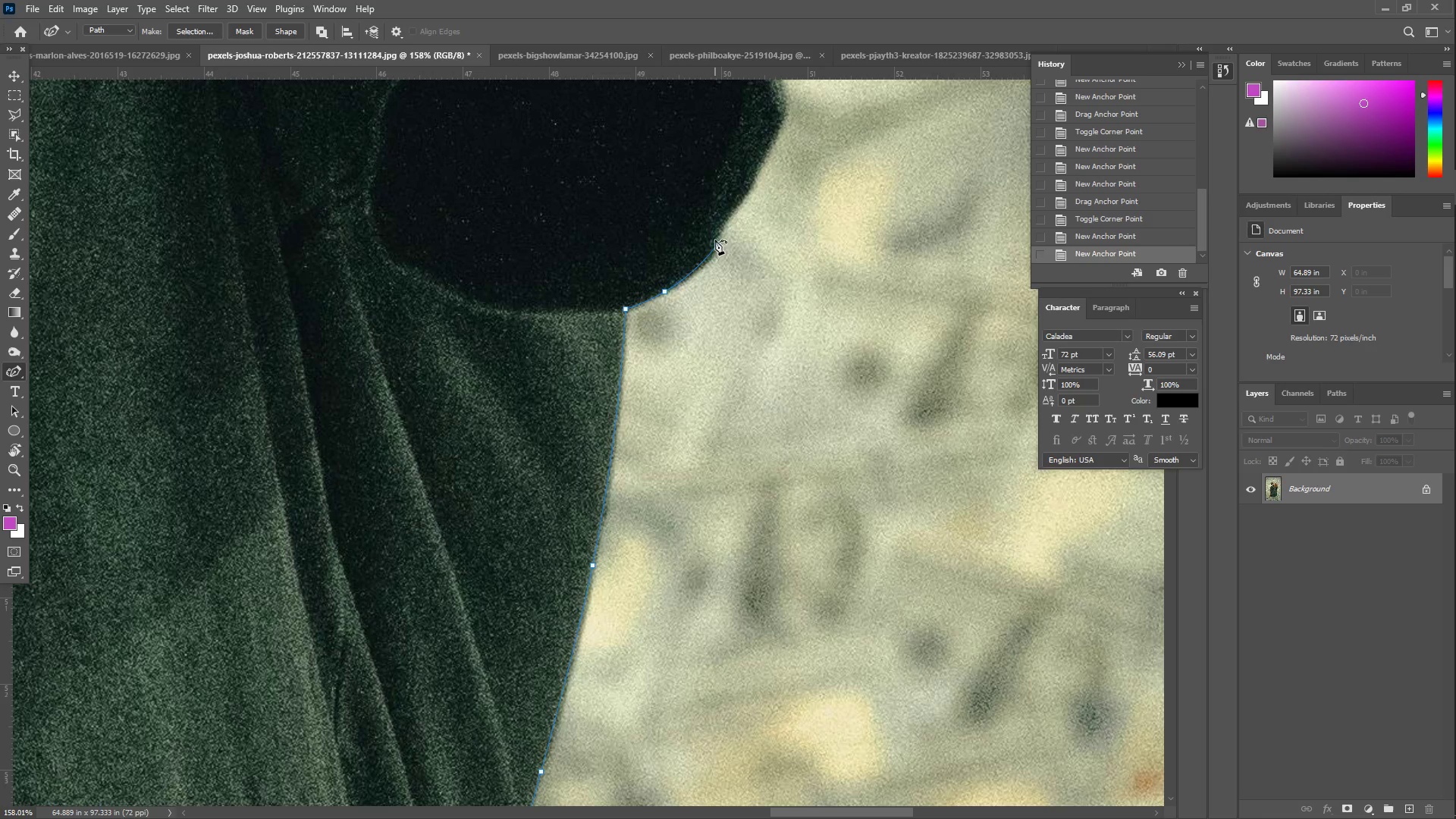 
left_click_drag(start_coordinate=[714, 239], to_coordinate=[719, 232])
 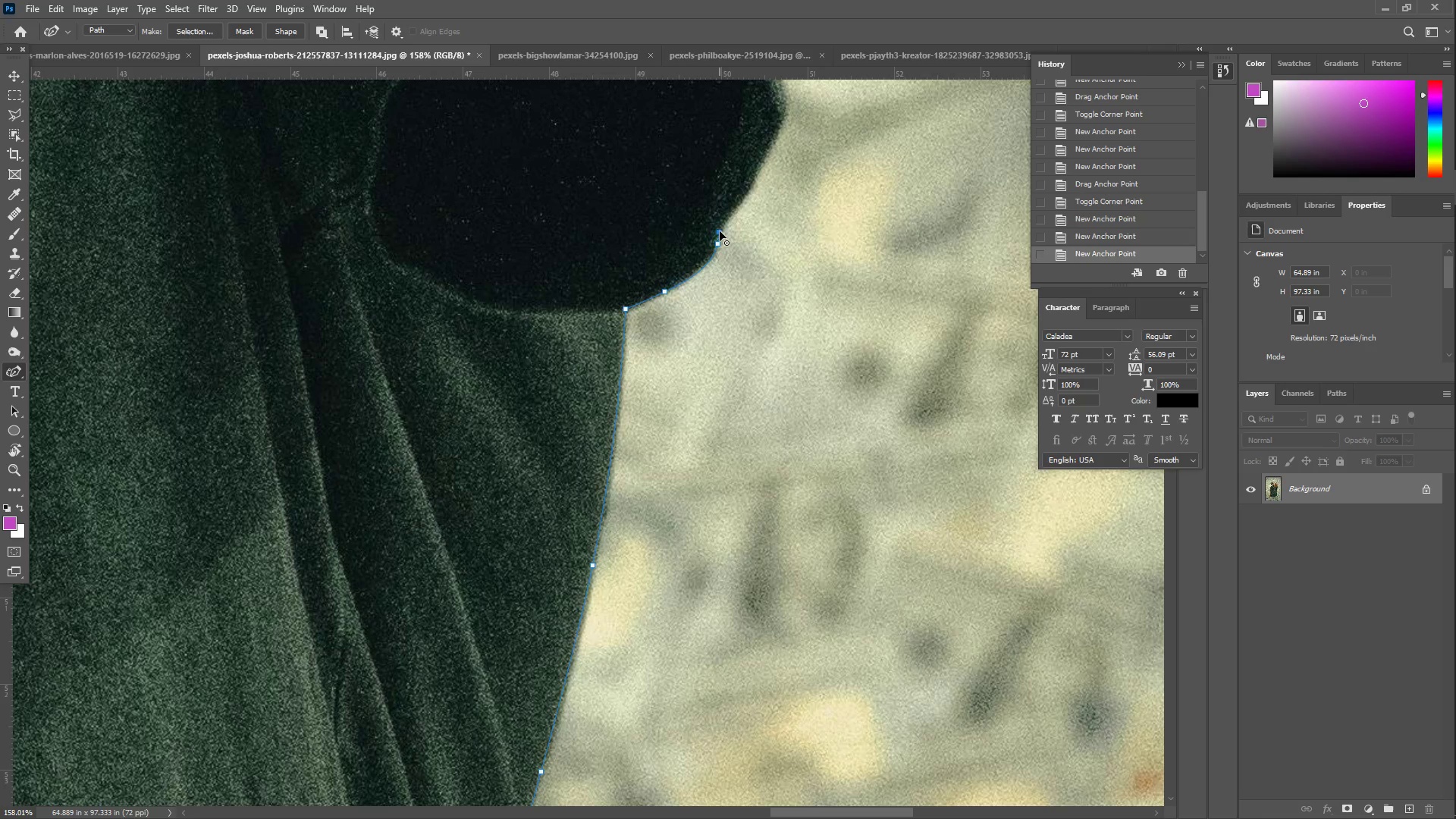 
double_click([720, 229])
 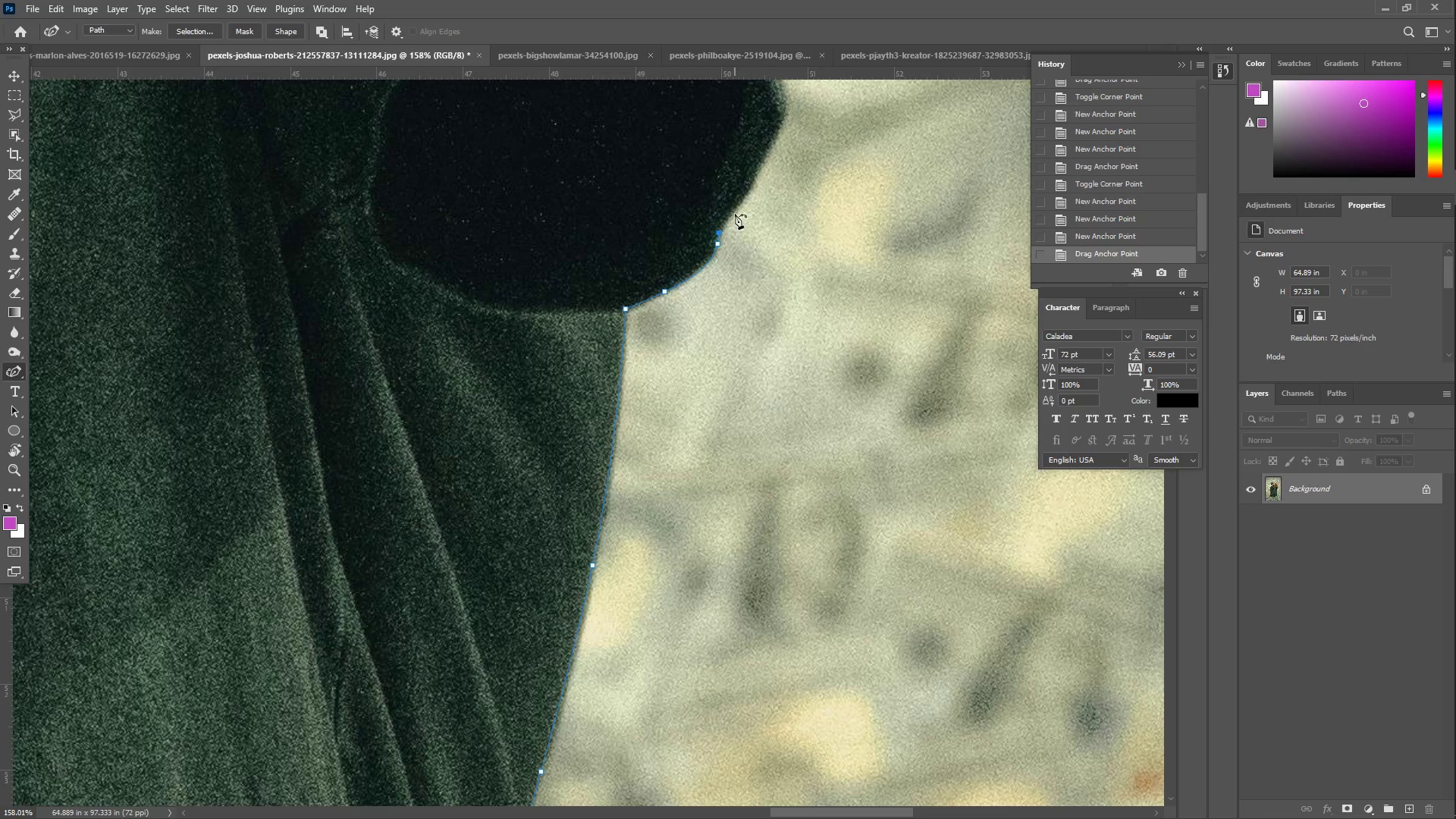 
left_click_drag(start_coordinate=[735, 214], to_coordinate=[739, 201])
 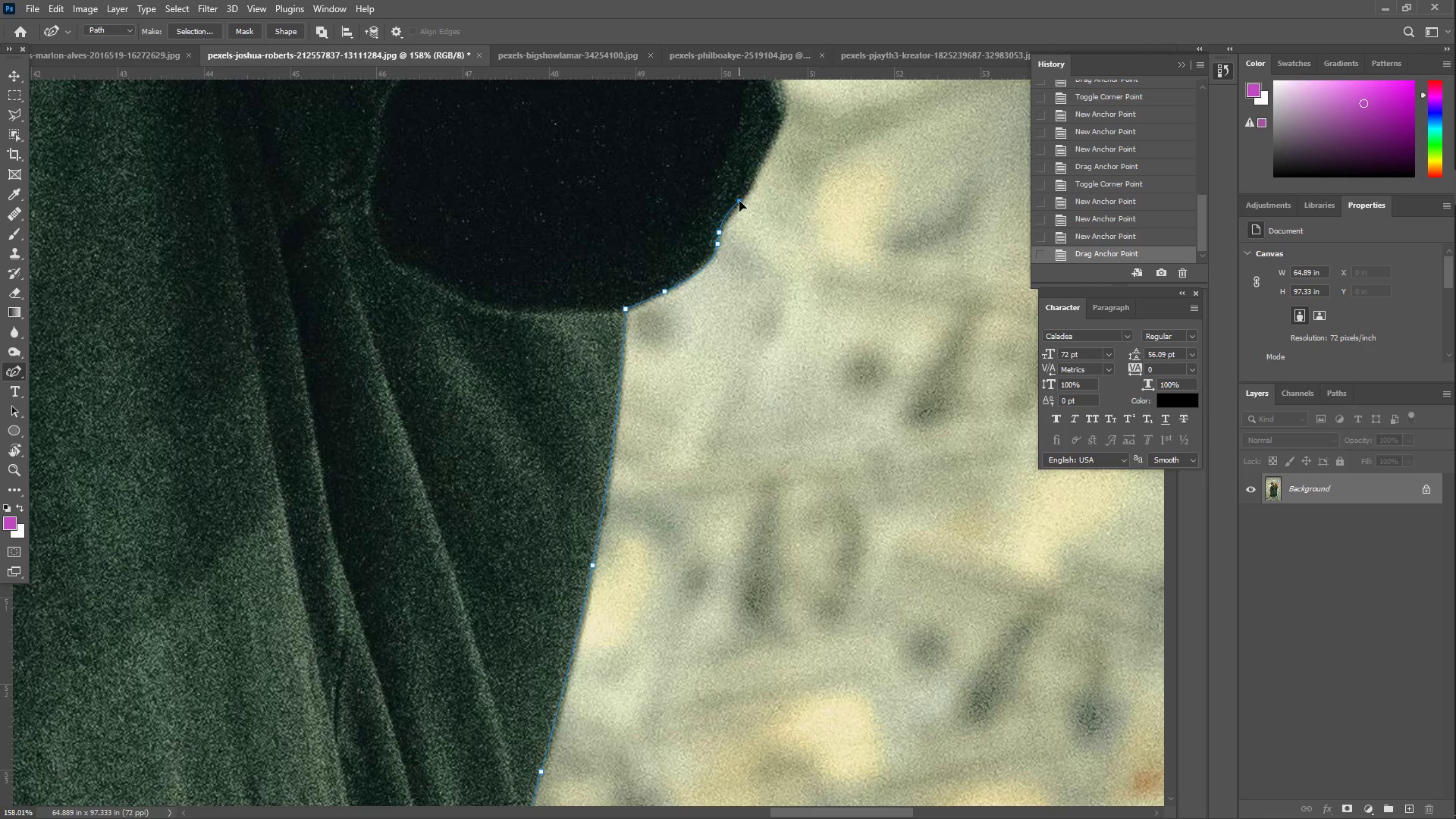 
hold_key(key=Space, duration=0.59)
 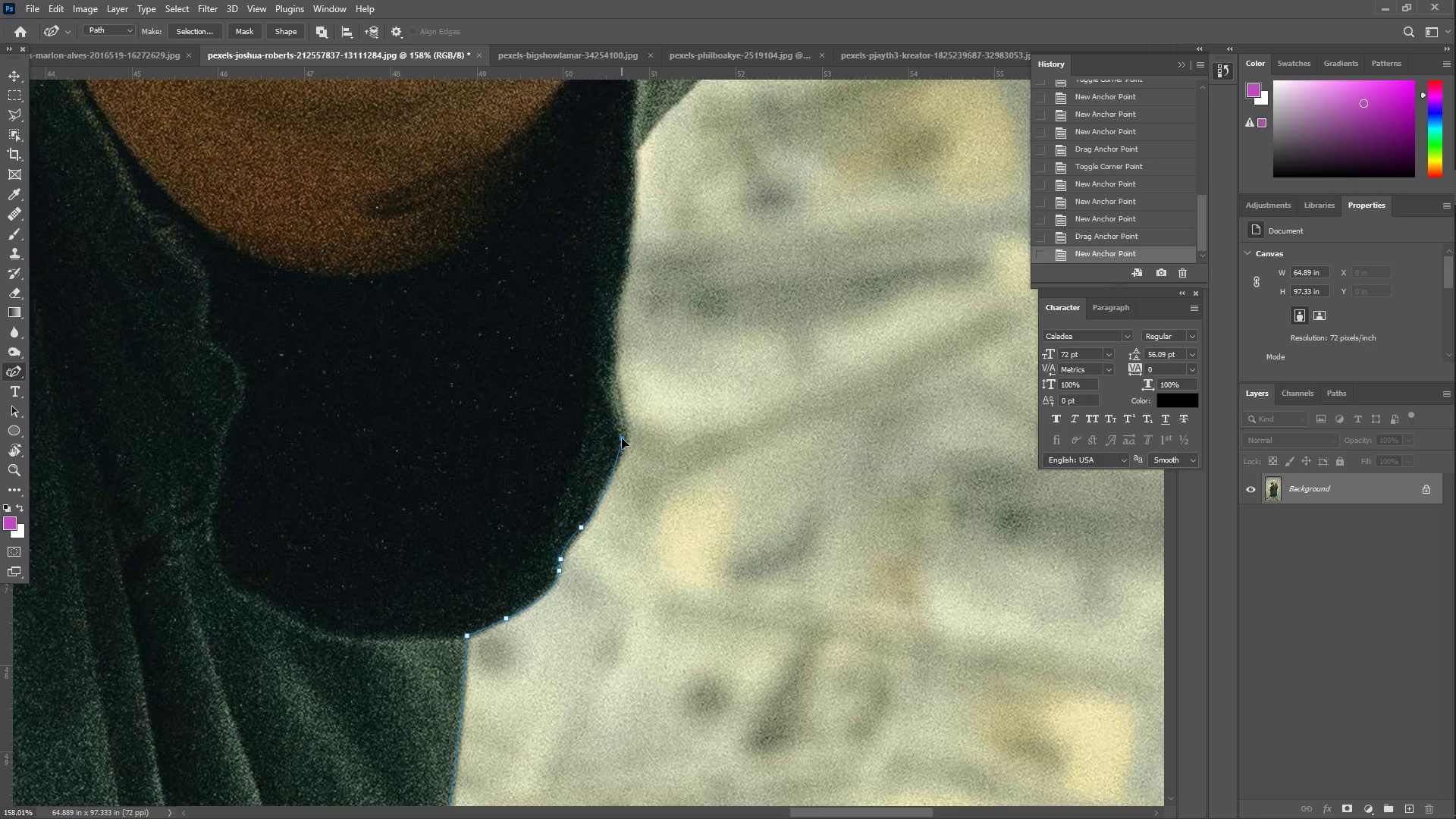 
left_click_drag(start_coordinate=[736, 170], to_coordinate=[577, 497])
 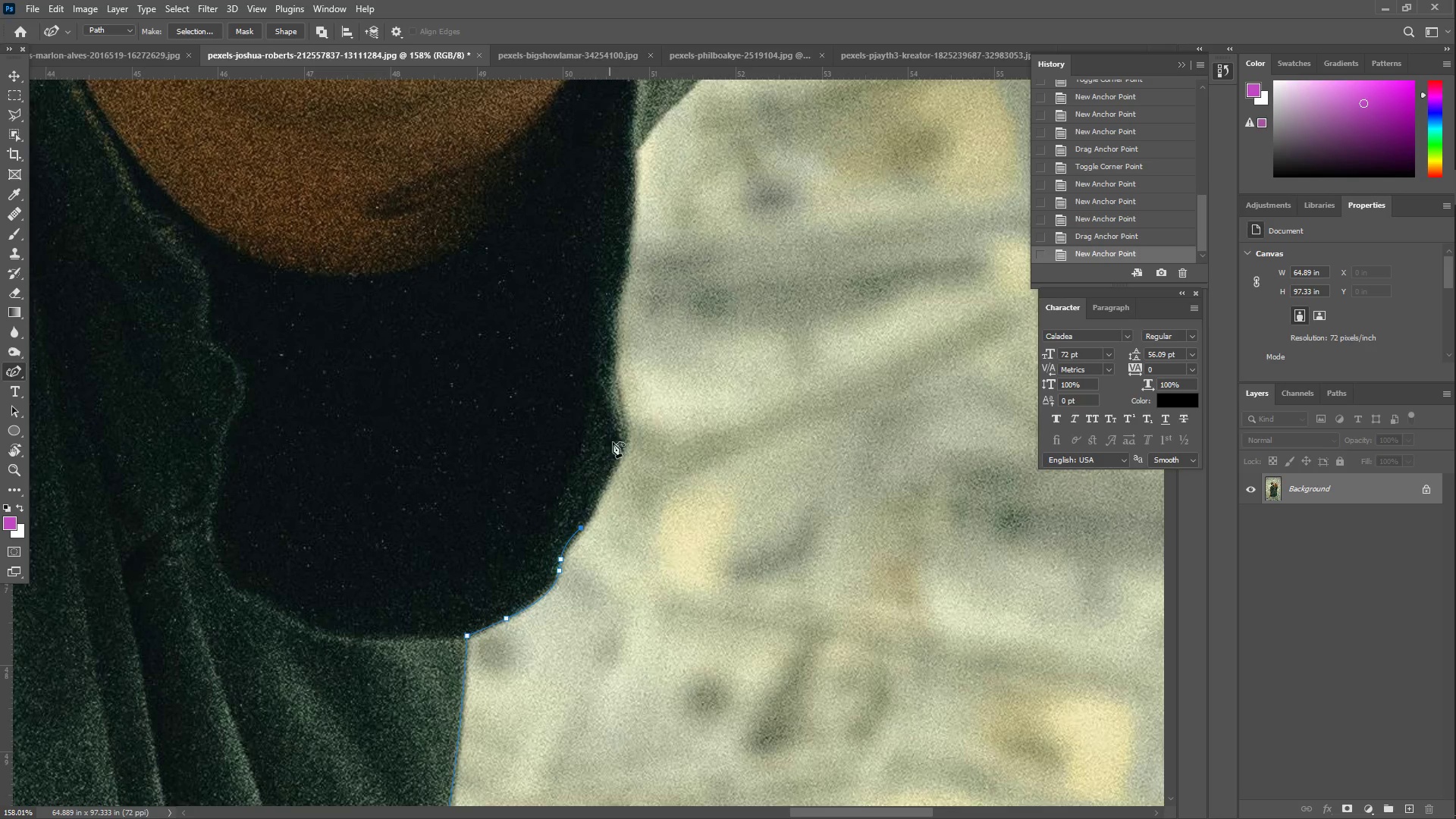 
left_click_drag(start_coordinate=[618, 440], to_coordinate=[627, 429])
 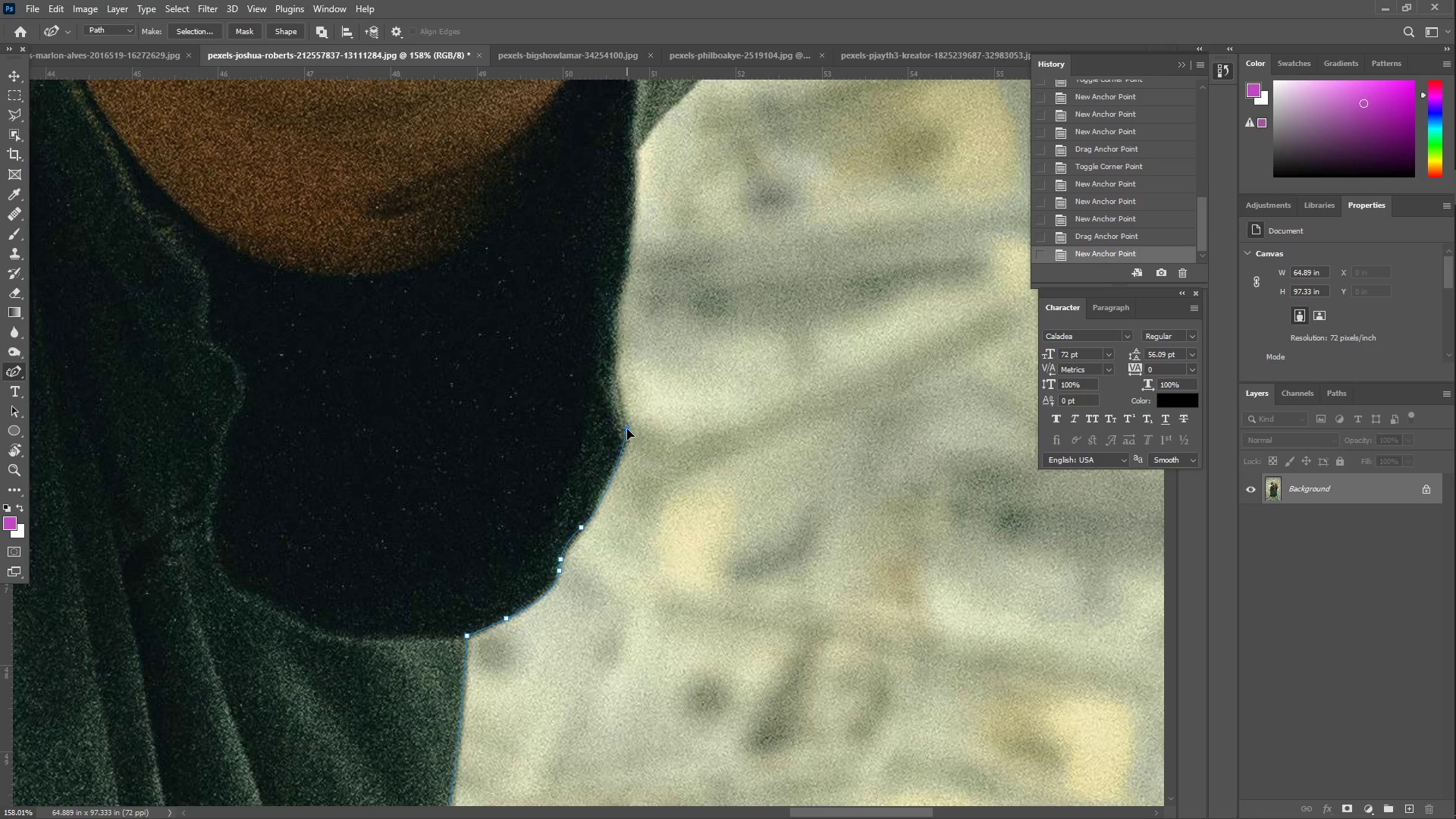 
left_click([627, 429])
 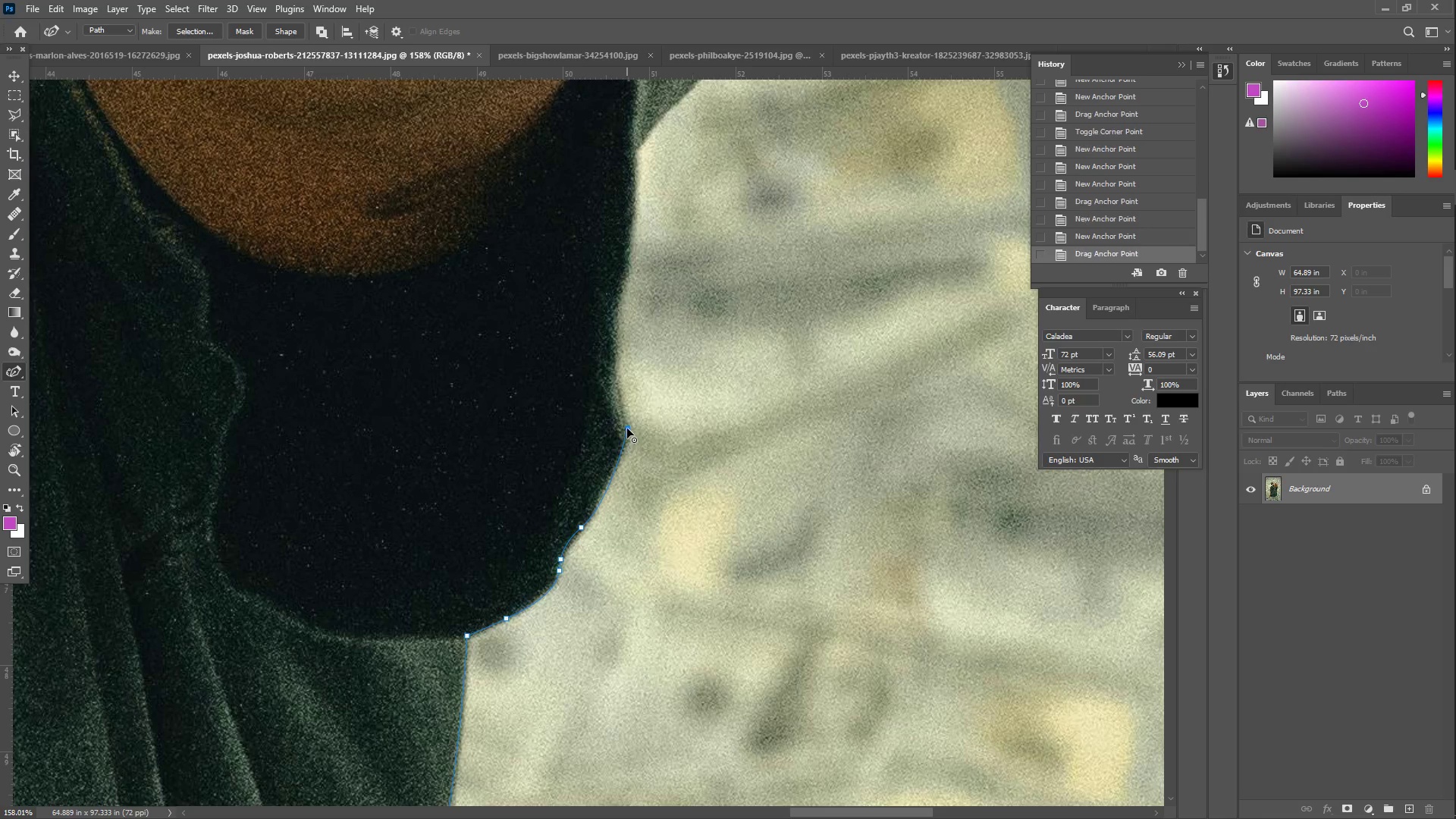 
left_click_drag(start_coordinate=[619, 383], to_coordinate=[613, 354])
 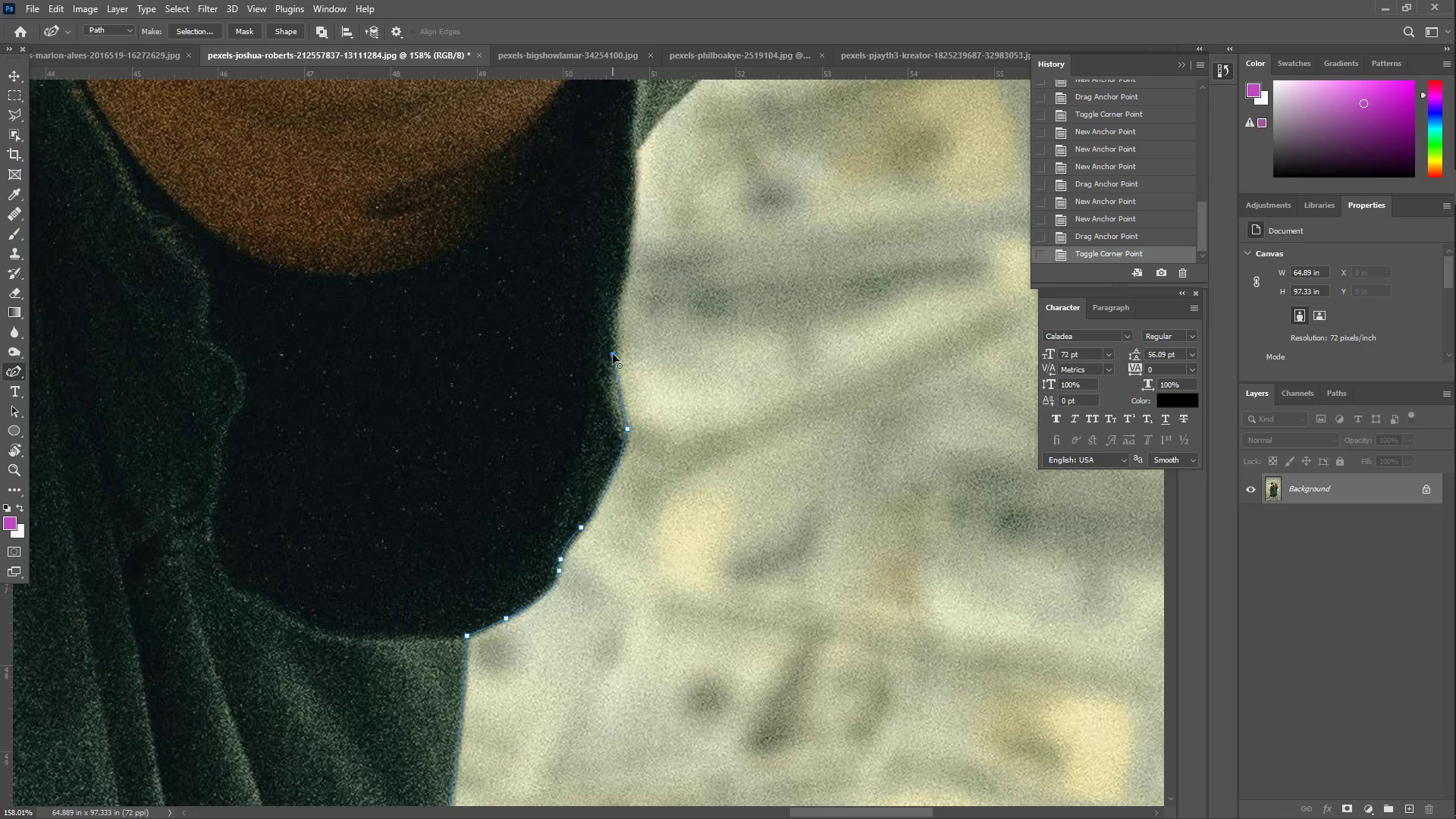 
left_click([613, 354])
 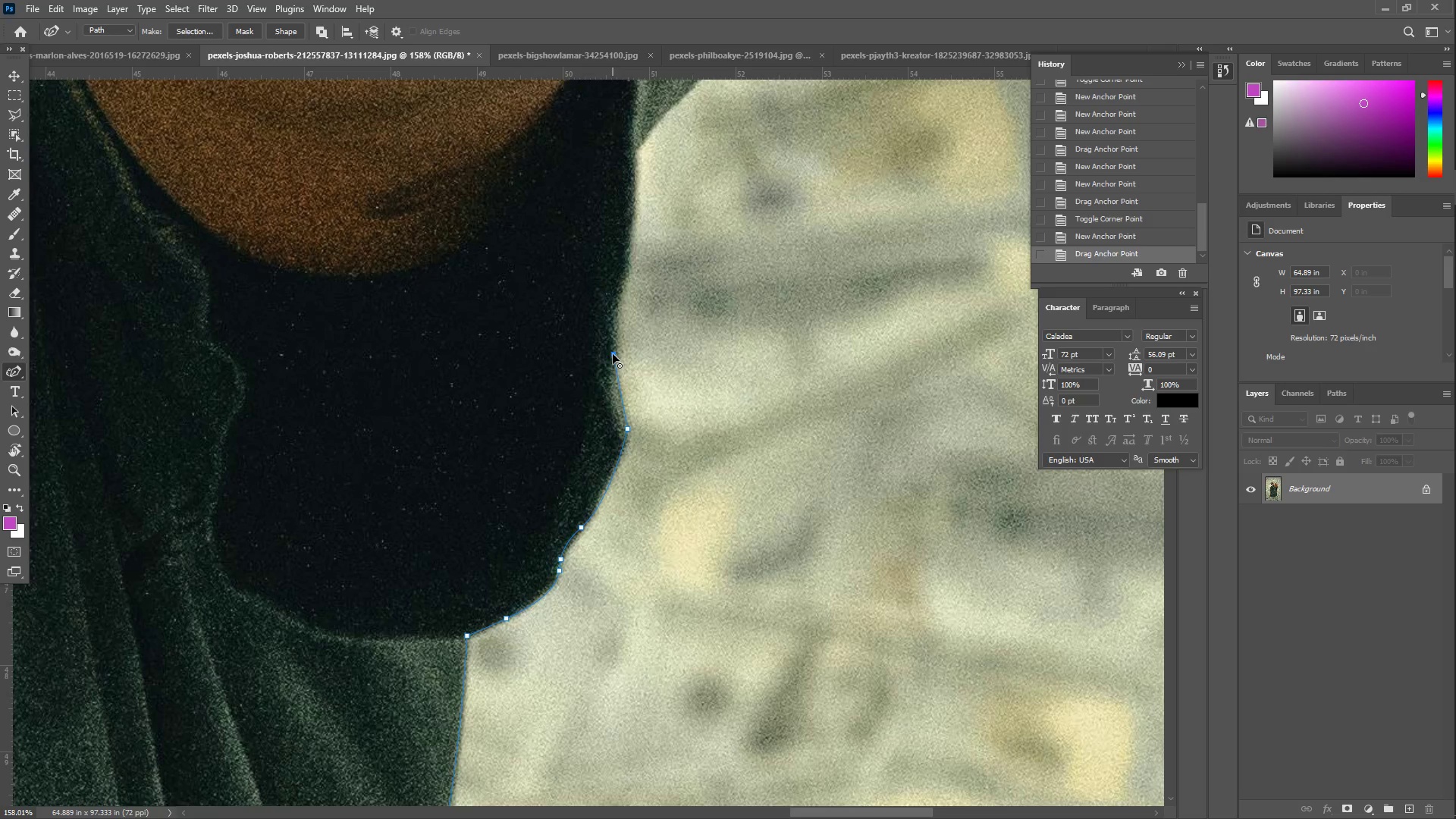 
left_click_drag(start_coordinate=[620, 286], to_coordinate=[622, 278])
 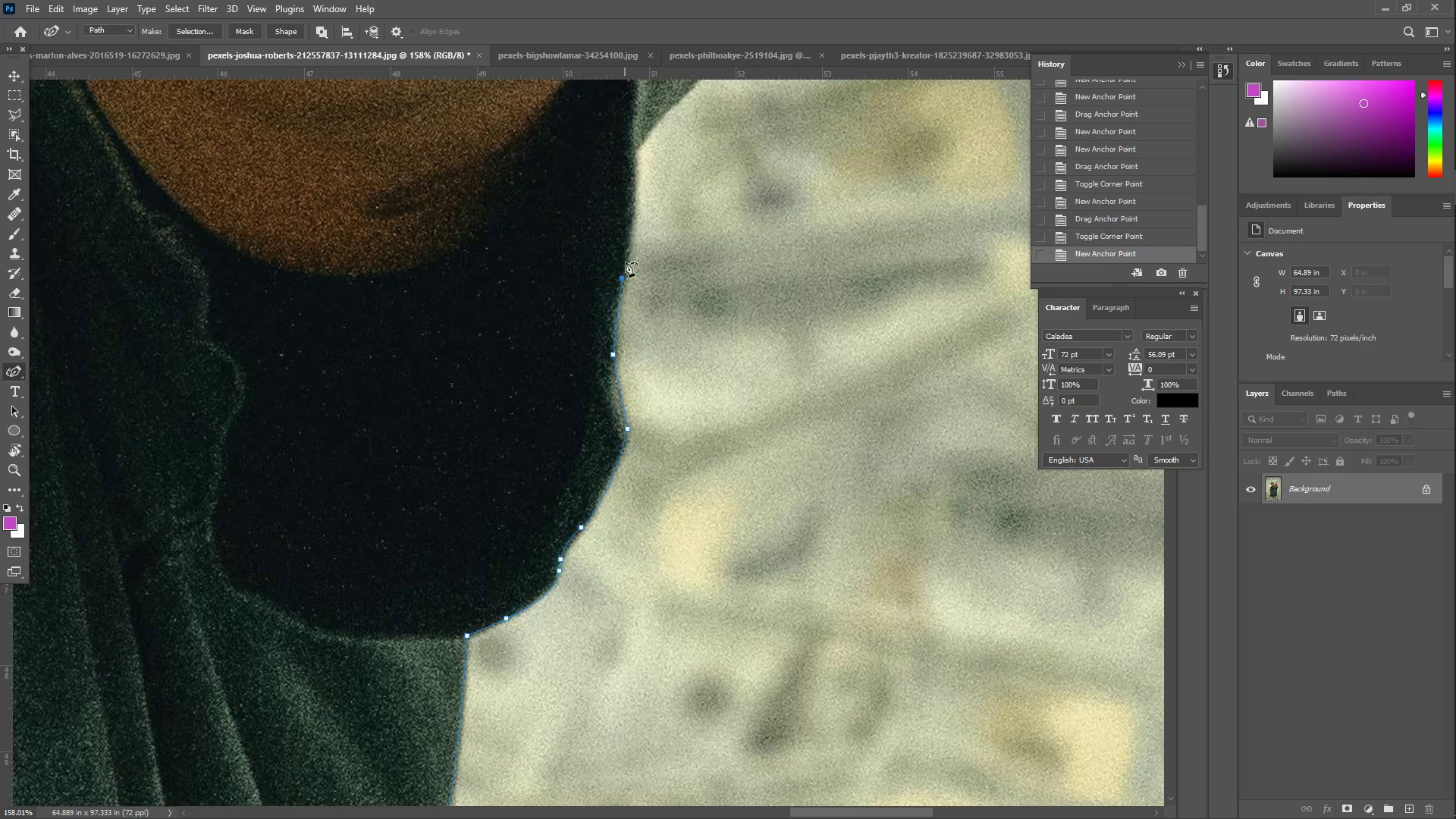 
left_click_drag(start_coordinate=[627, 249], to_coordinate=[631, 218])
 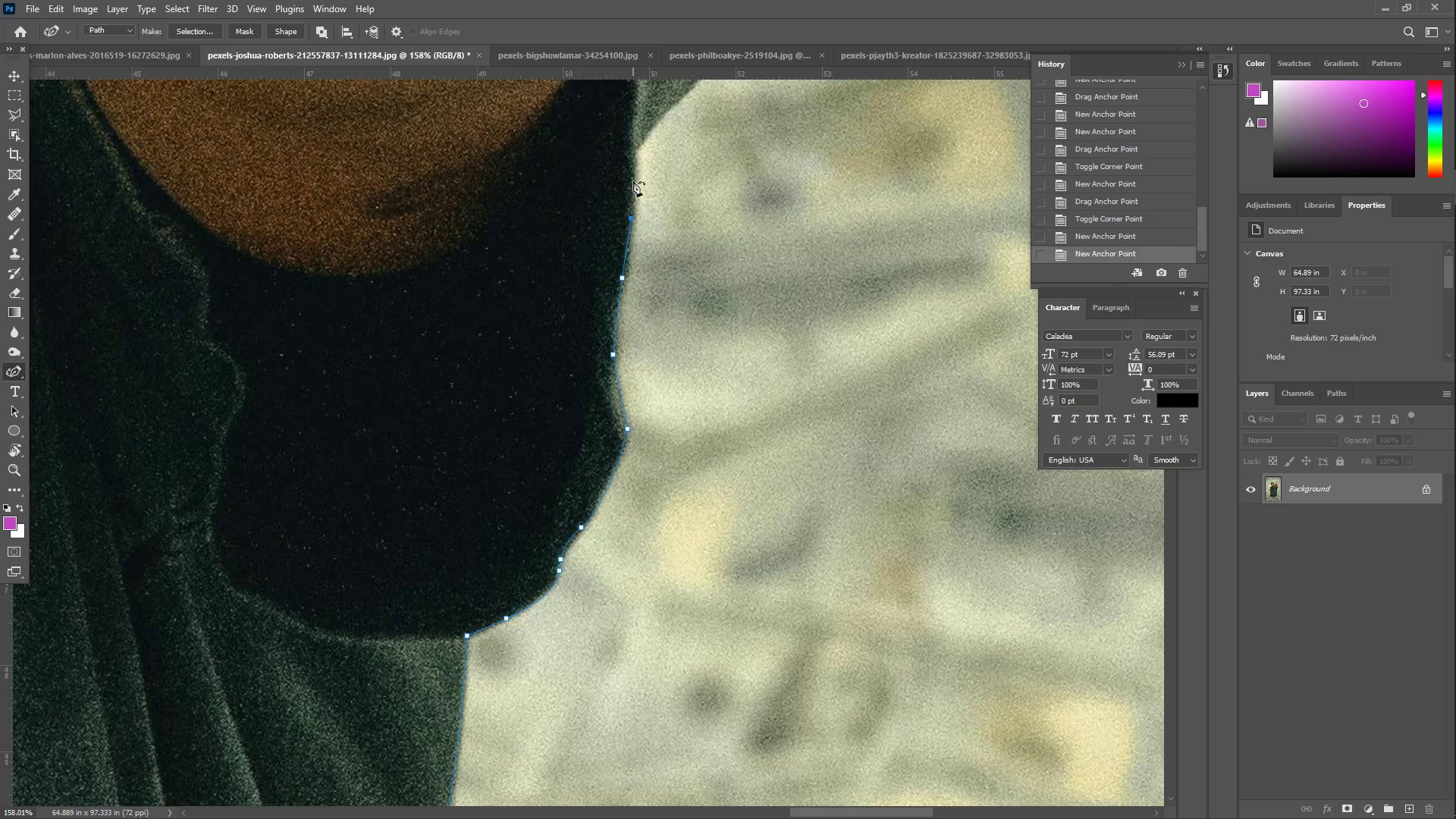 
left_click_drag(start_coordinate=[634, 173], to_coordinate=[639, 149])
 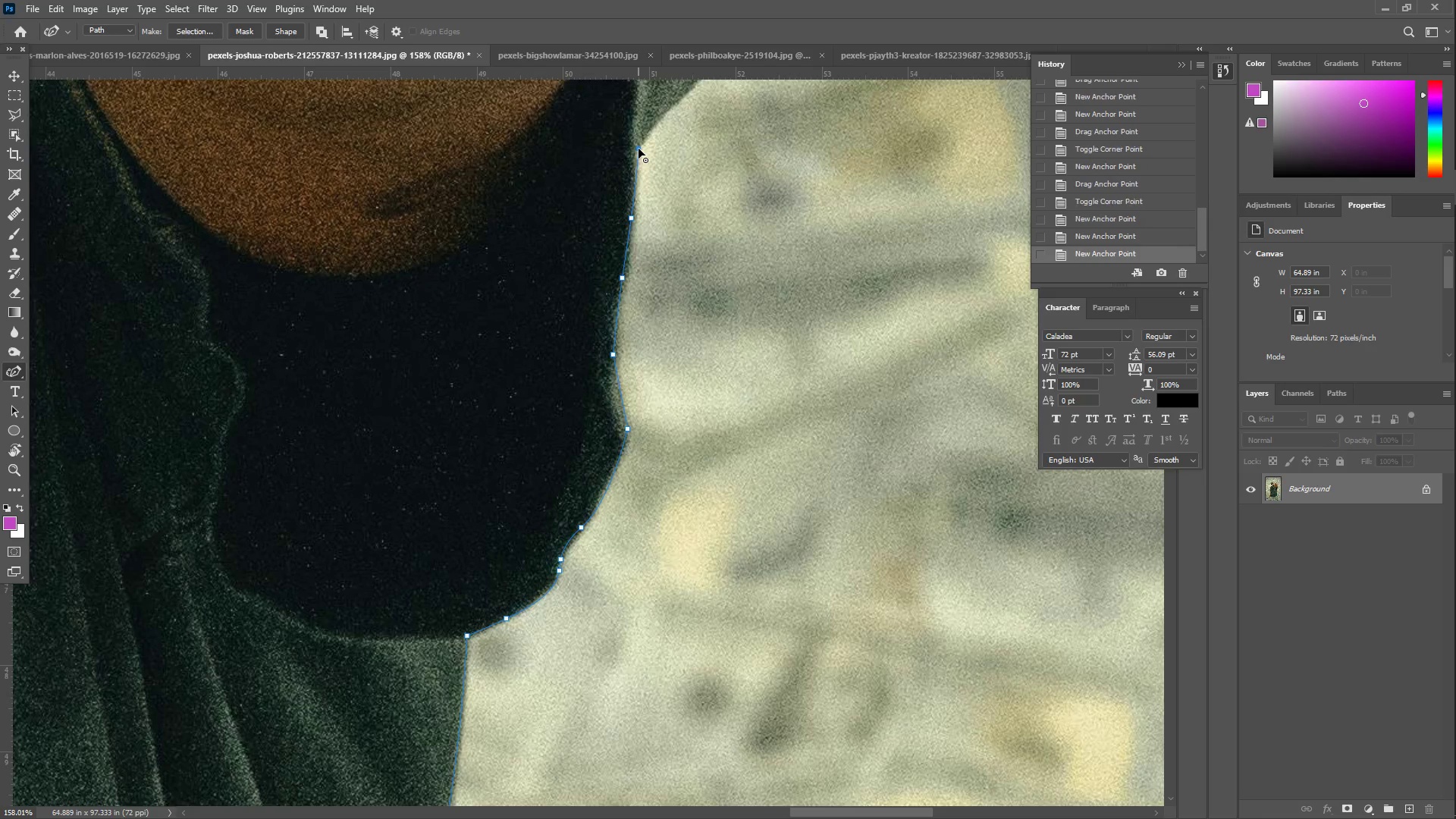 
left_click([639, 149])
 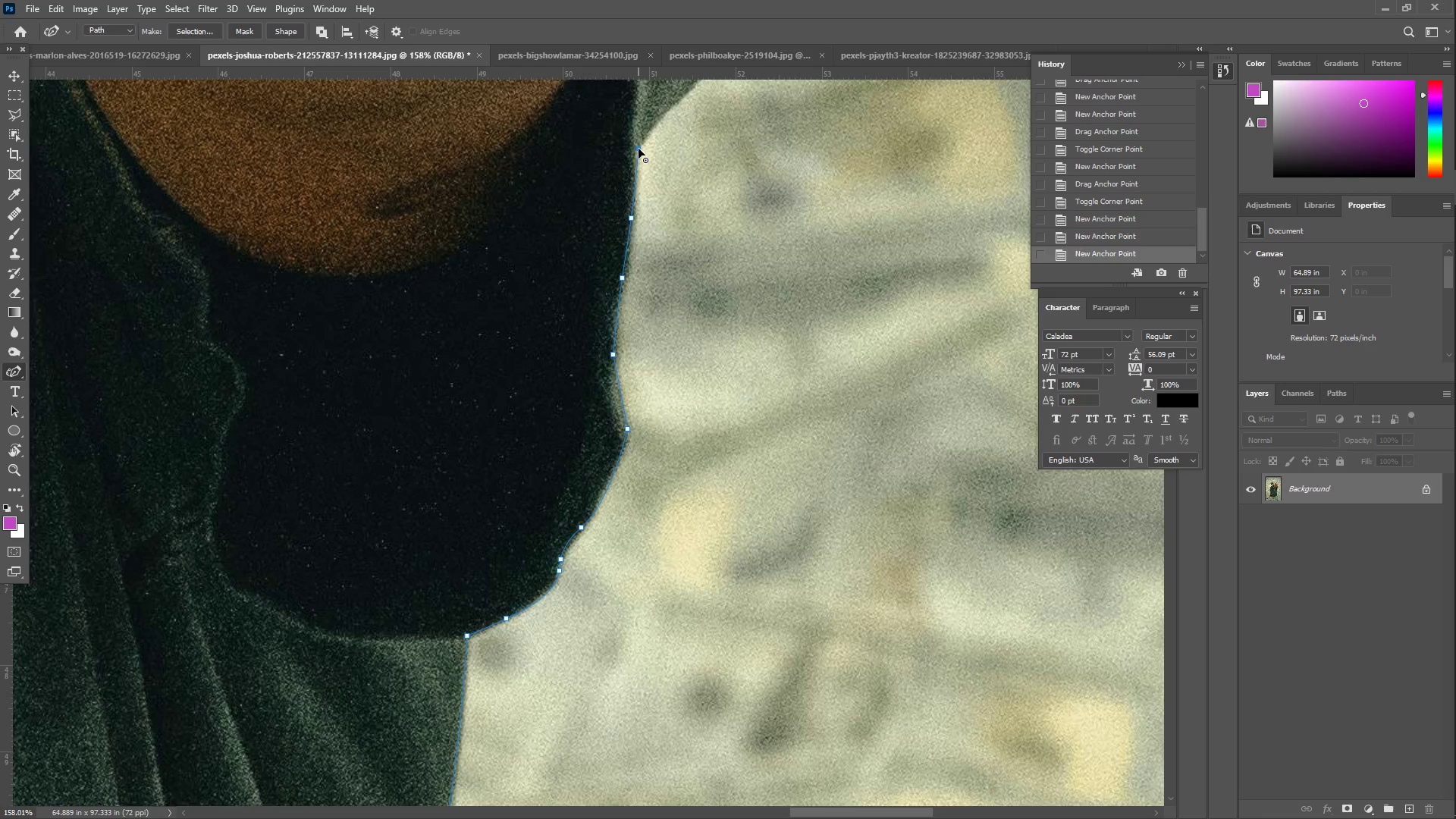 
hold_key(key=Space, duration=0.84)
 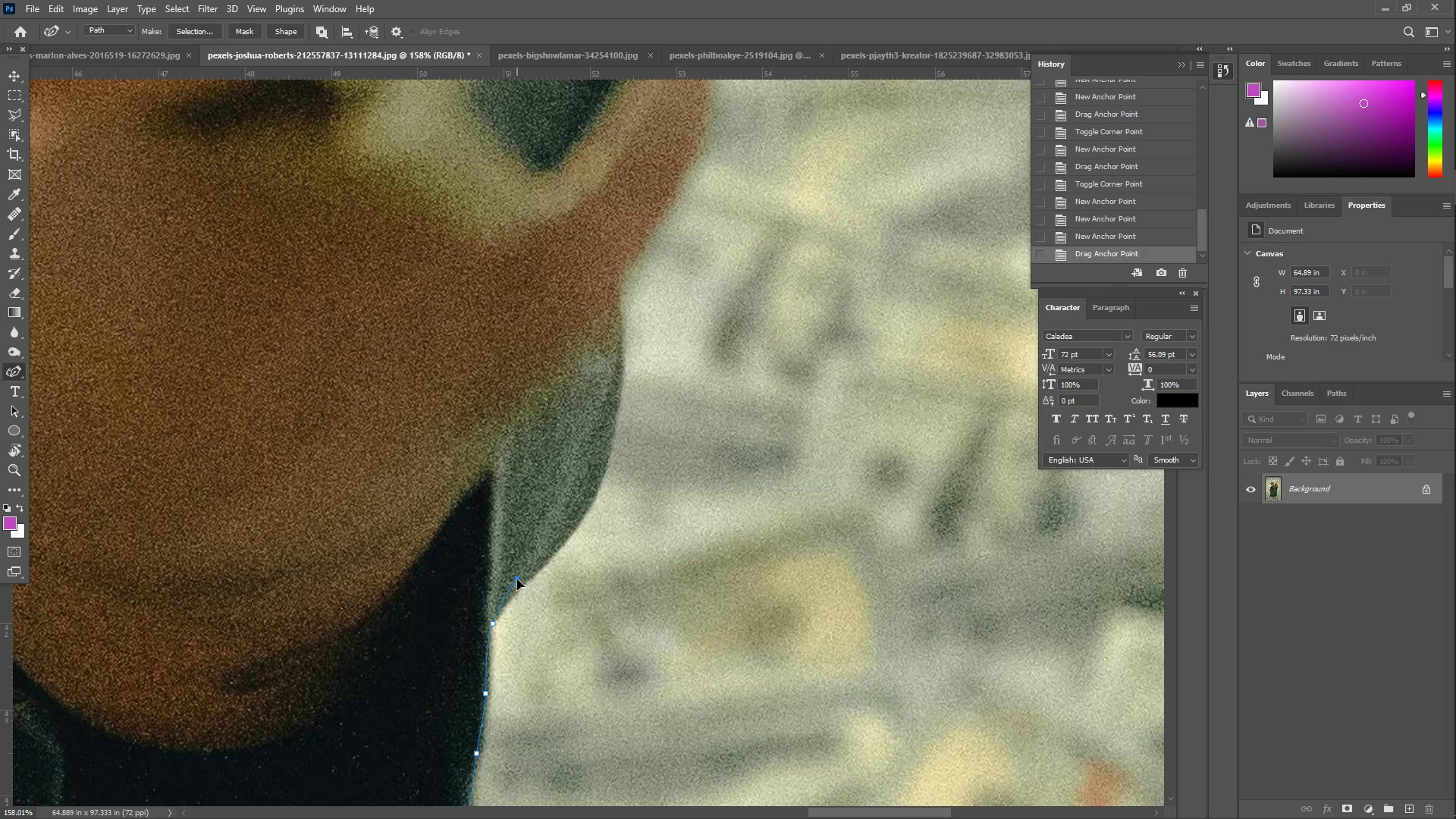 
double_click([639, 149])
 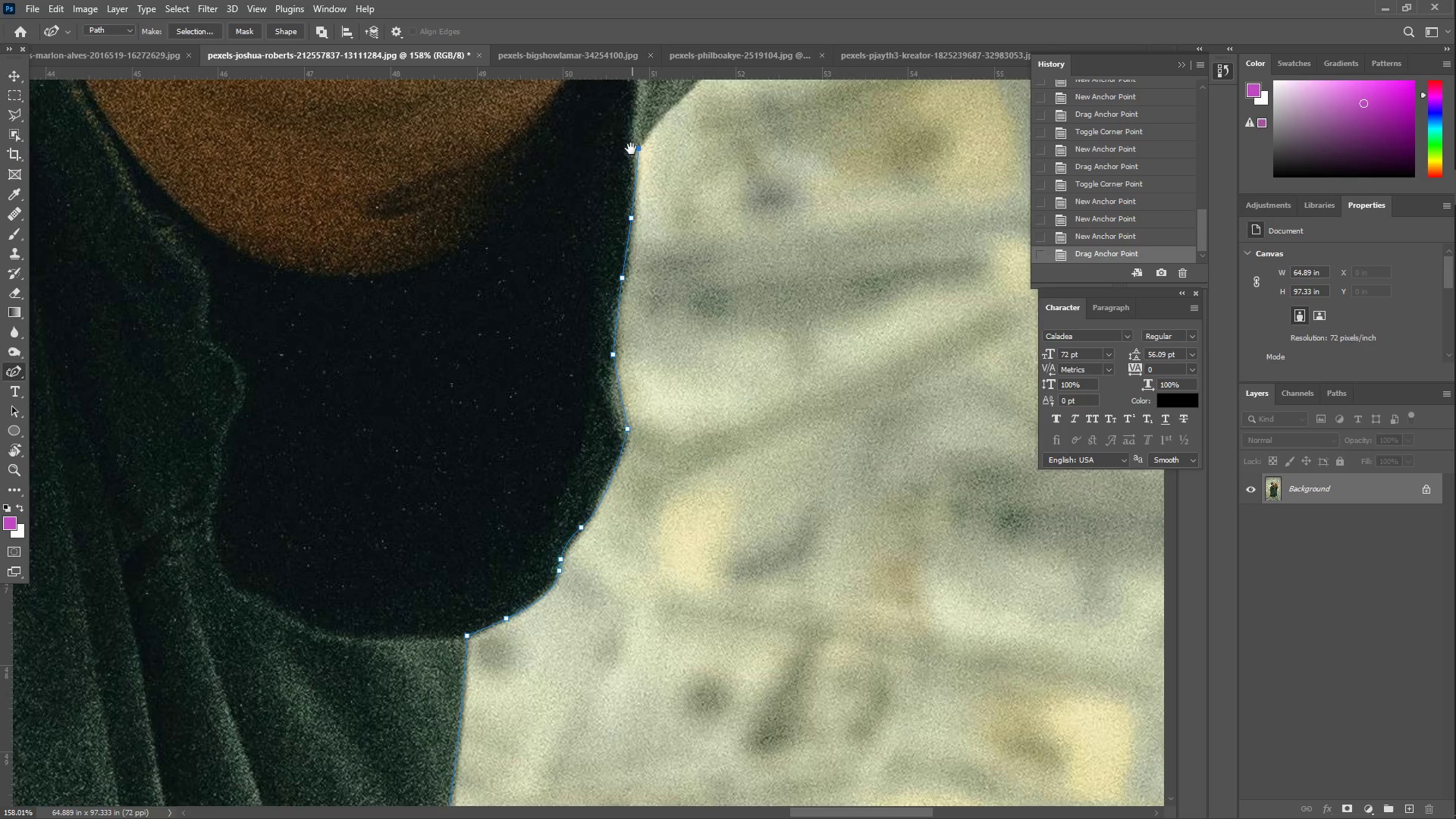 
left_click_drag(start_coordinate=[553, 284], to_coordinate=[407, 759])
 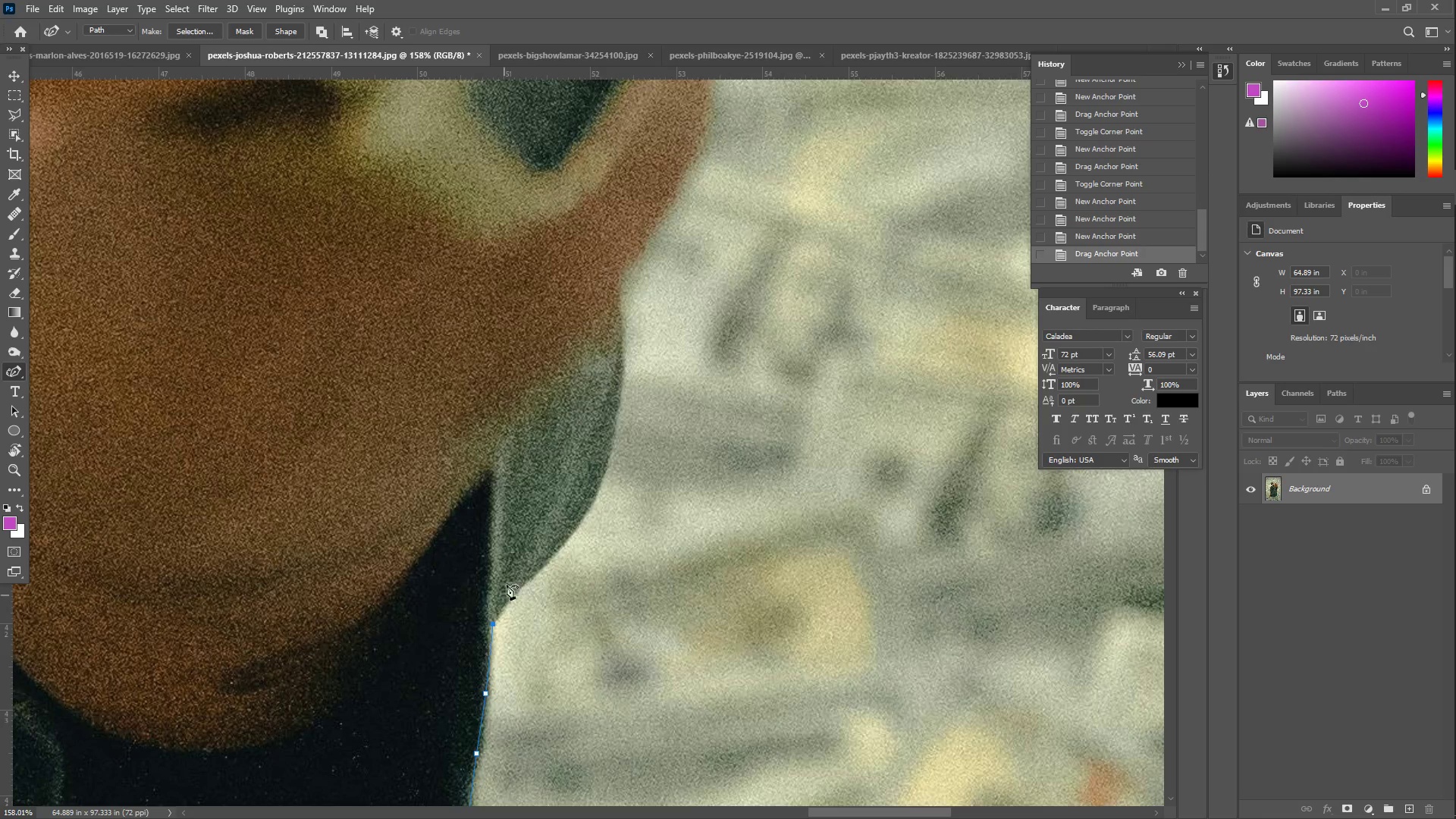 
left_click_drag(start_coordinate=[514, 578], to_coordinate=[522, 585])
 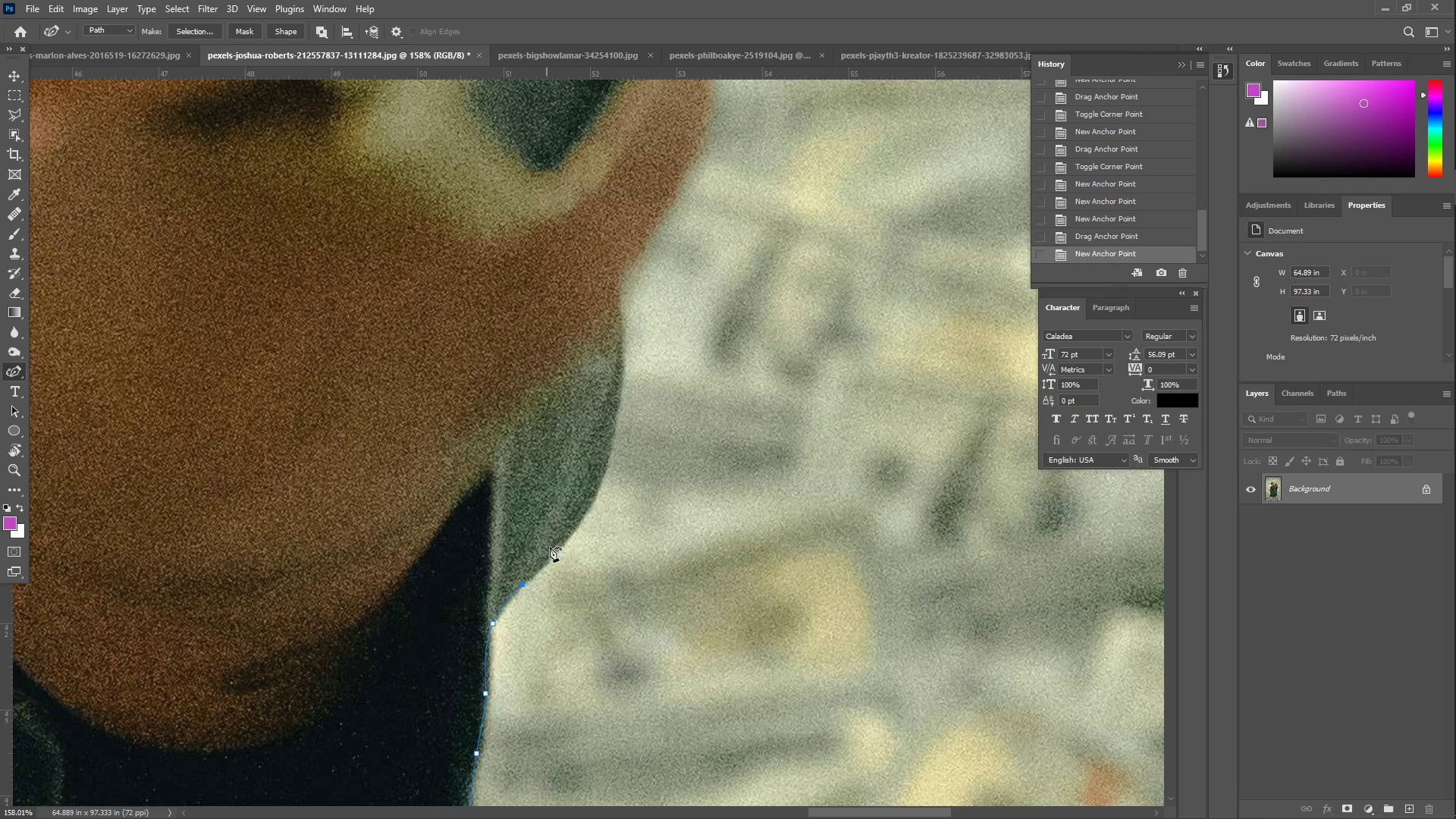 
left_click_drag(start_coordinate=[554, 538], to_coordinate=[584, 510])
 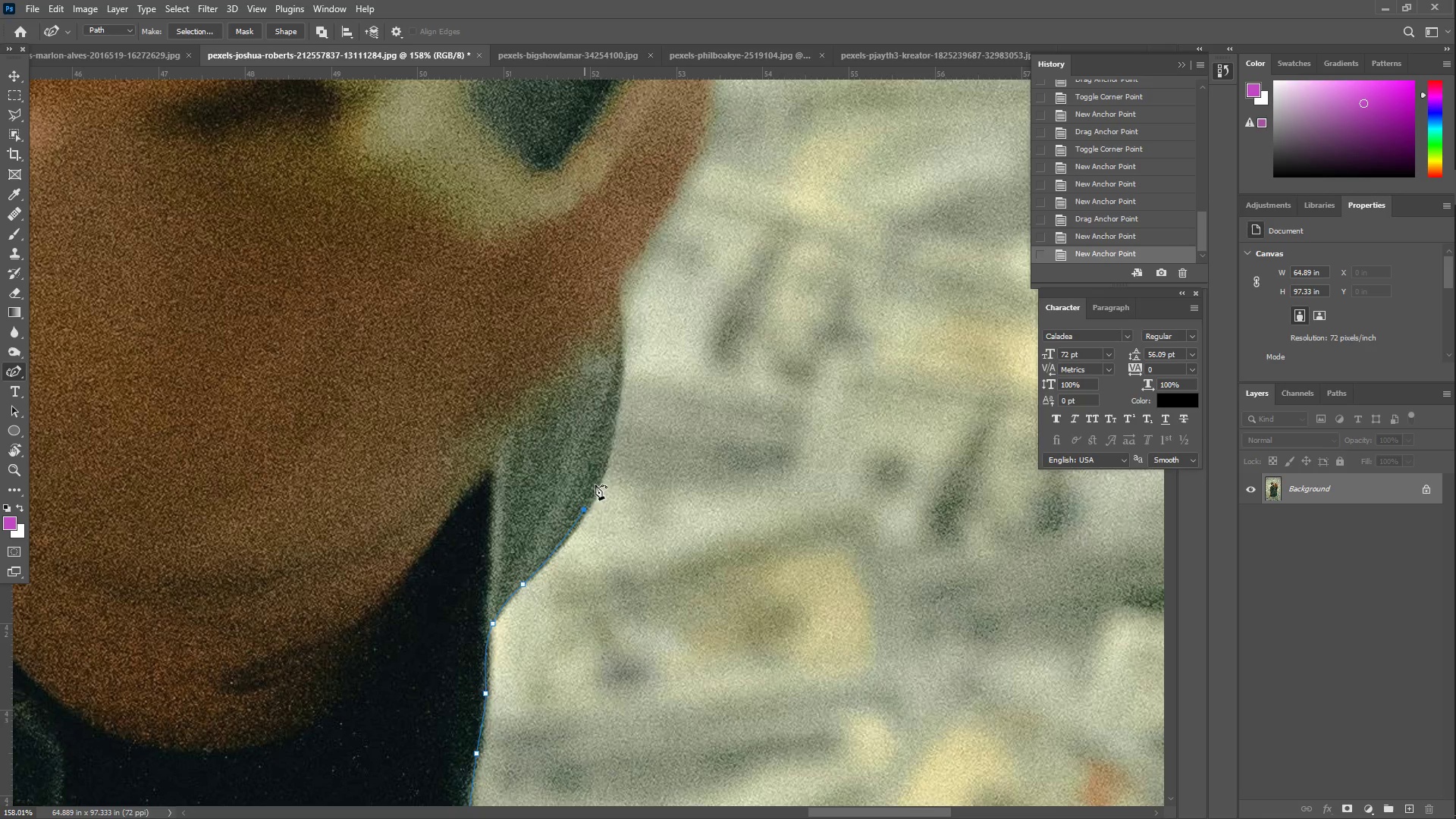 
left_click_drag(start_coordinate=[606, 428], to_coordinate=[623, 379])
 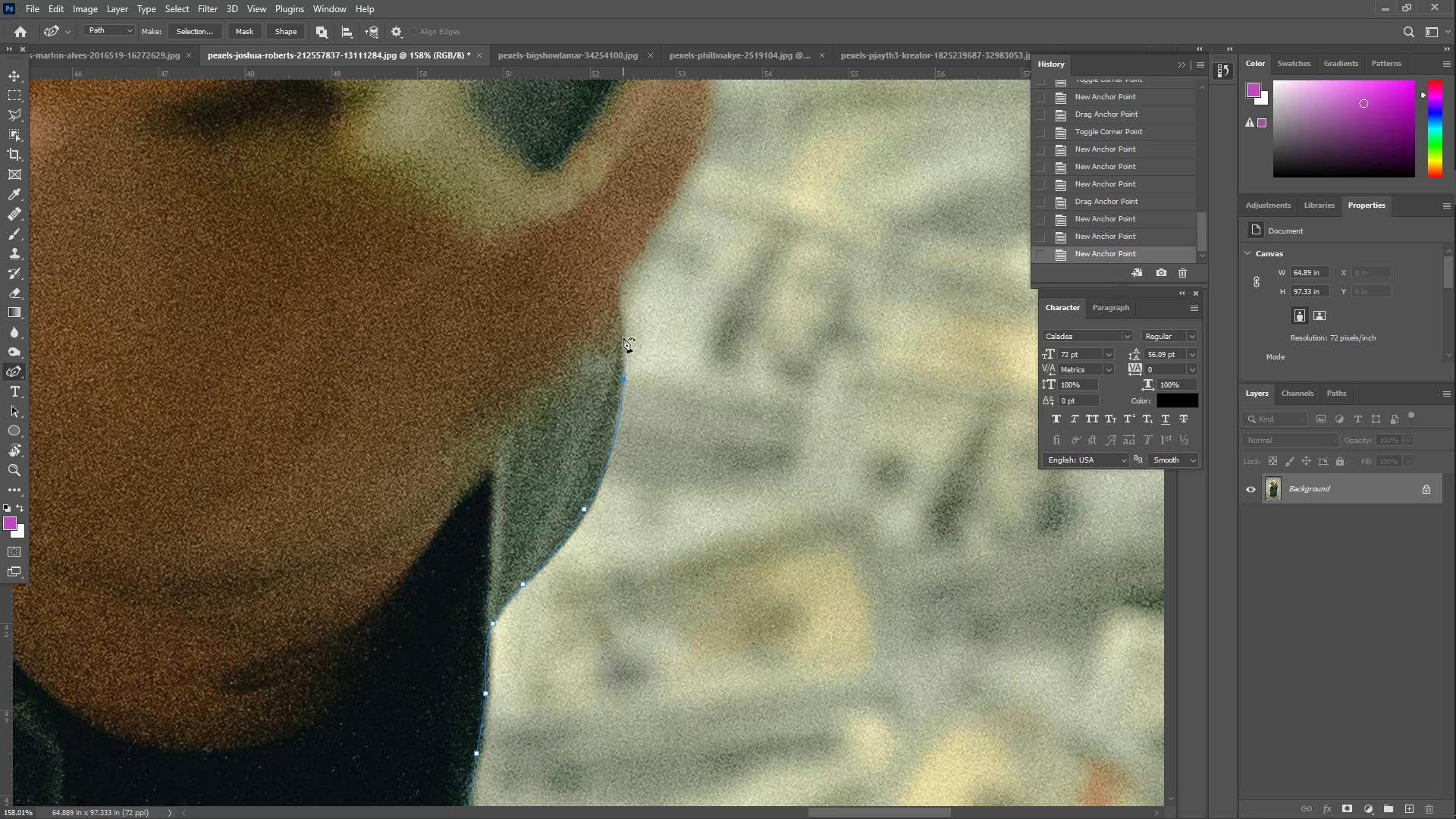 
left_click_drag(start_coordinate=[624, 334], to_coordinate=[615, 281])
 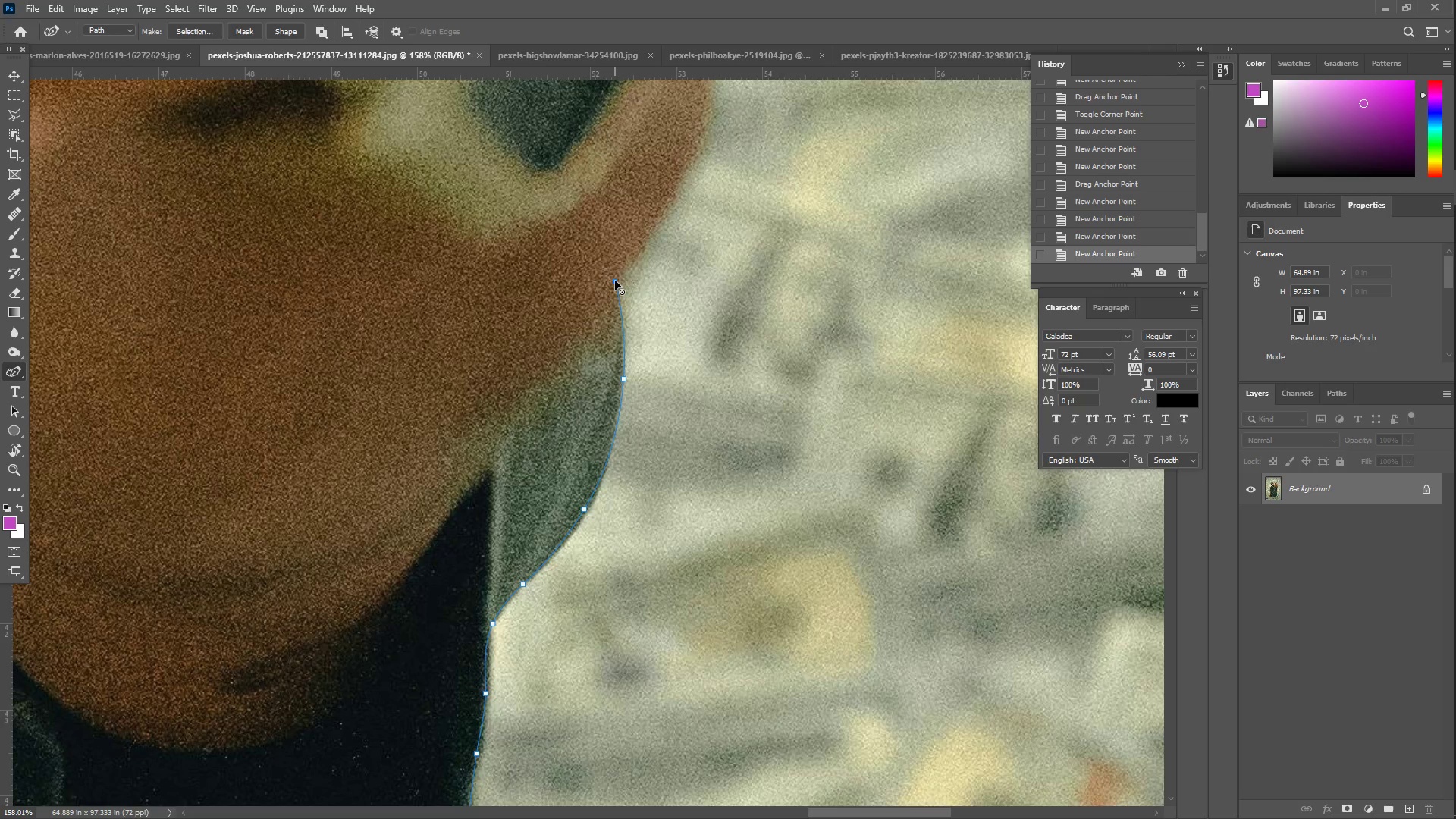 
double_click([615, 281])
 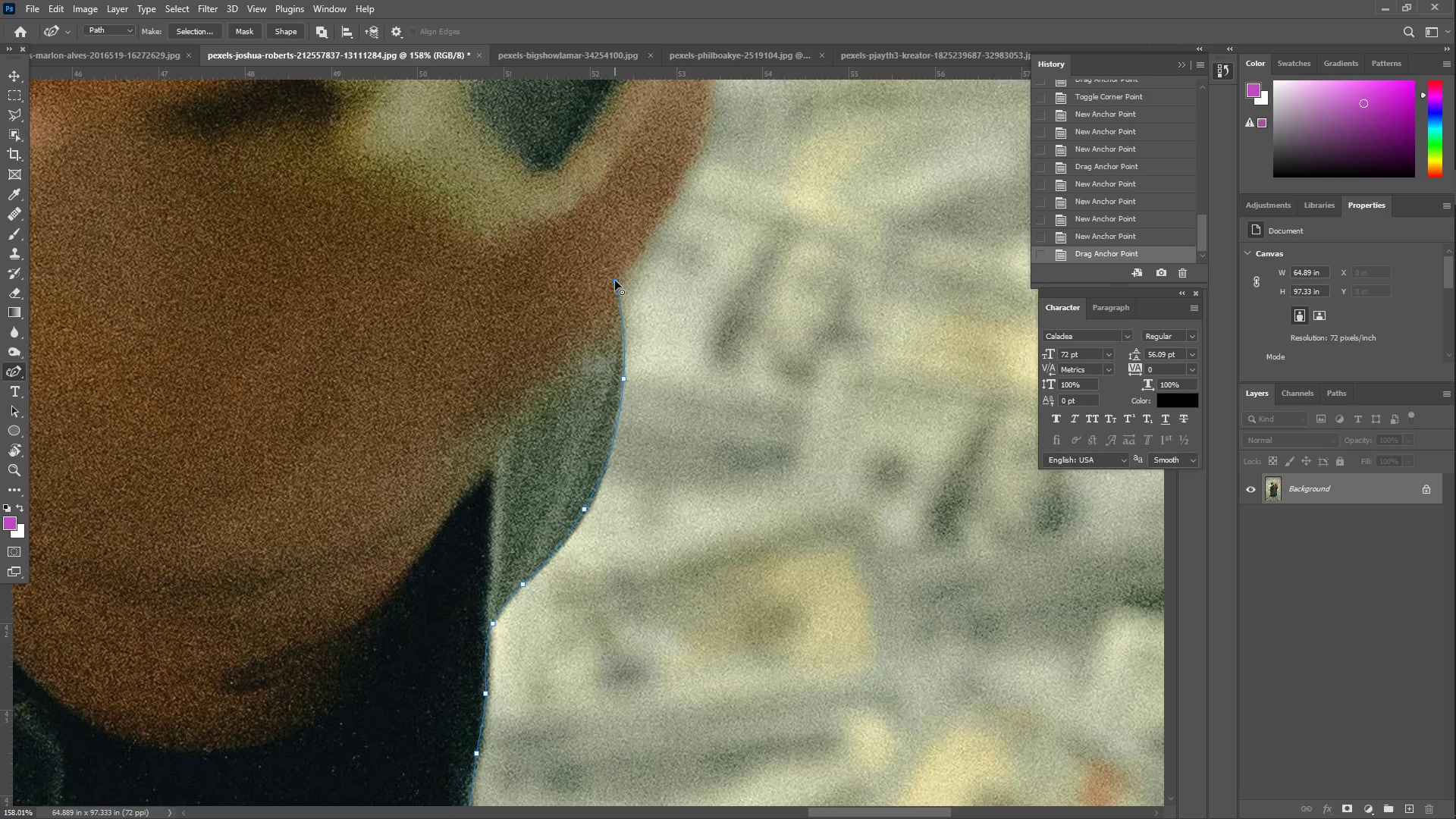 
hold_key(key=Space, duration=0.47)
 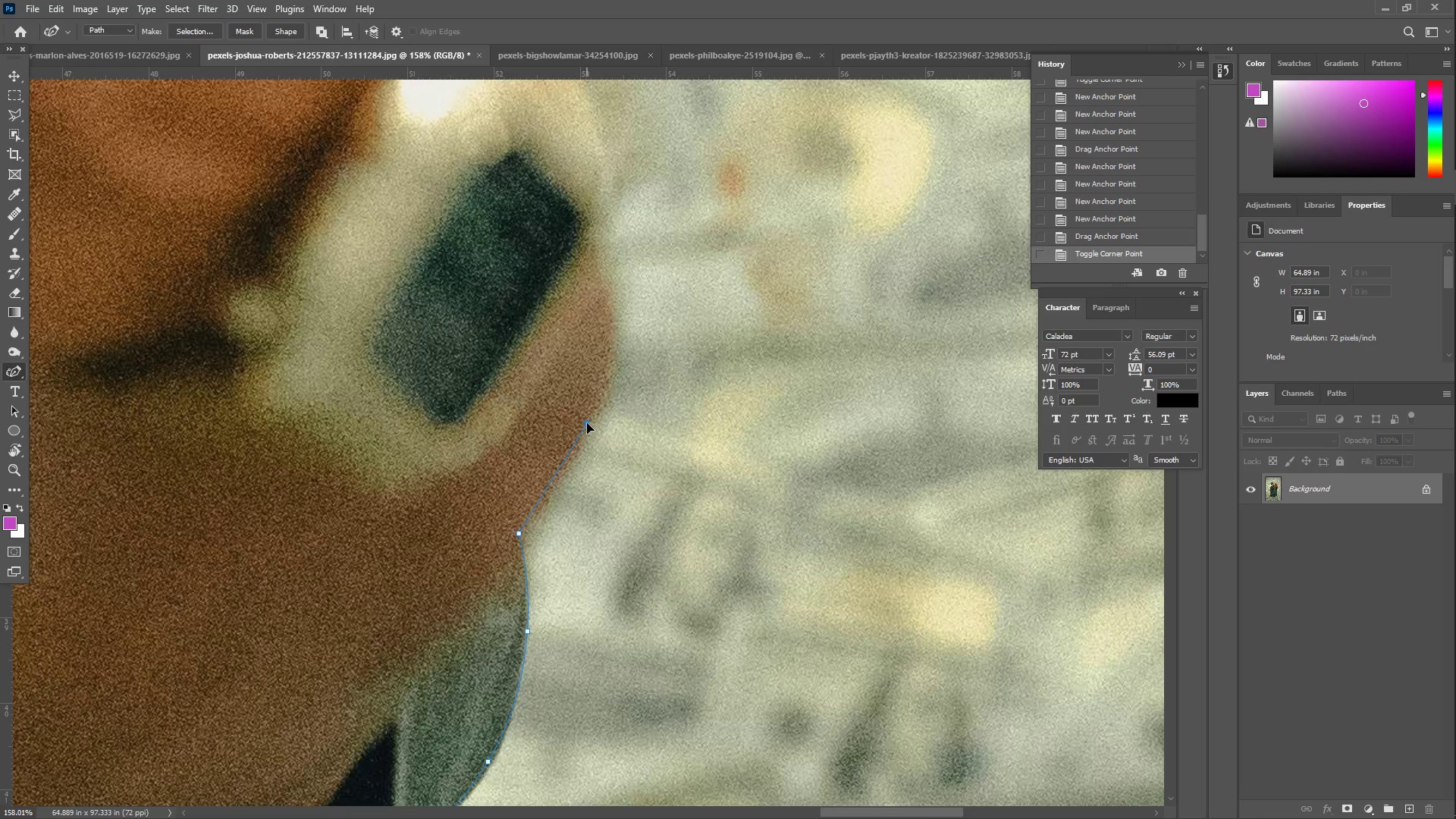 
left_click_drag(start_coordinate=[613, 280], to_coordinate=[517, 532])
 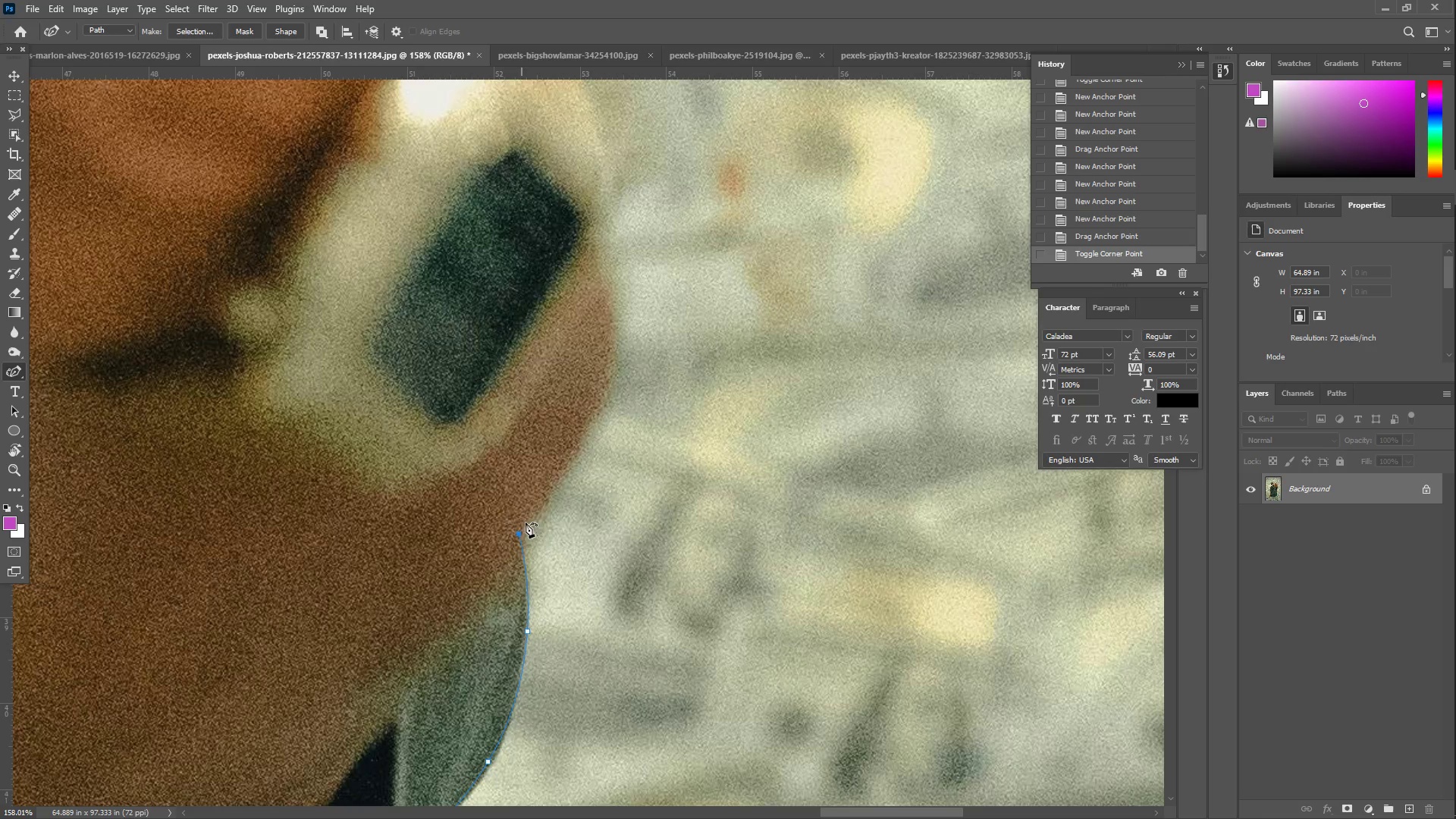 
left_click_drag(start_coordinate=[579, 437], to_coordinate=[587, 423])
 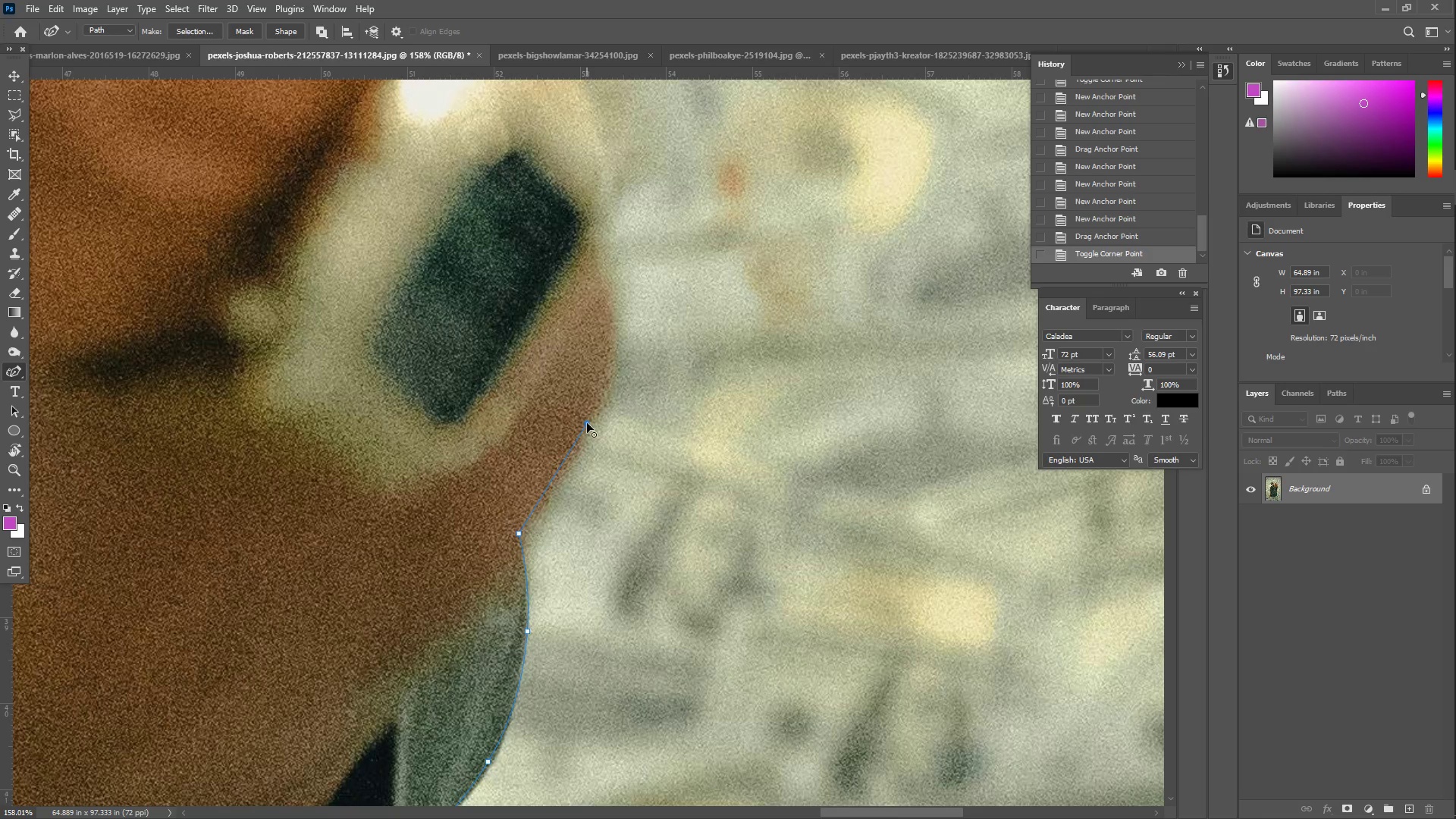 
hold_key(key=Space, duration=0.59)
 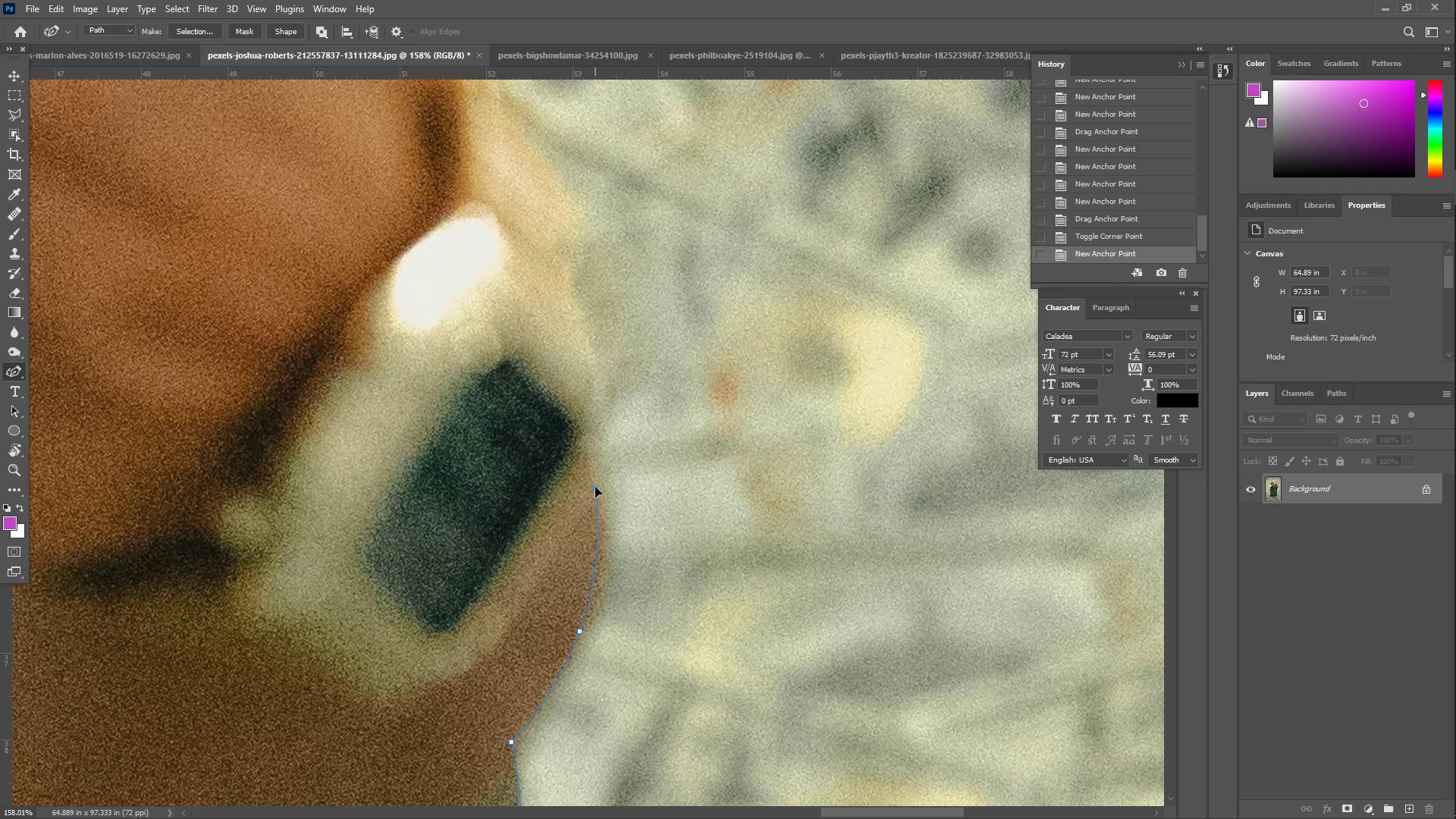 
left_click_drag(start_coordinate=[566, 383], to_coordinate=[559, 592])
 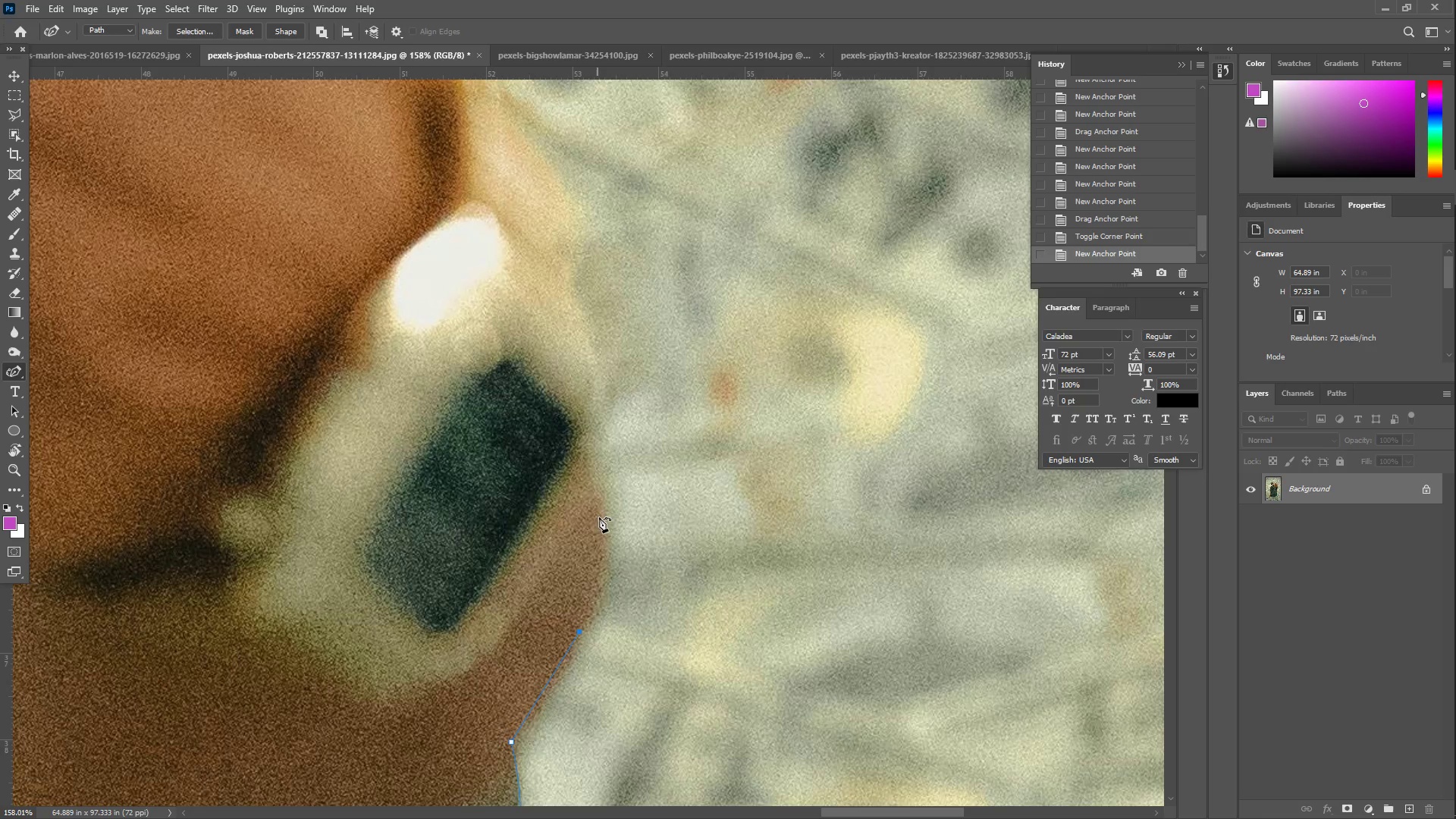 
left_click_drag(start_coordinate=[599, 515], to_coordinate=[592, 485])
 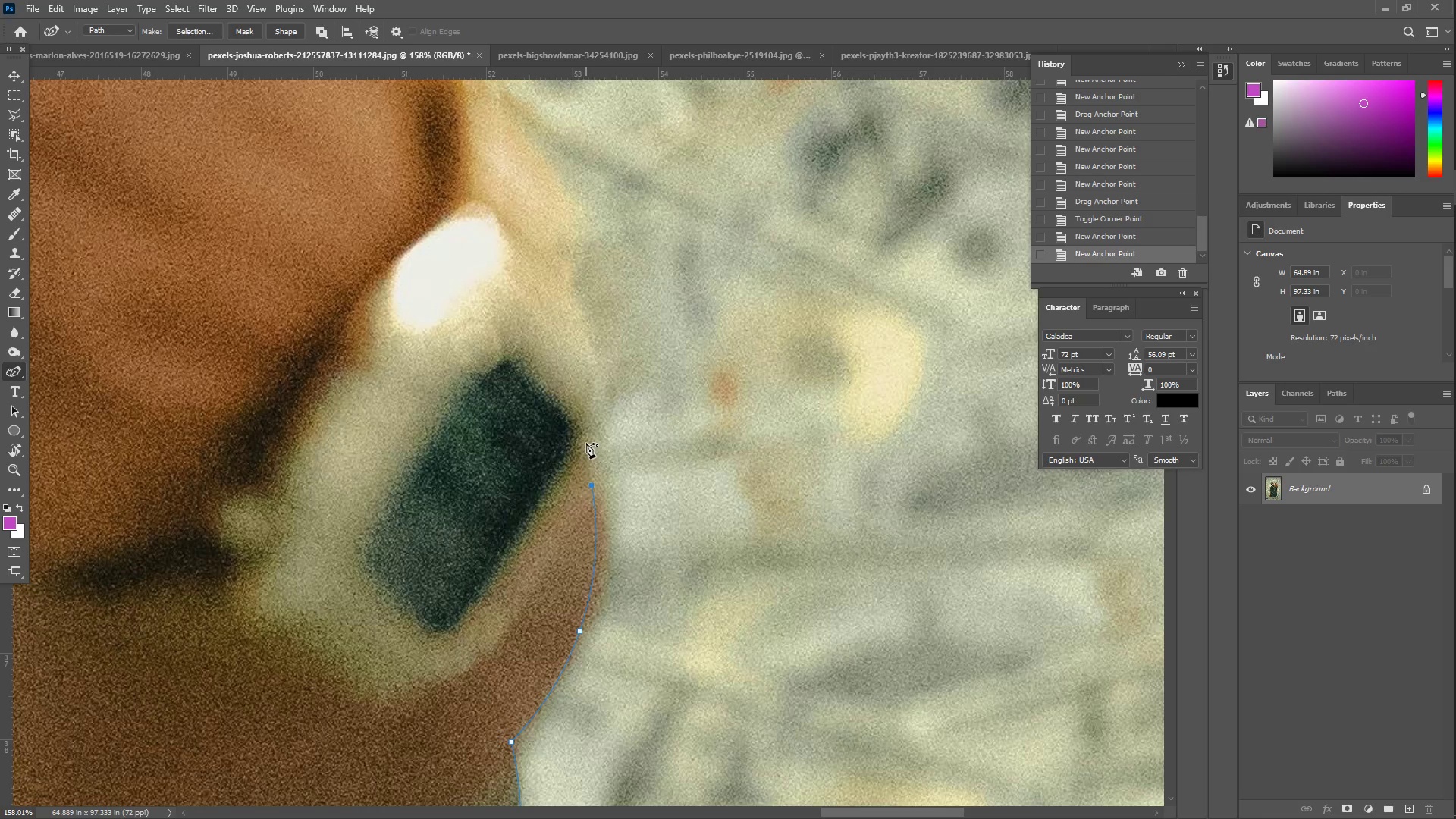 
left_click_drag(start_coordinate=[586, 436], to_coordinate=[587, 414])
 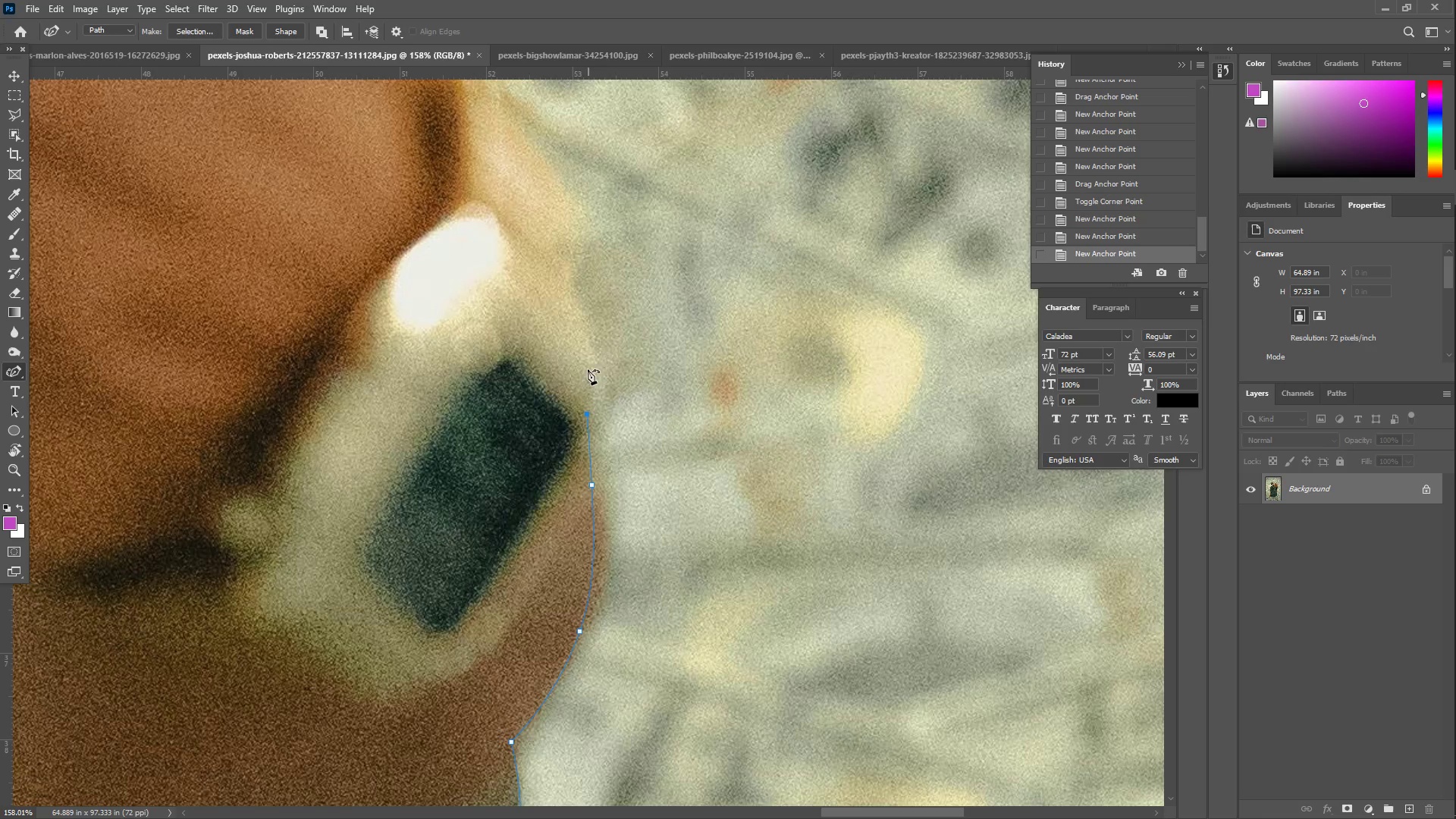 
left_click_drag(start_coordinate=[575, 338], to_coordinate=[595, 307])
 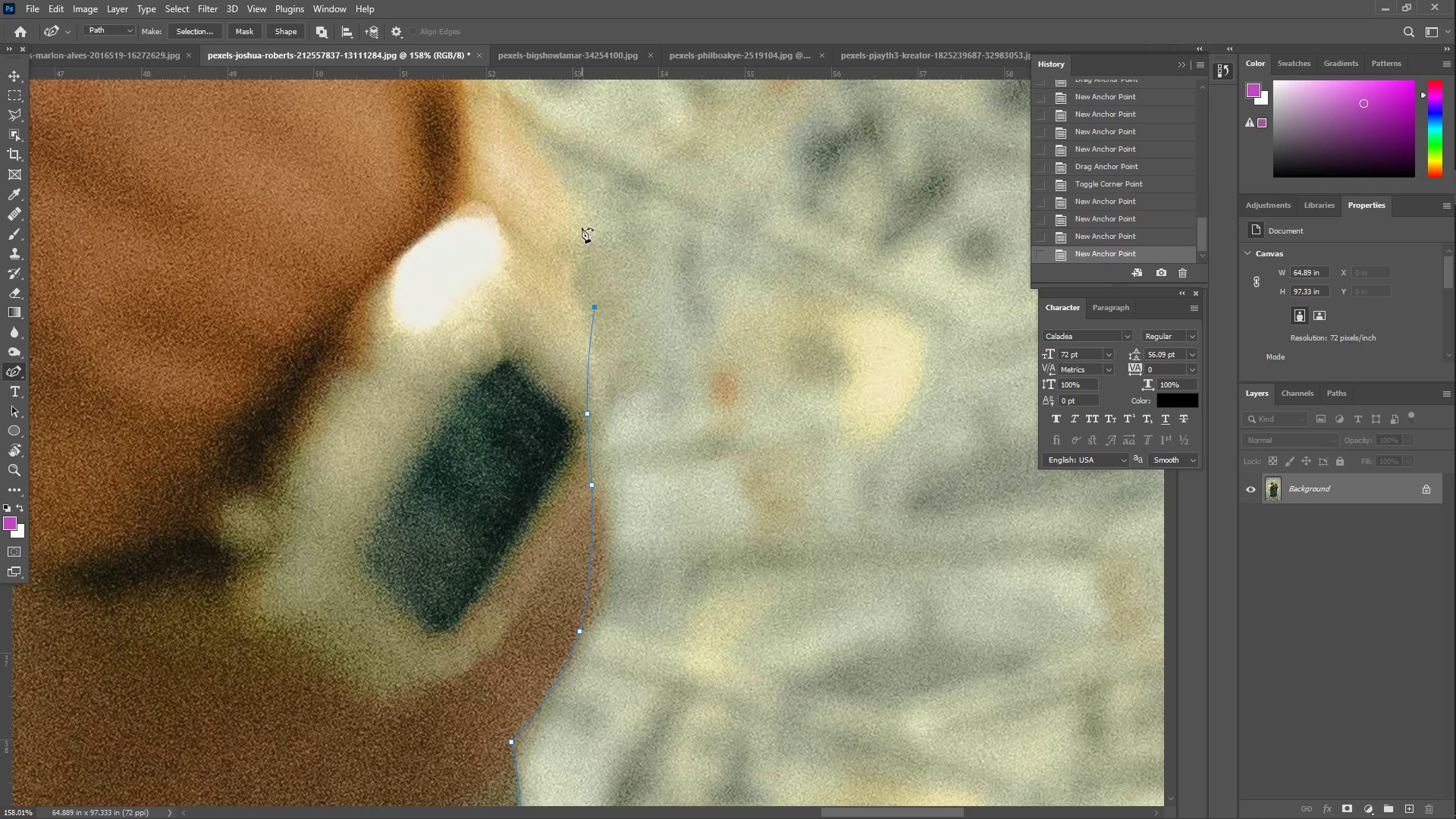 
left_click_drag(start_coordinate=[582, 223], to_coordinate=[572, 191])
 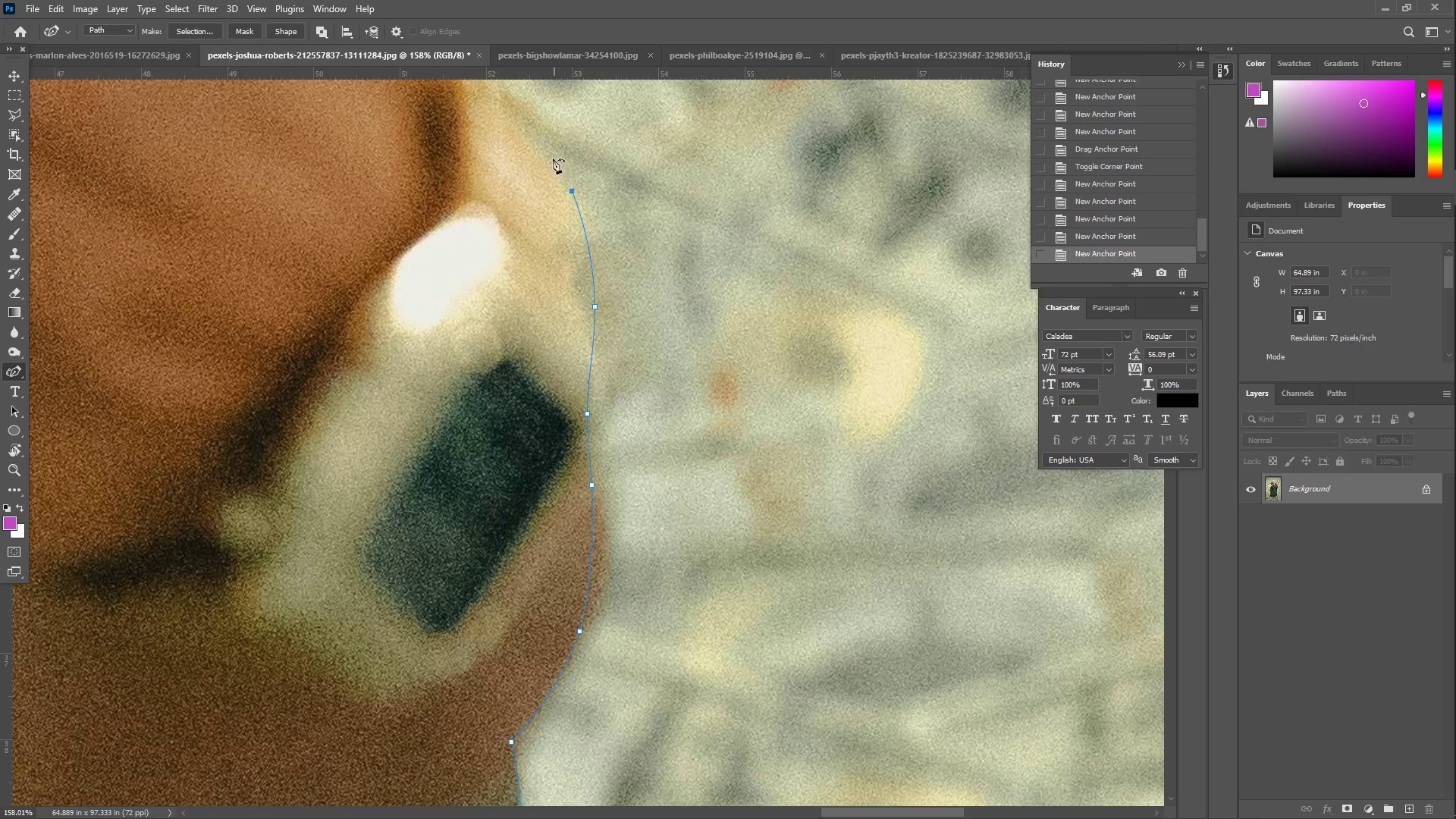 
hold_key(key=Space, duration=0.67)
 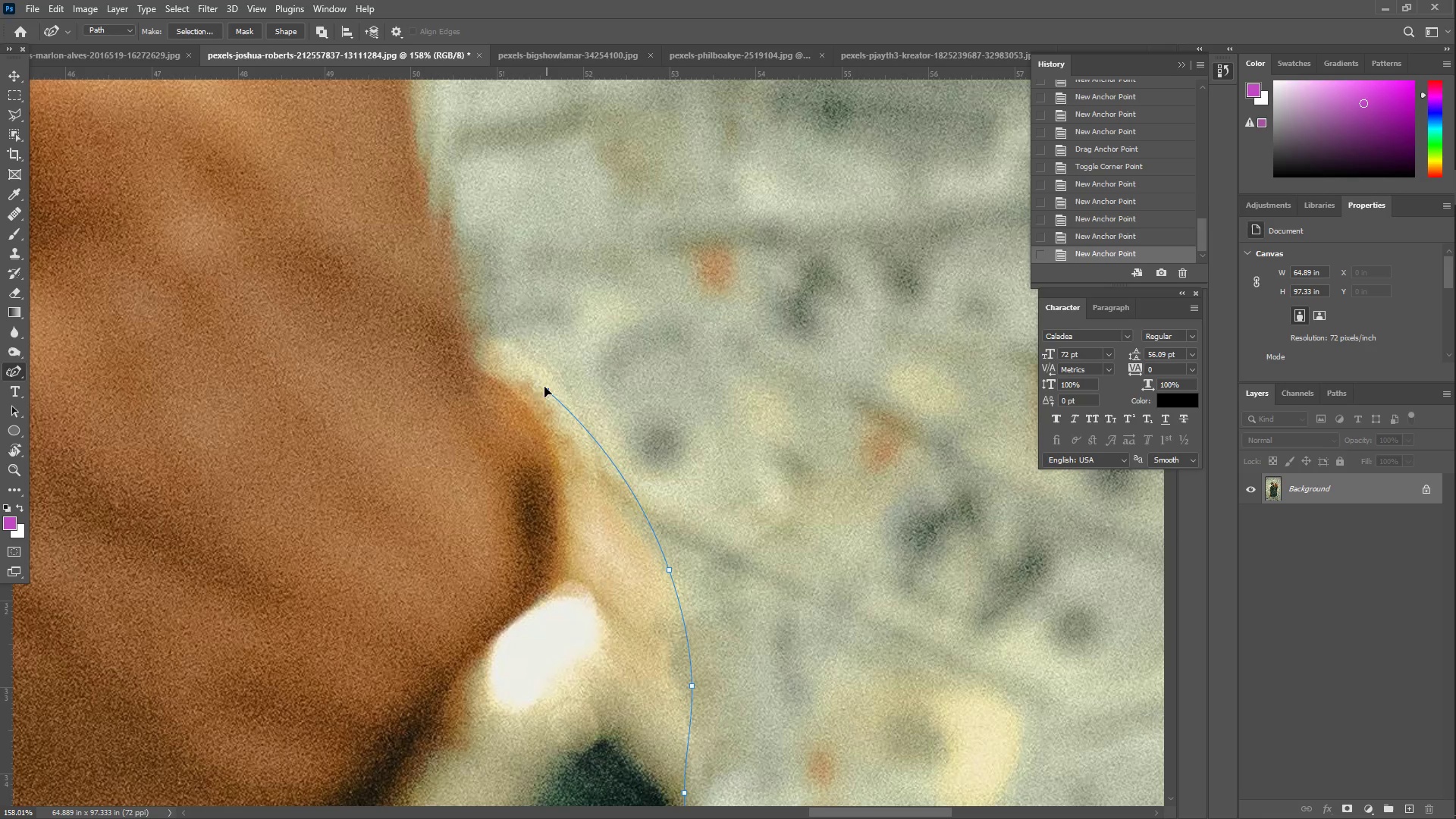 
left_click_drag(start_coordinate=[539, 180], to_coordinate=[636, 560])
 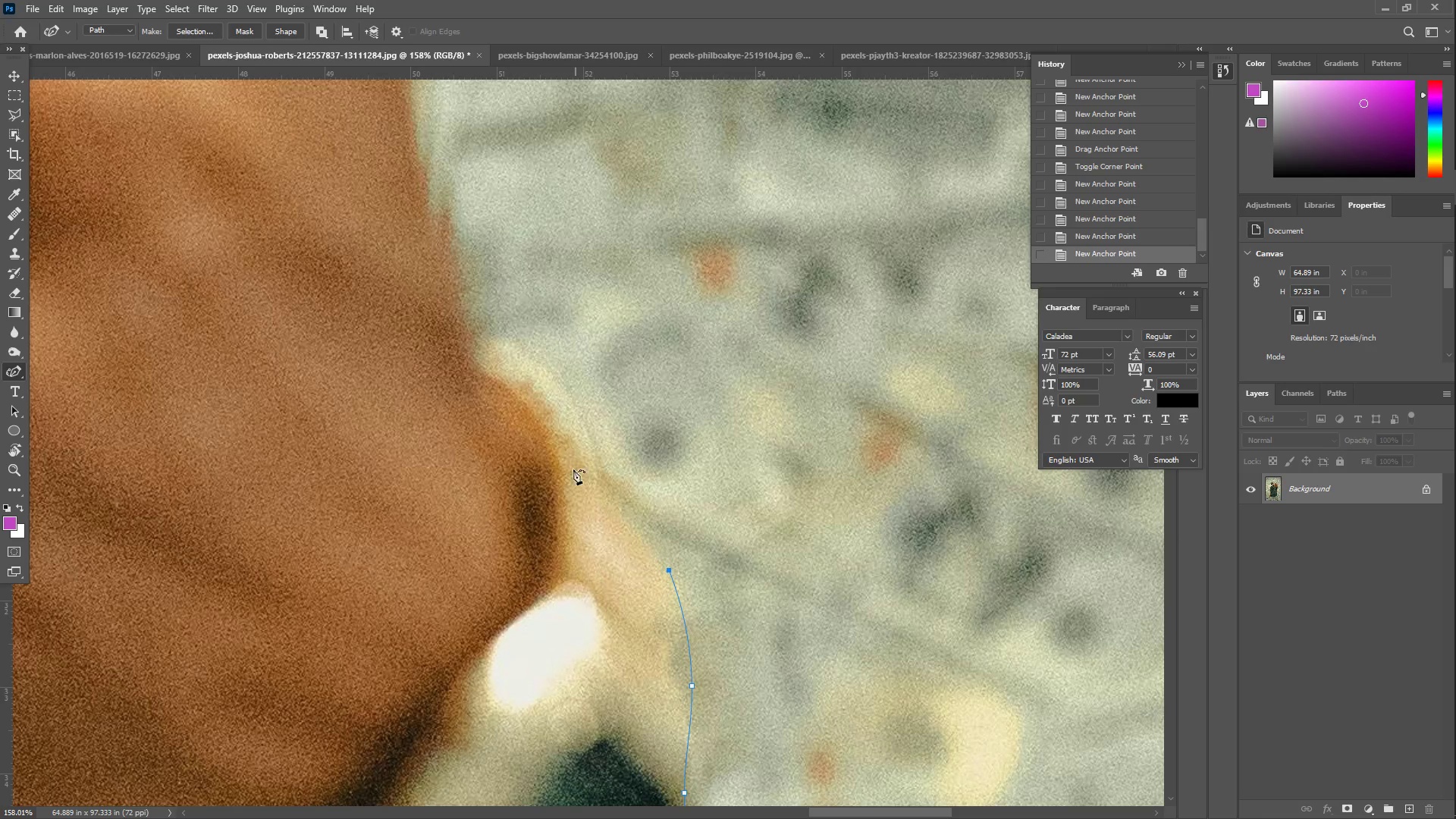 
left_click_drag(start_coordinate=[570, 467], to_coordinate=[532, 352])
 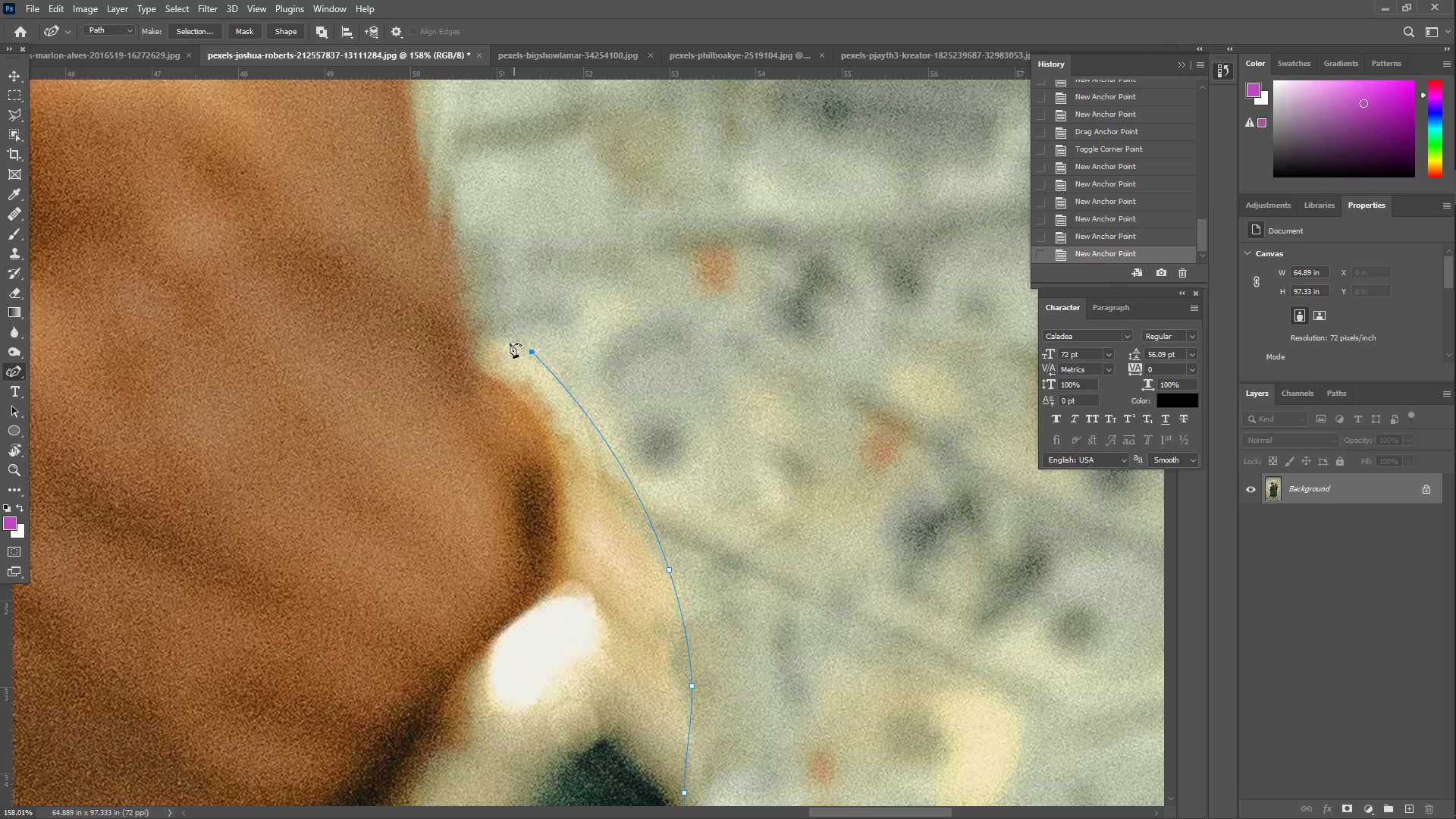 
left_click_drag(start_coordinate=[494, 336], to_coordinate=[471, 334])
 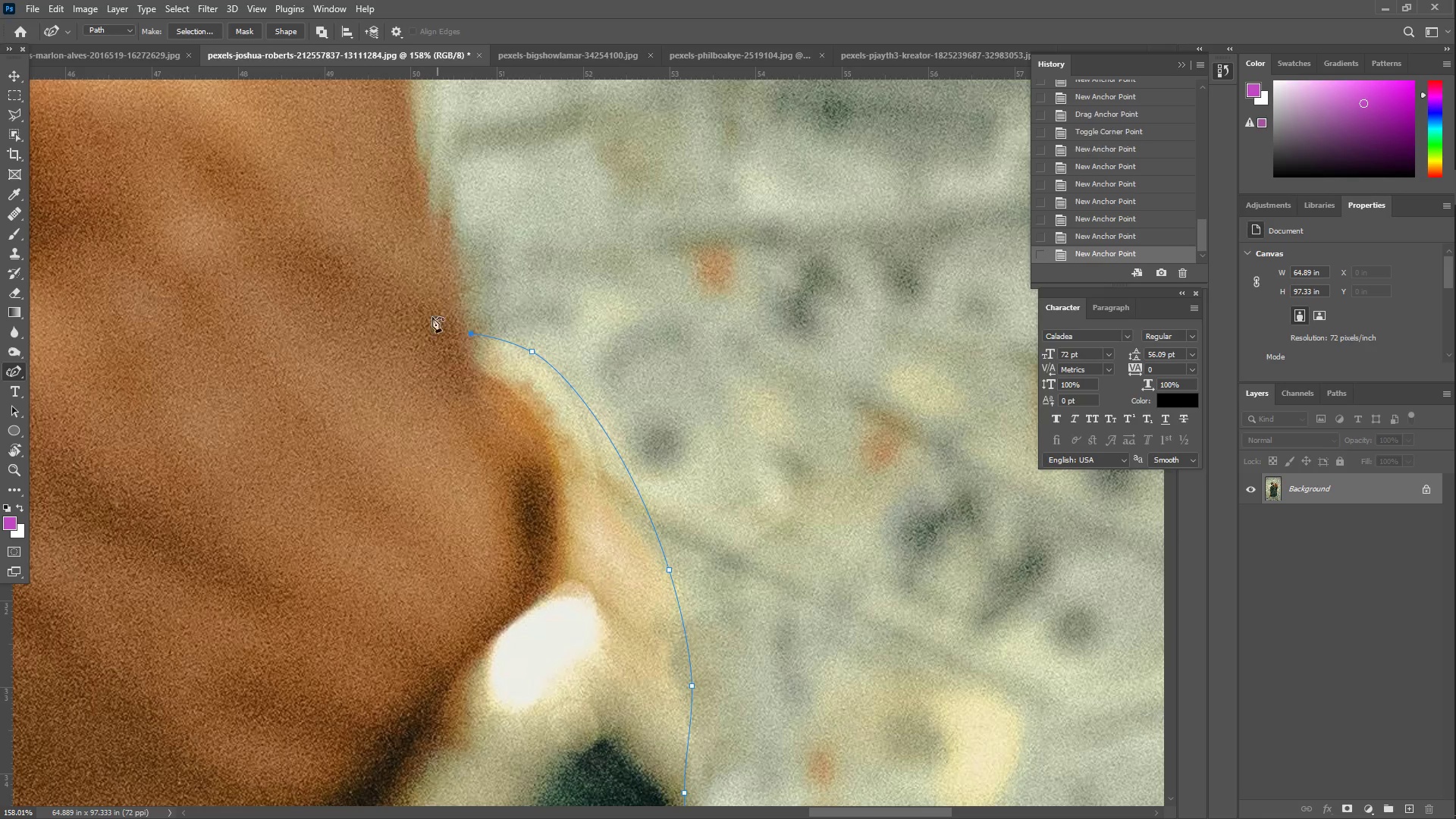 
hold_key(key=Space, duration=0.52)
 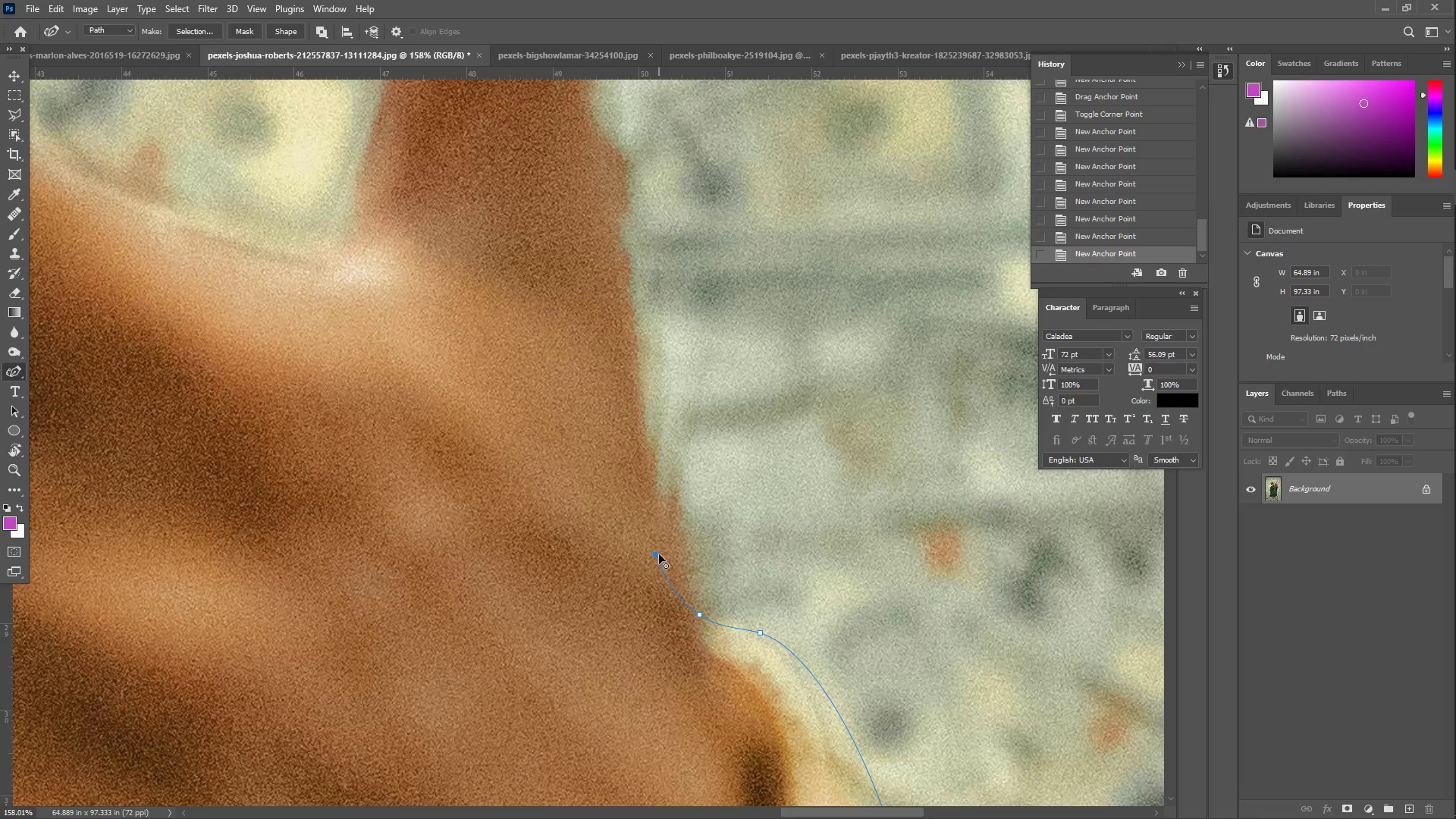 
left_click_drag(start_coordinate=[441, 378], to_coordinate=[670, 659])
 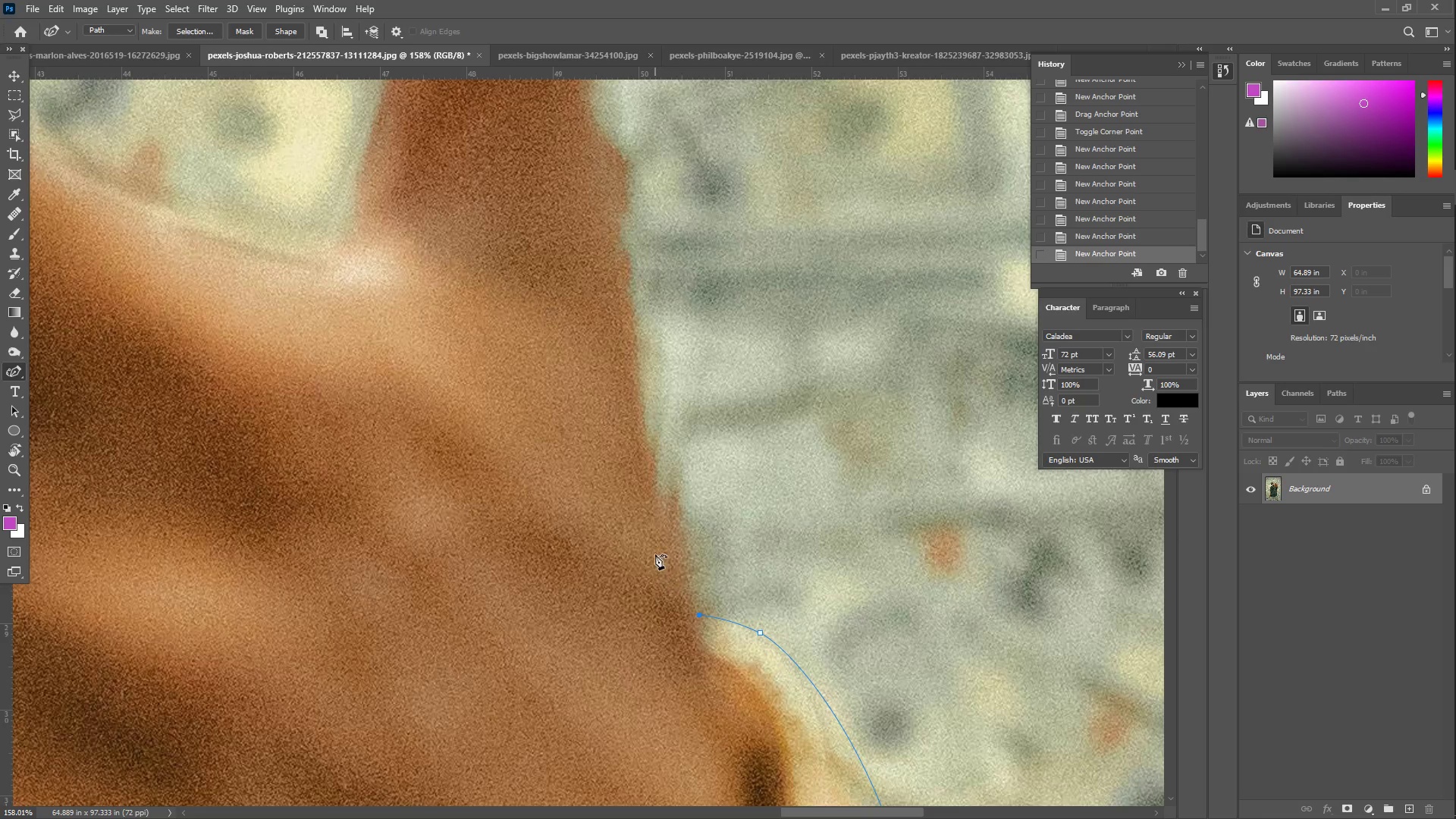 
left_click([655, 554])
 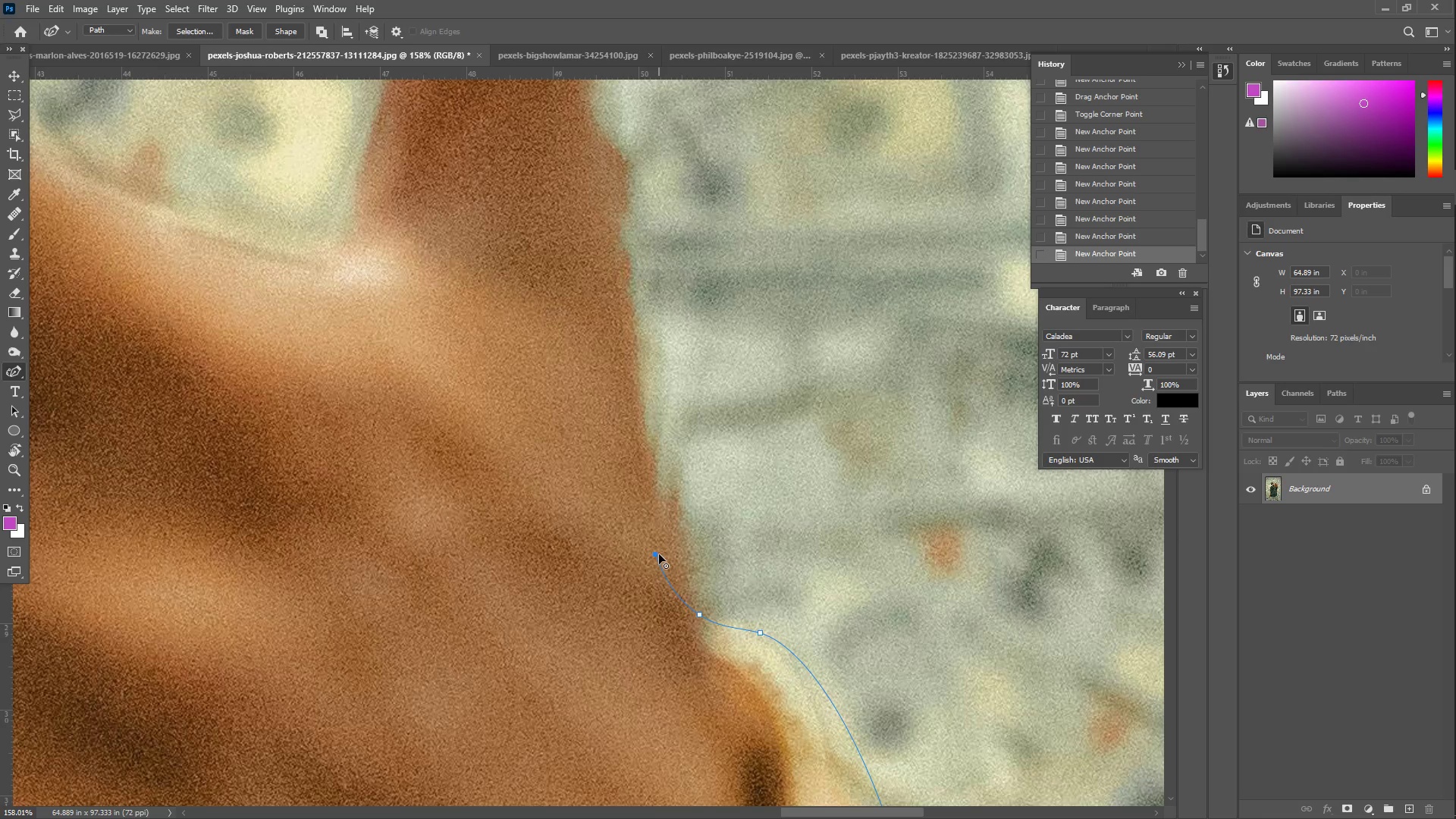 
key(Control+Z)
 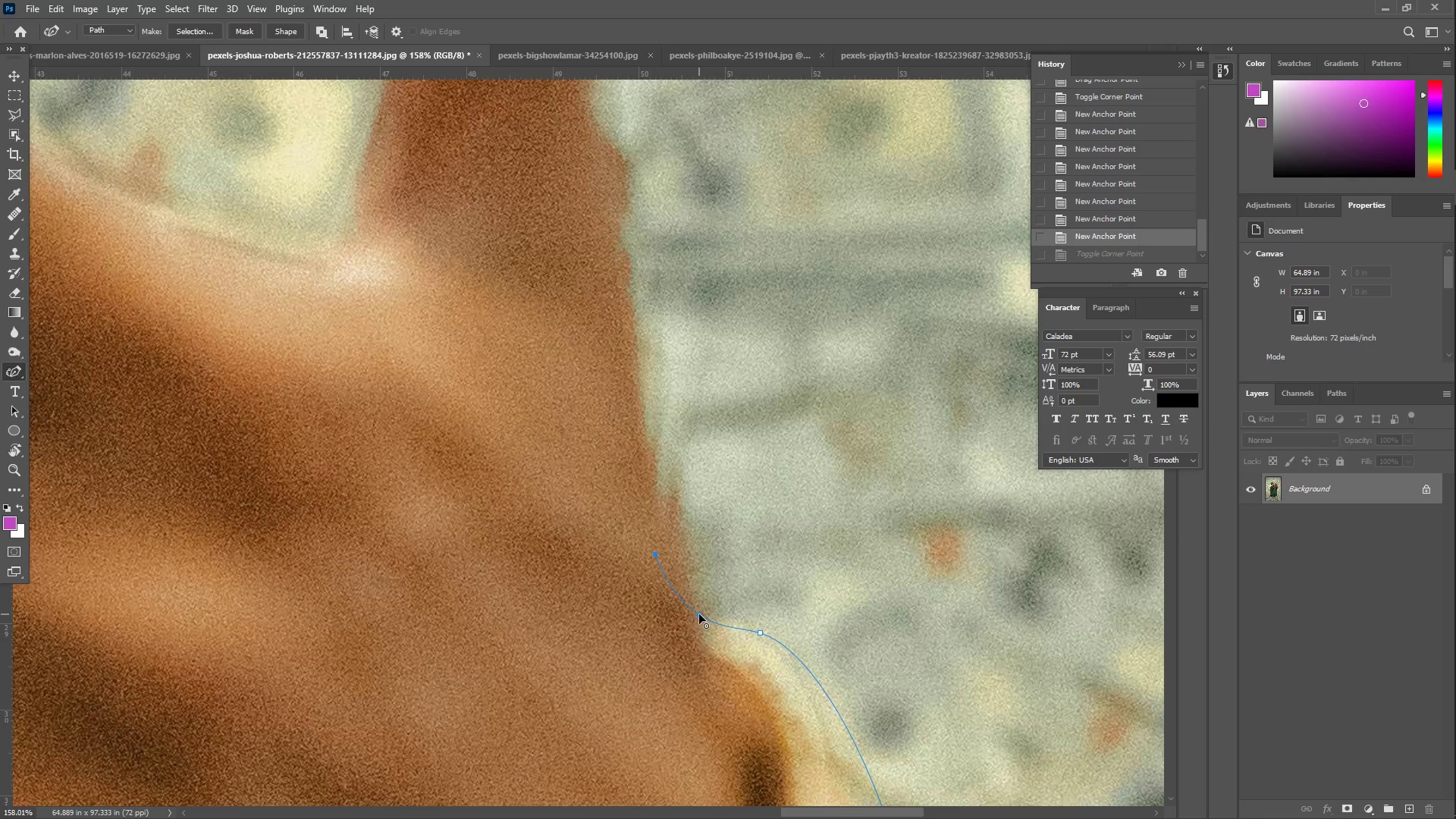 
key(Control+ControlLeft)
 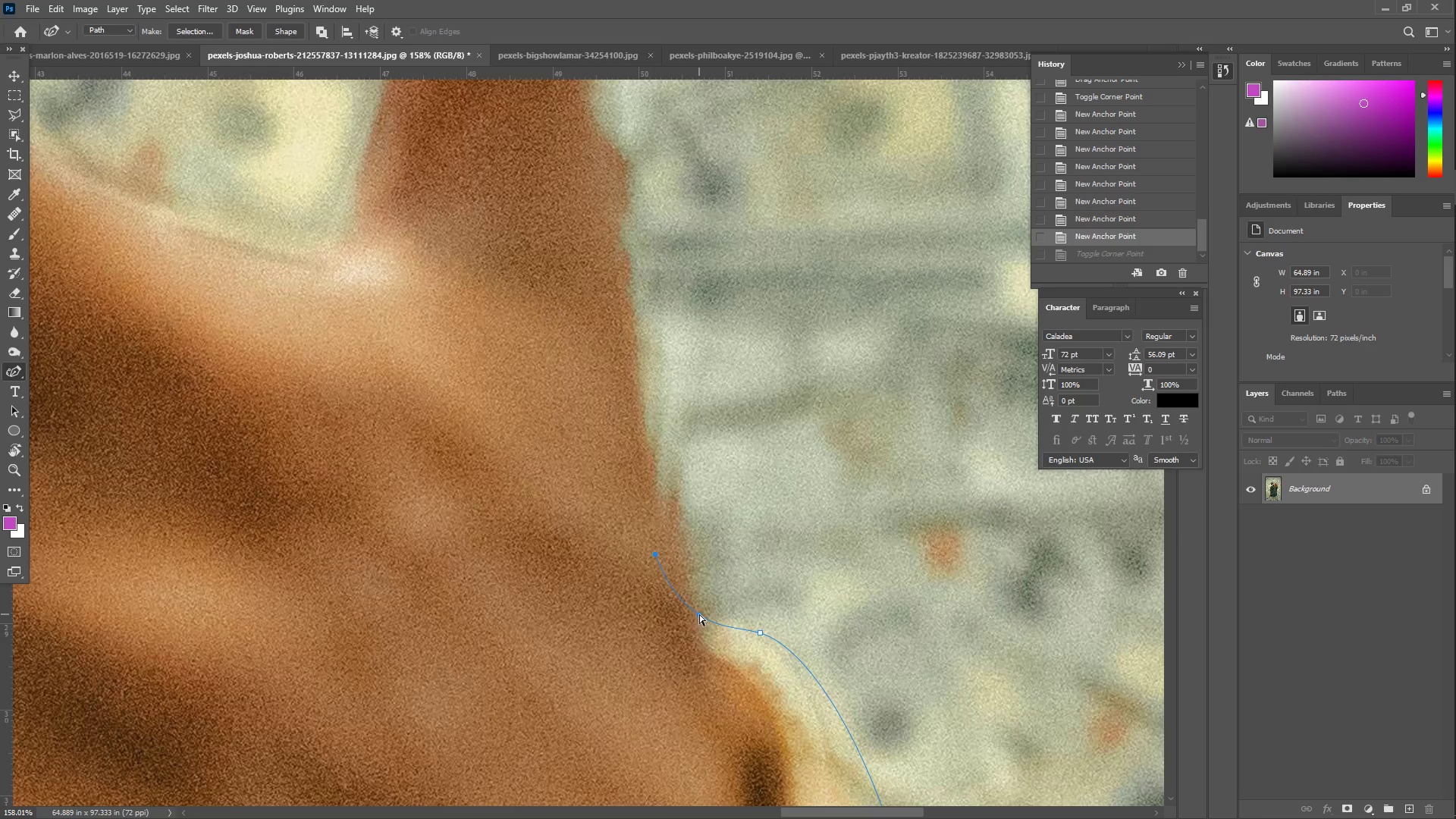 
key(Control+Z)
 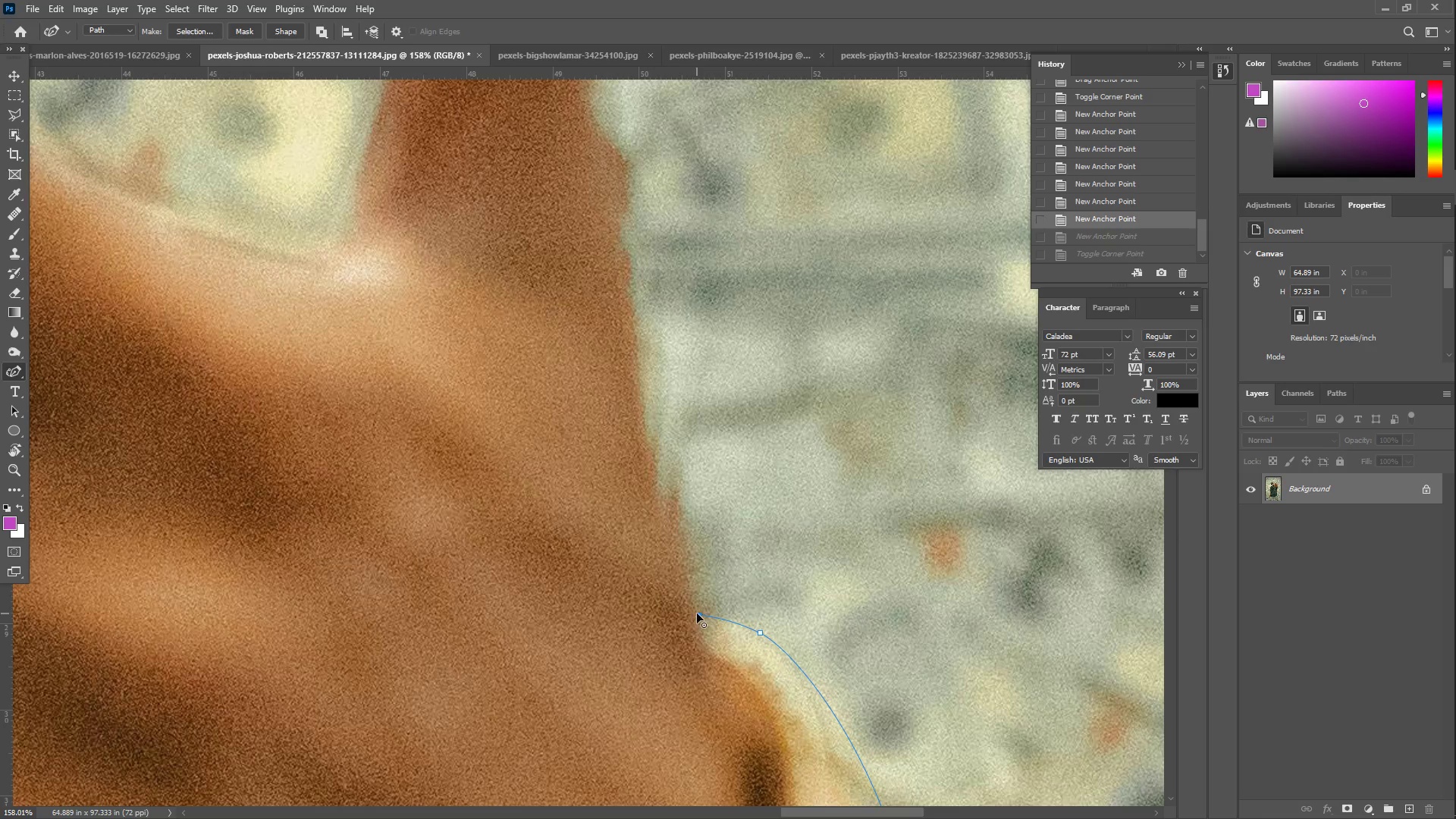 
double_click([697, 613])
 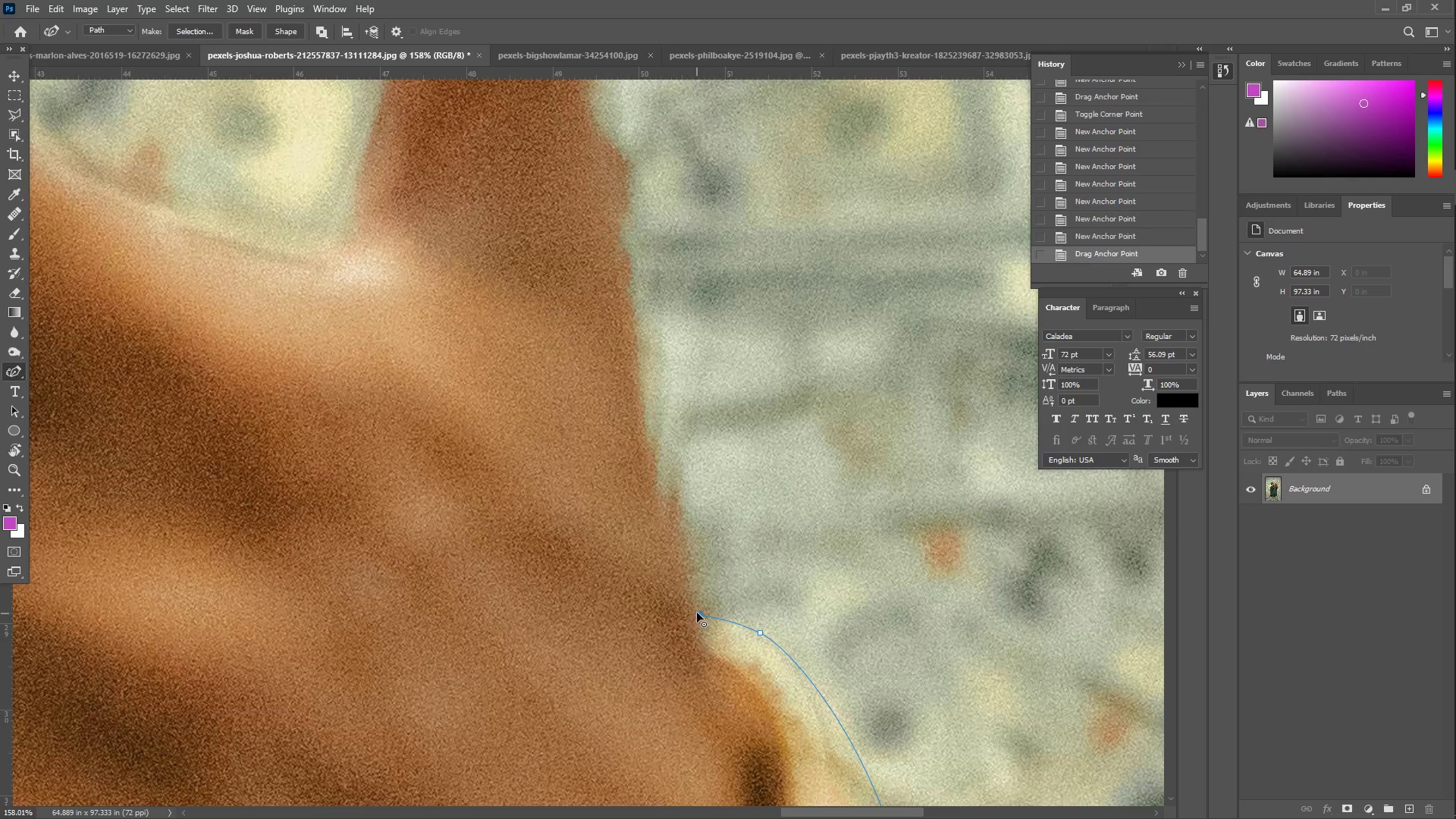 
left_click_drag(start_coordinate=[675, 561], to_coordinate=[641, 367])
 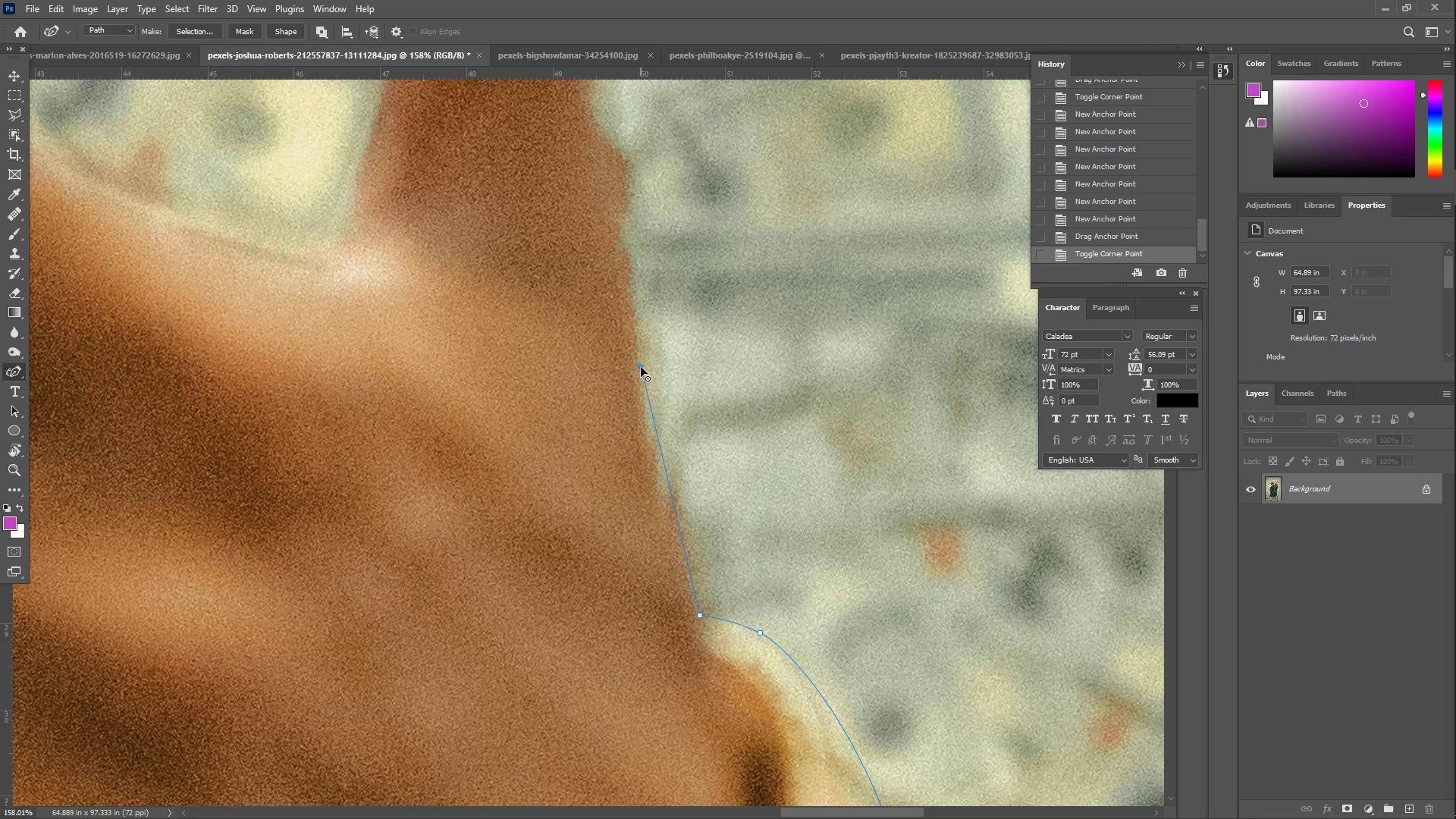 
hold_key(key=Space, duration=0.64)
 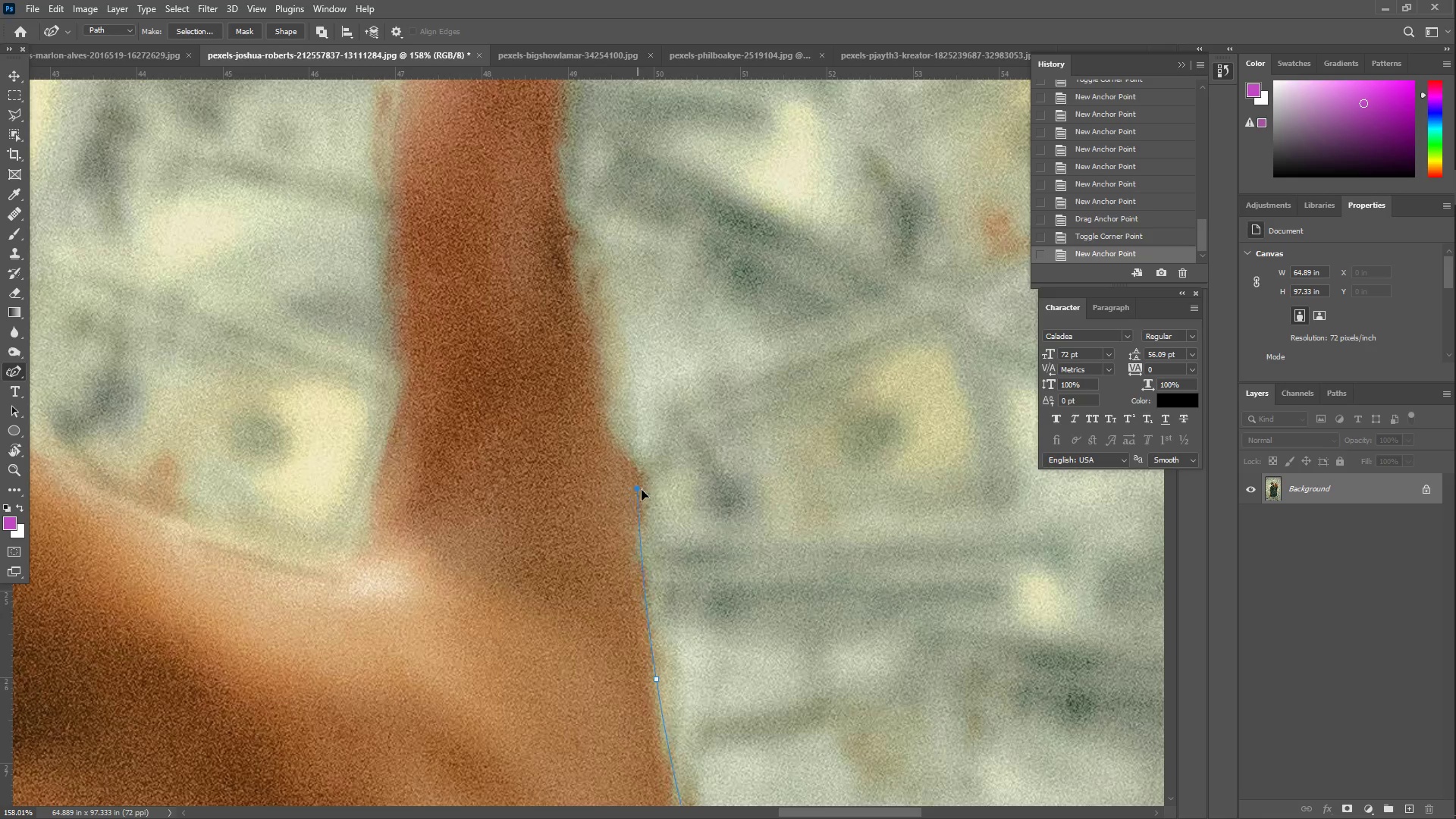 
left_click_drag(start_coordinate=[631, 405], to_coordinate=[646, 717])
 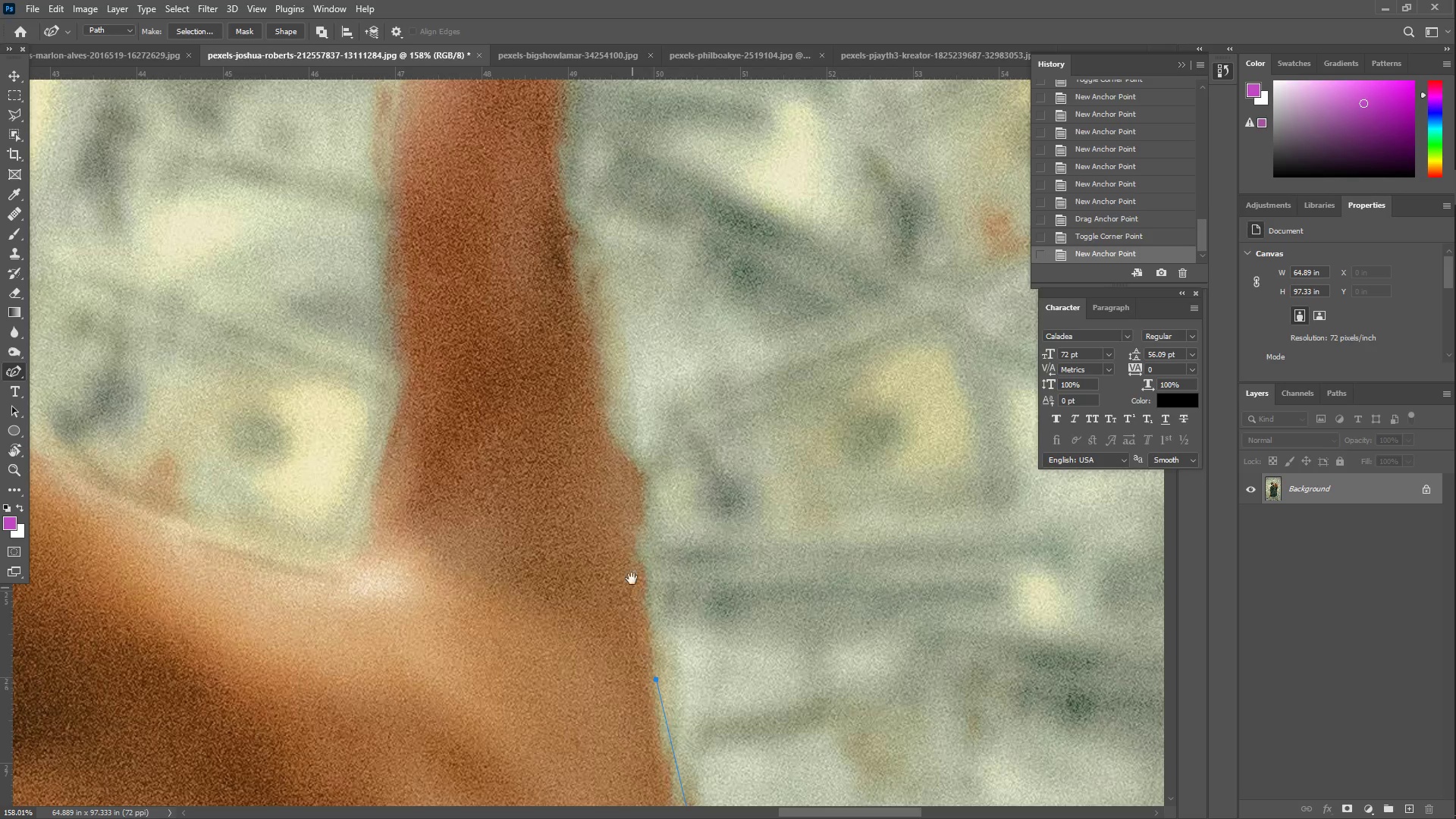 
left_click_drag(start_coordinate=[624, 527], to_coordinate=[641, 488])
 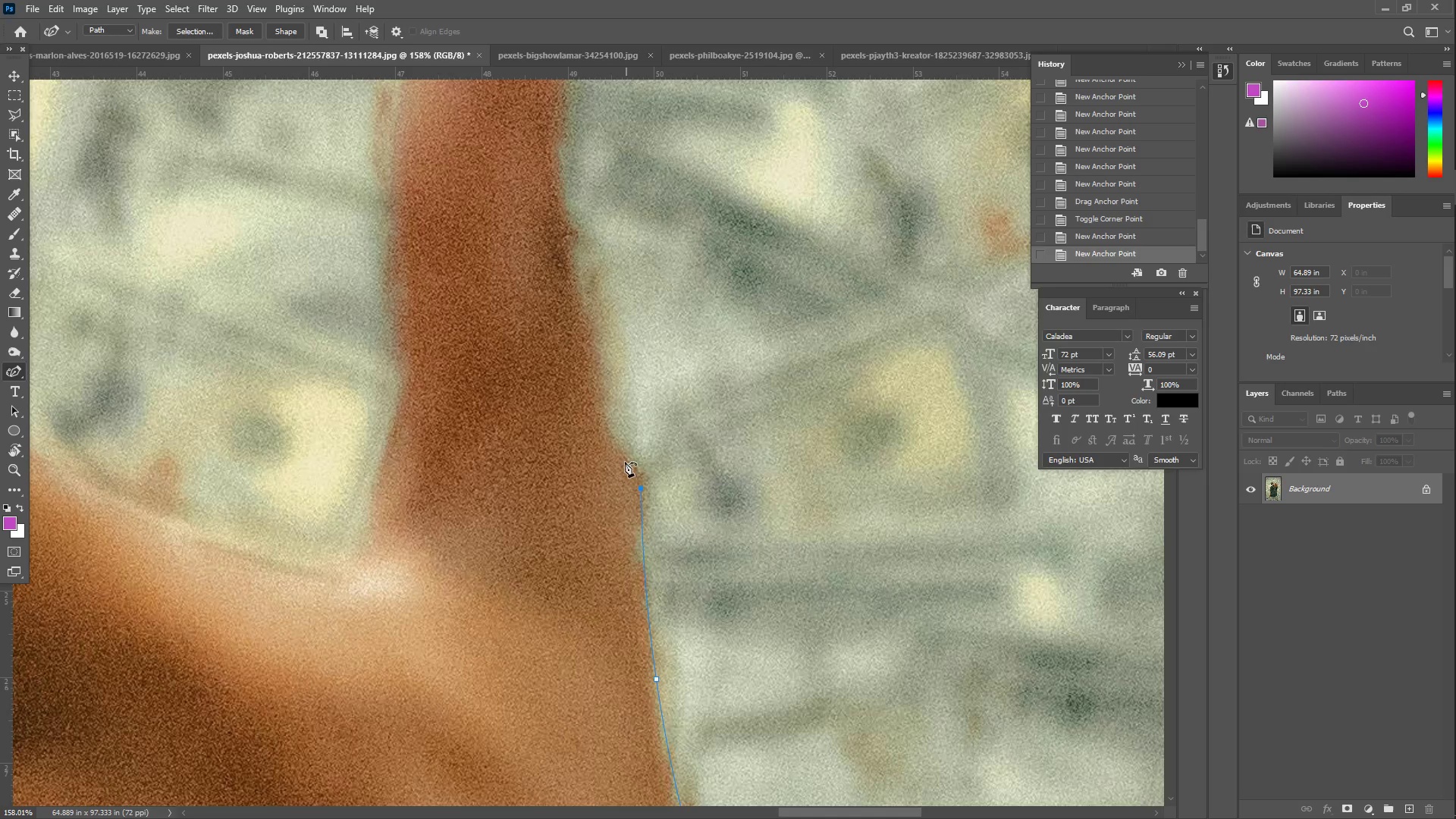 
left_click_drag(start_coordinate=[614, 449], to_coordinate=[607, 436])
 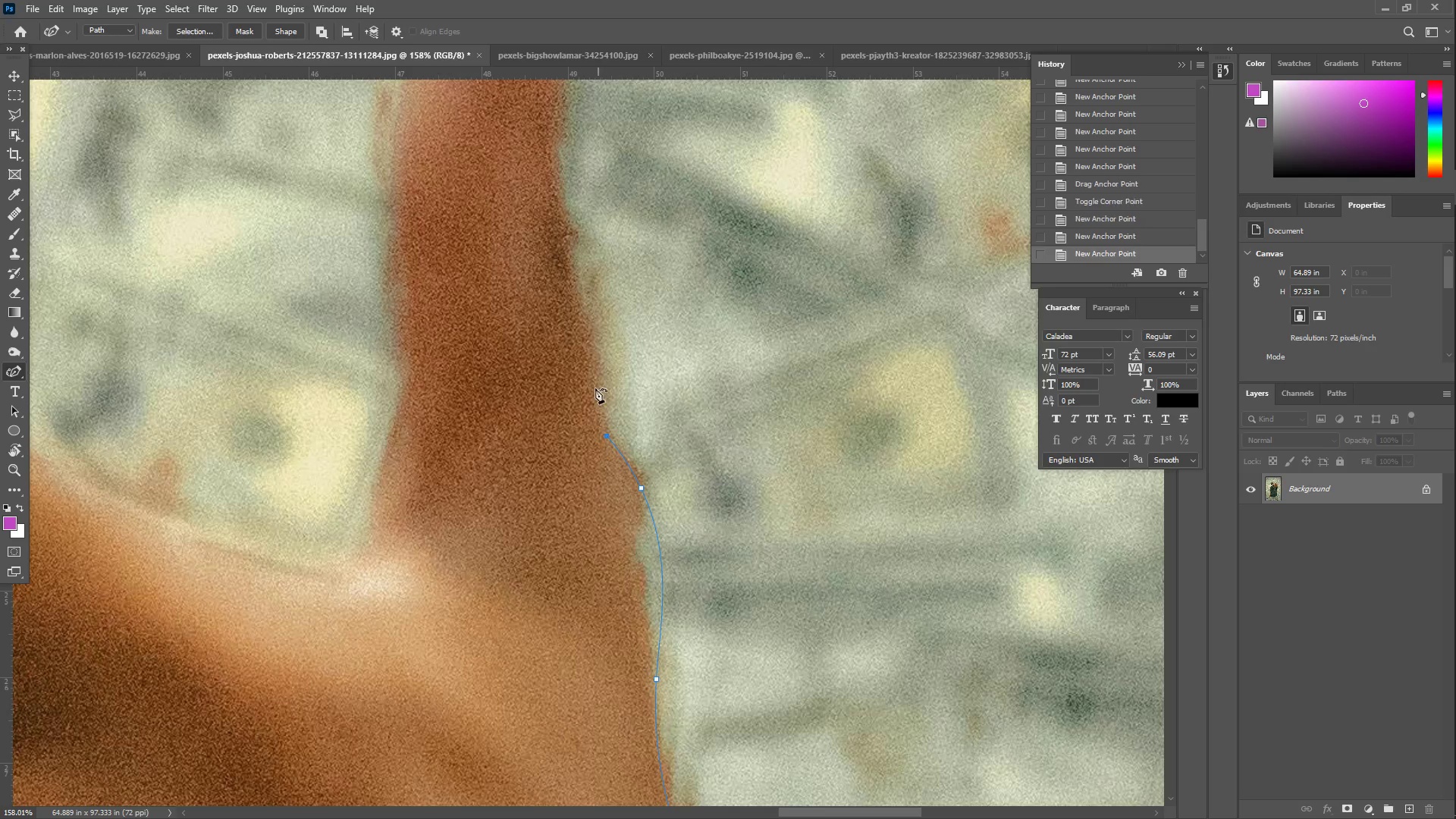 
hold_key(key=Space, duration=0.45)
 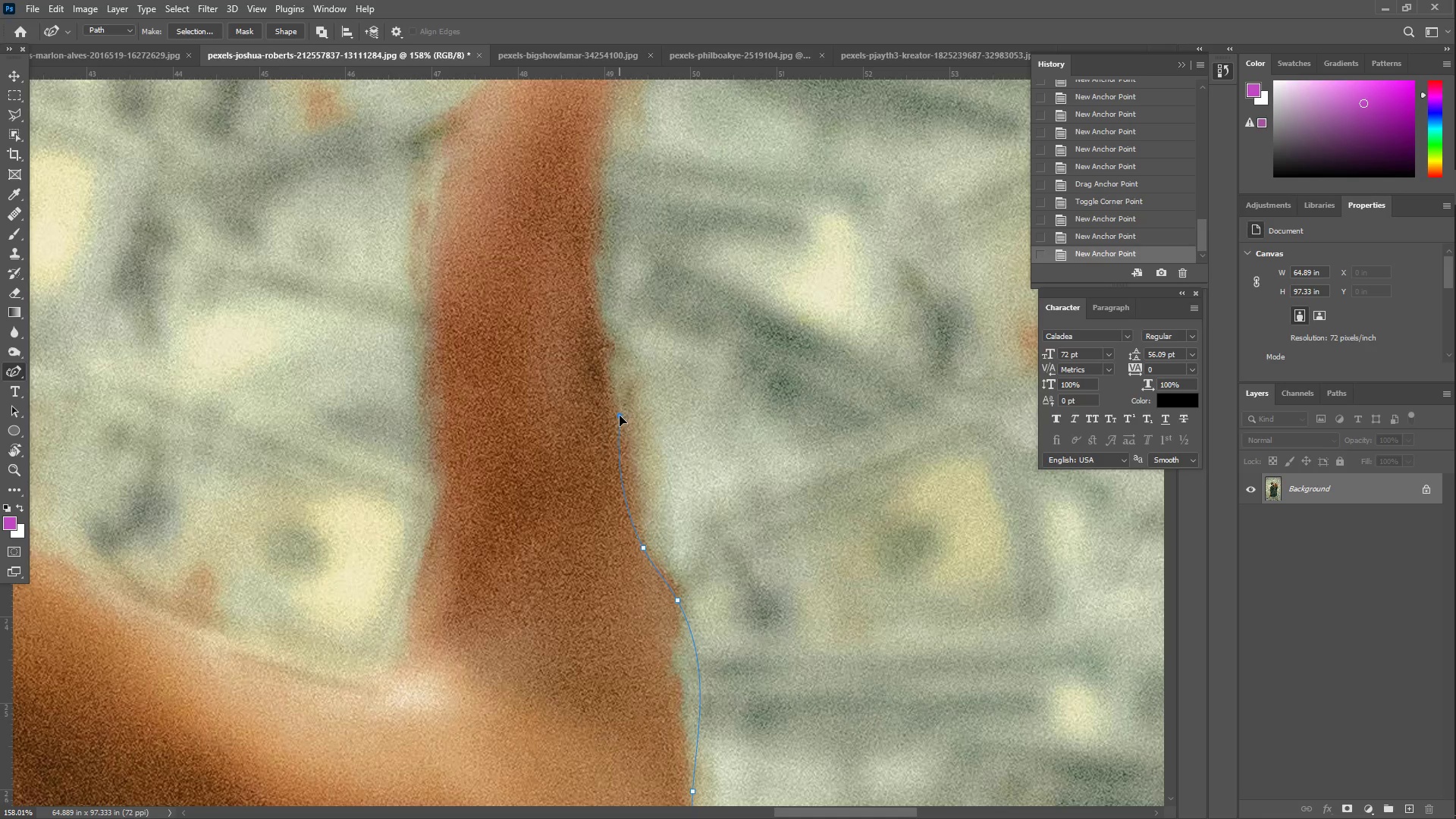 
left_click_drag(start_coordinate=[622, 485], to_coordinate=[658, 598])
 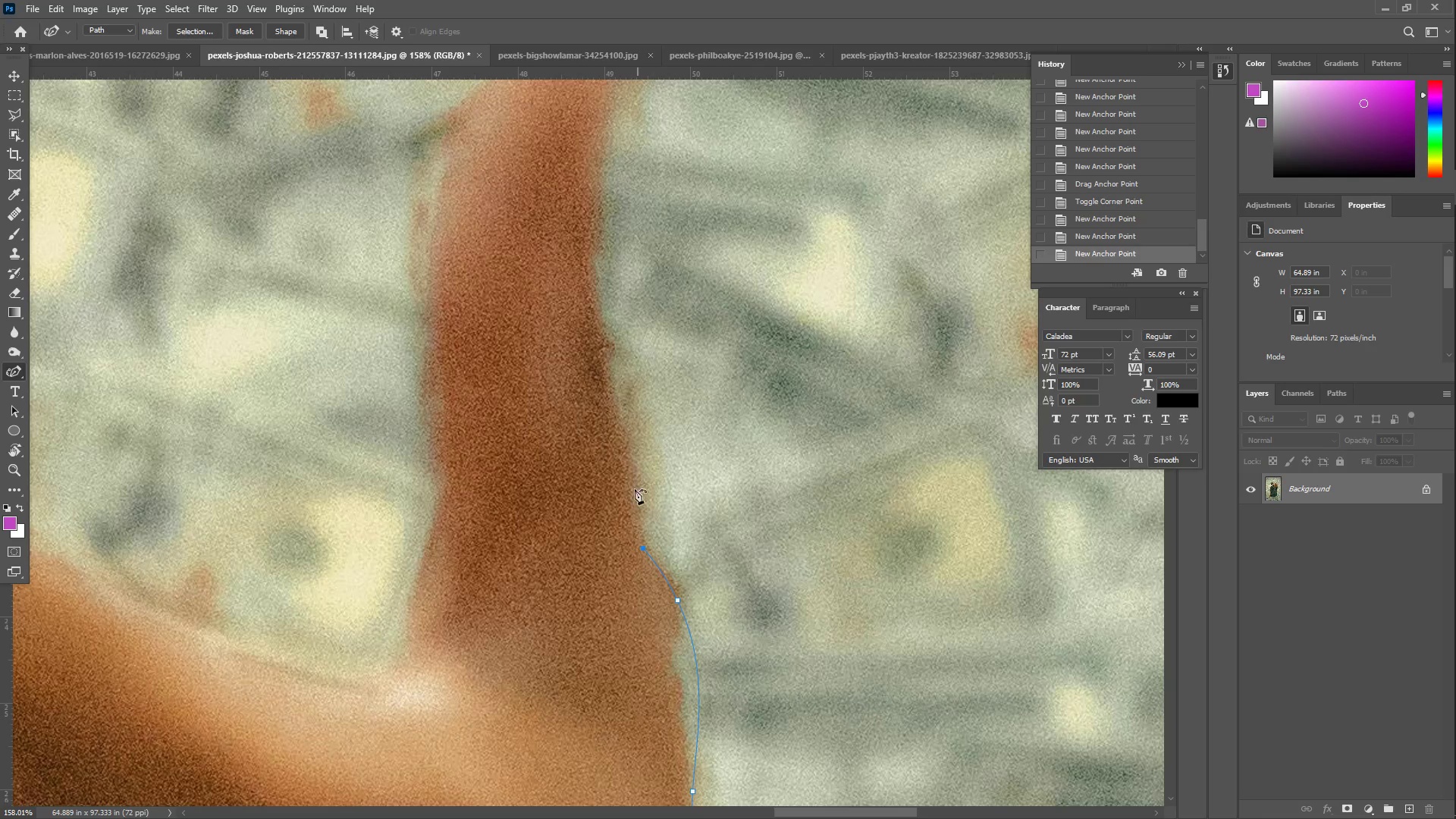 
left_click_drag(start_coordinate=[634, 488], to_coordinate=[618, 403])
 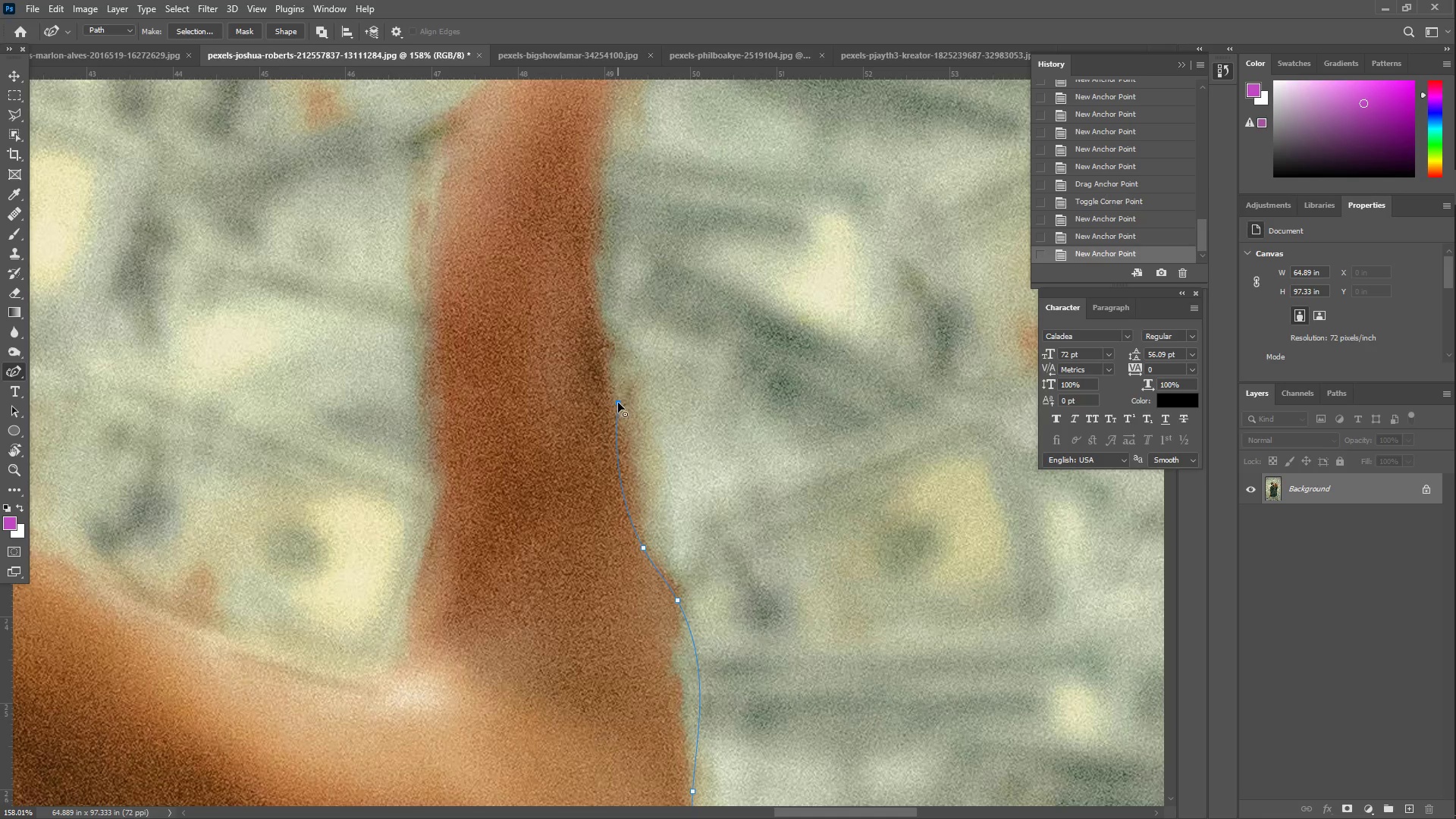 
hold_key(key=Space, duration=0.61)
 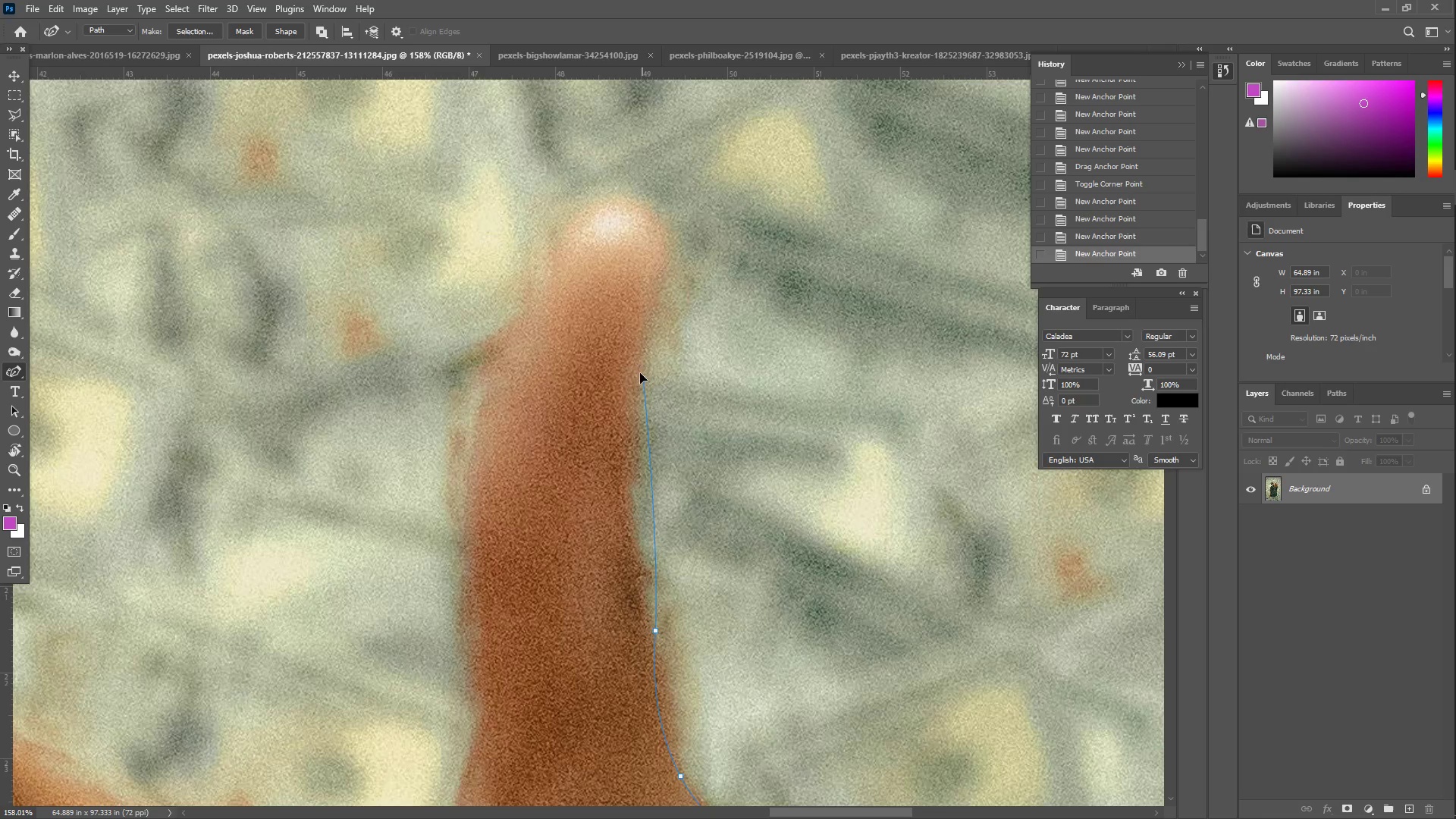 
left_click_drag(start_coordinate=[571, 328], to_coordinate=[608, 557])
 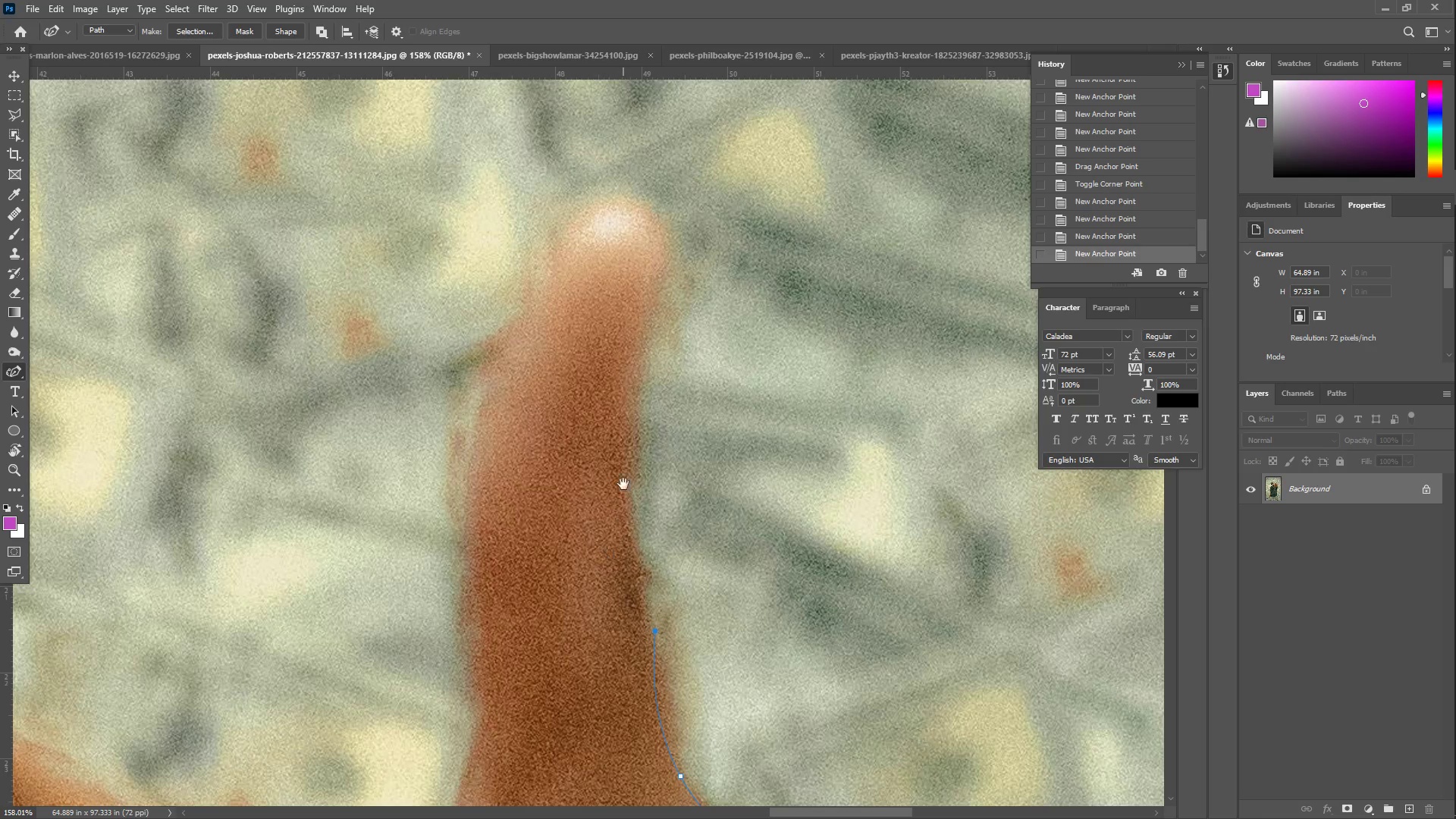 
left_click_drag(start_coordinate=[634, 439], to_coordinate=[635, 554])
 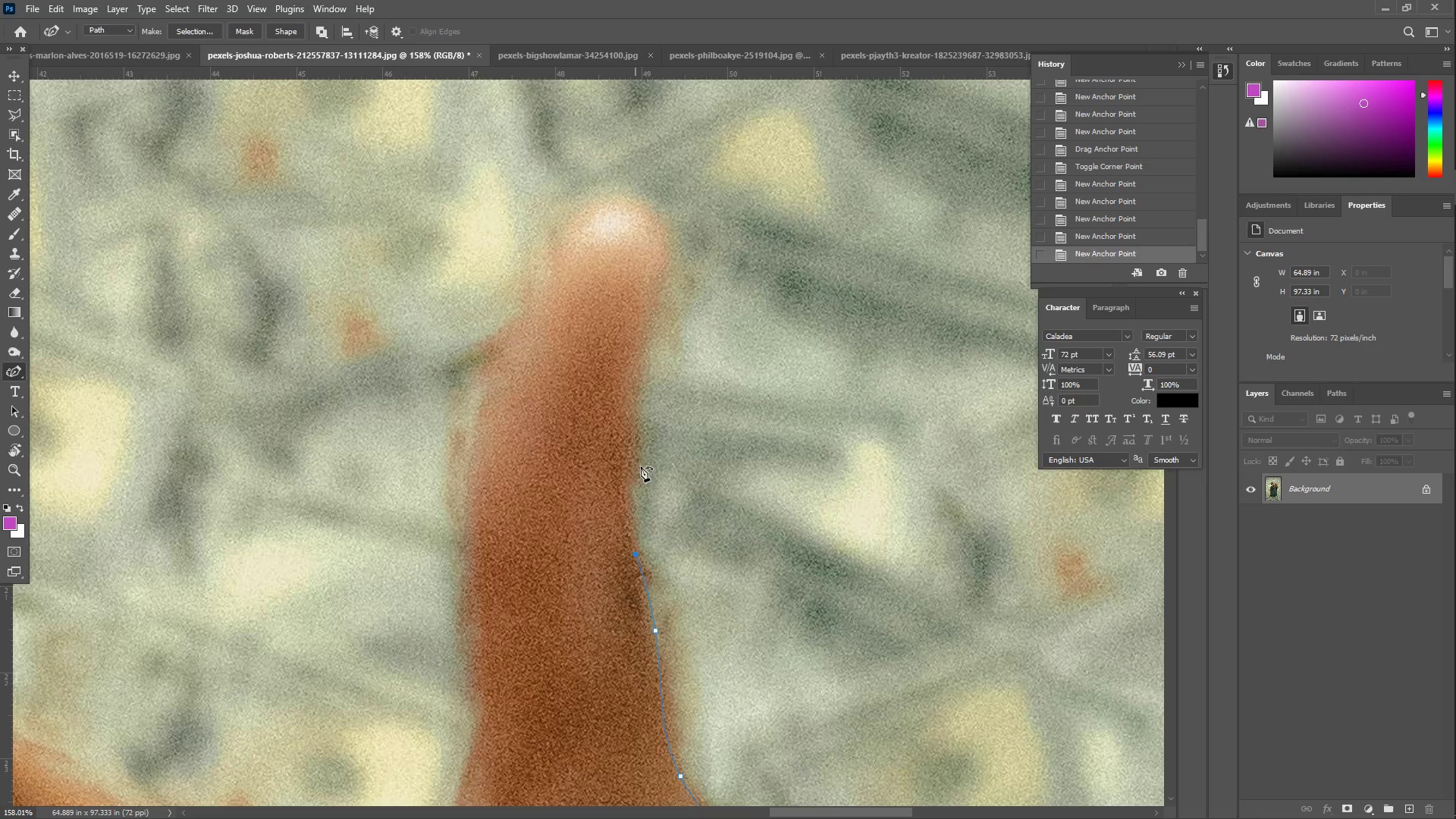 
left_click_drag(start_coordinate=[640, 450], to_coordinate=[644, 356])
 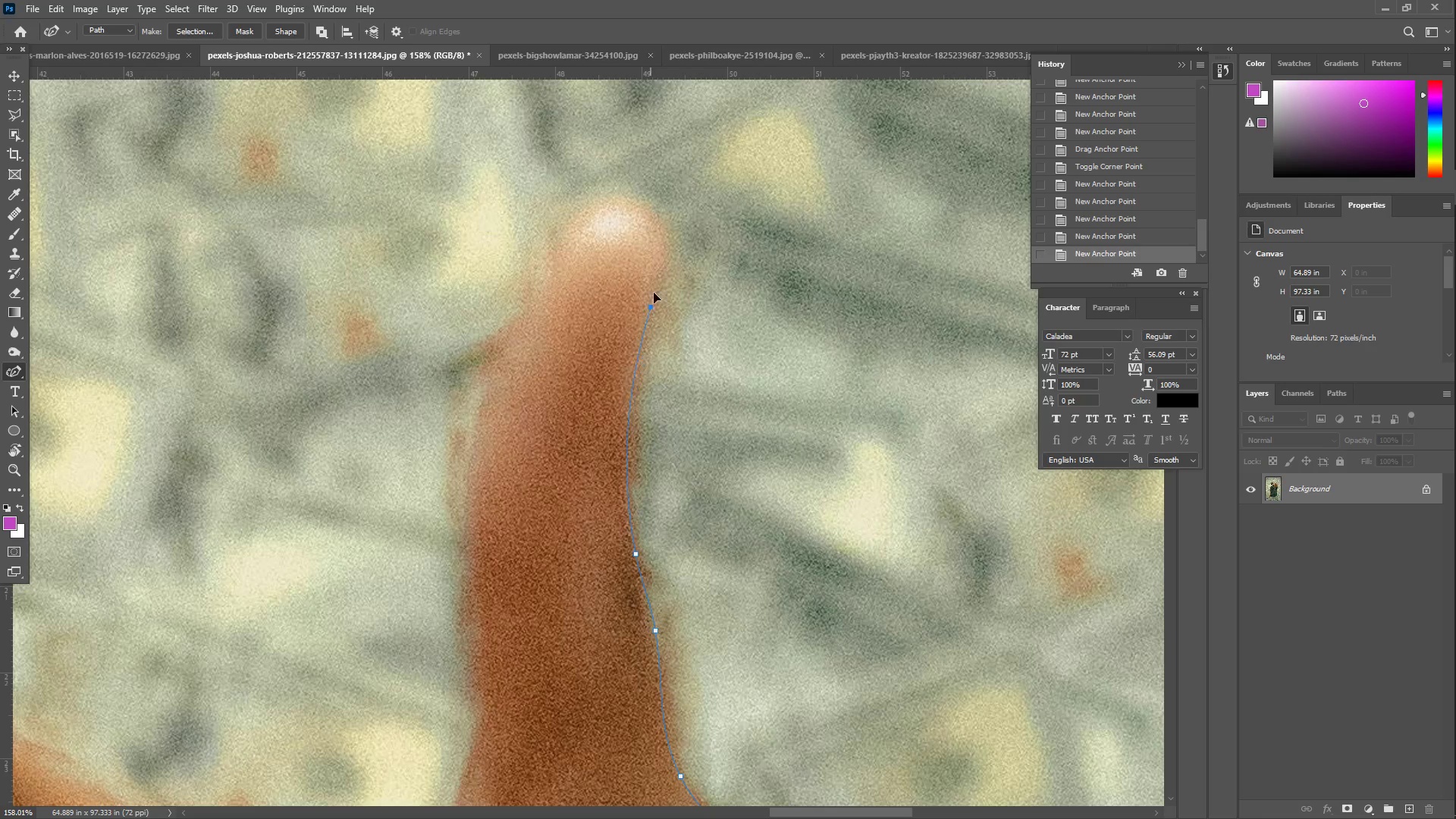 
left_click_drag(start_coordinate=[657, 271], to_coordinate=[656, 447])
 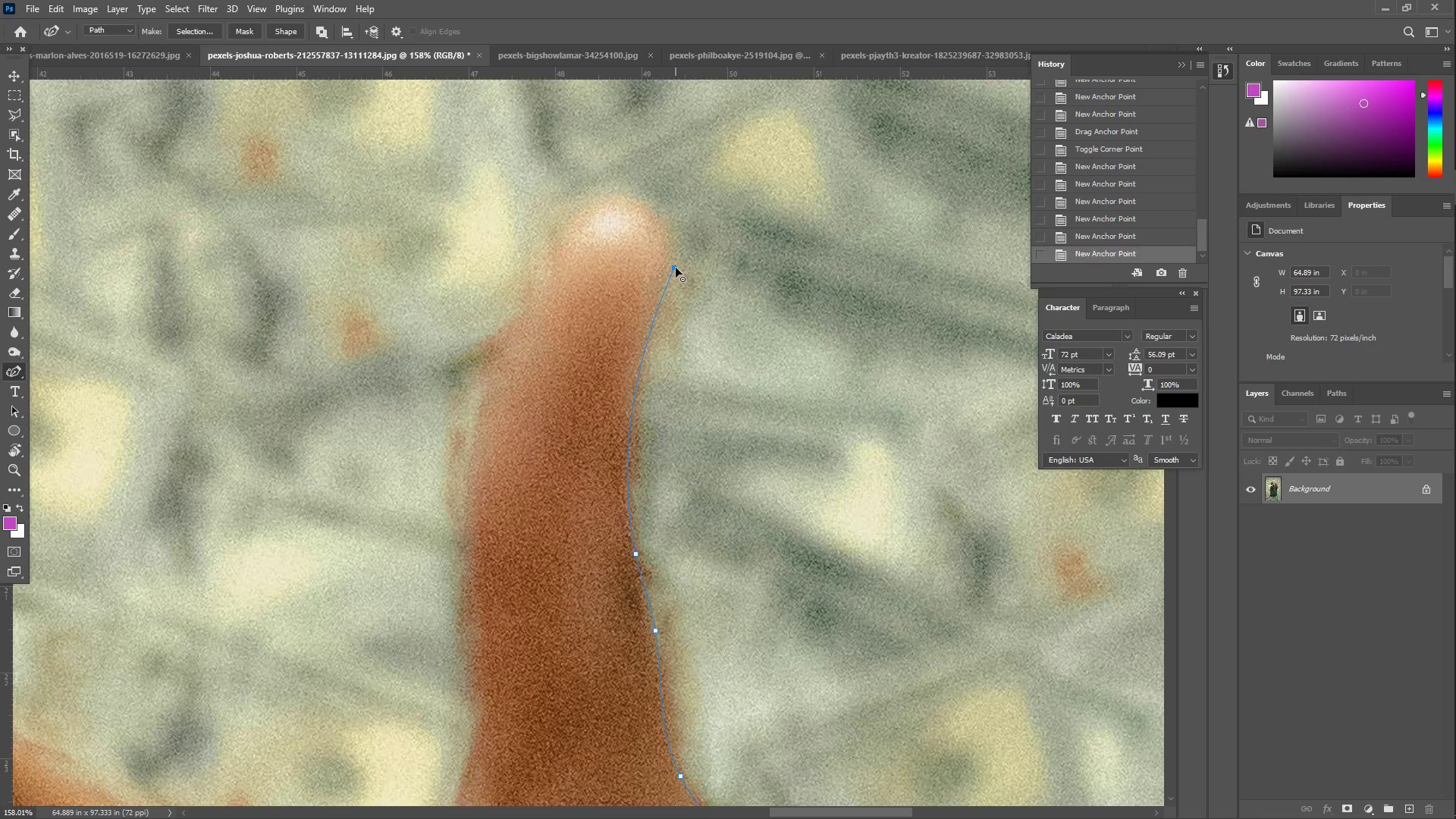 
double_click([676, 268])
 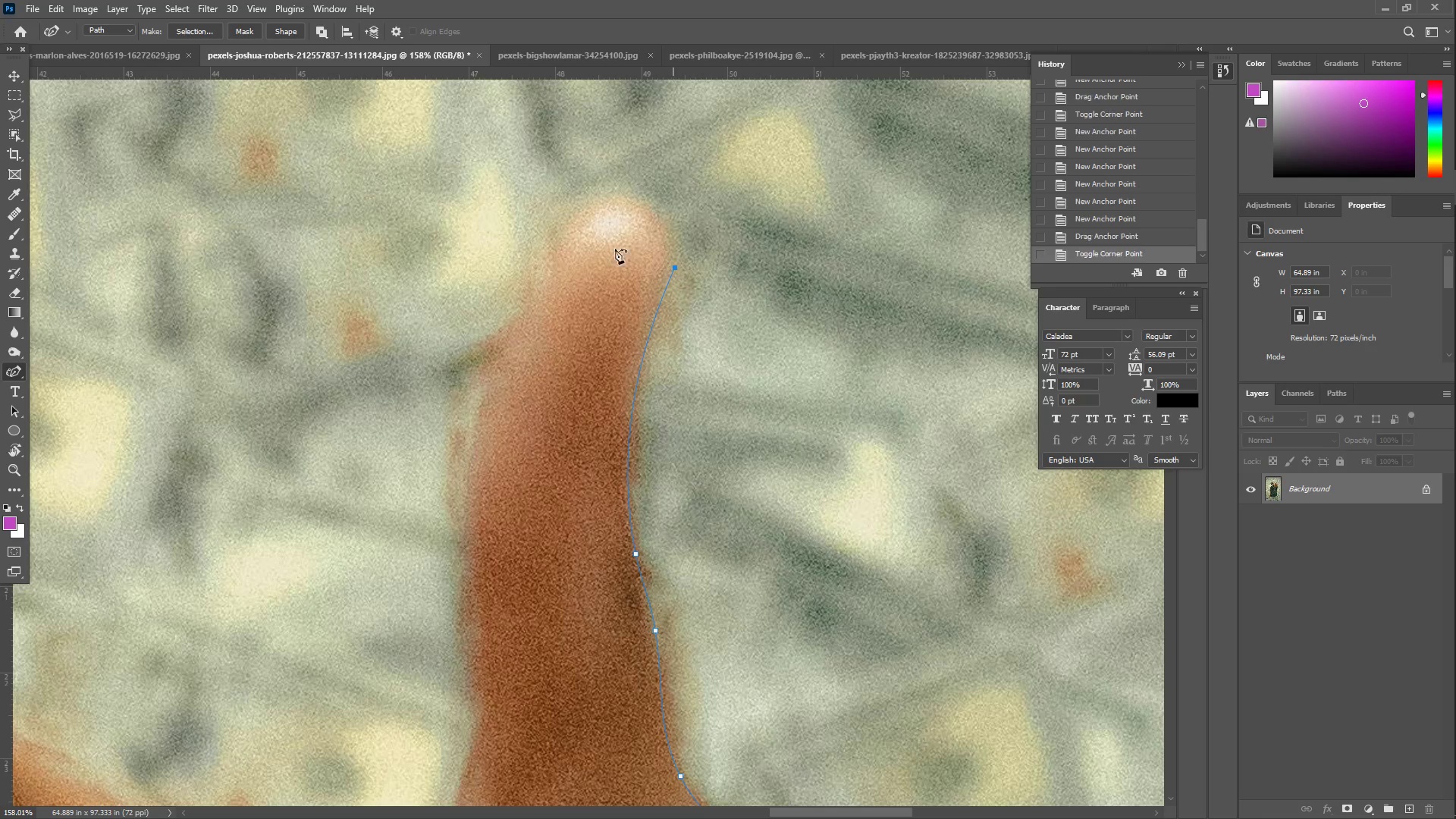 
left_click_drag(start_coordinate=[594, 249], to_coordinate=[560, 240])
 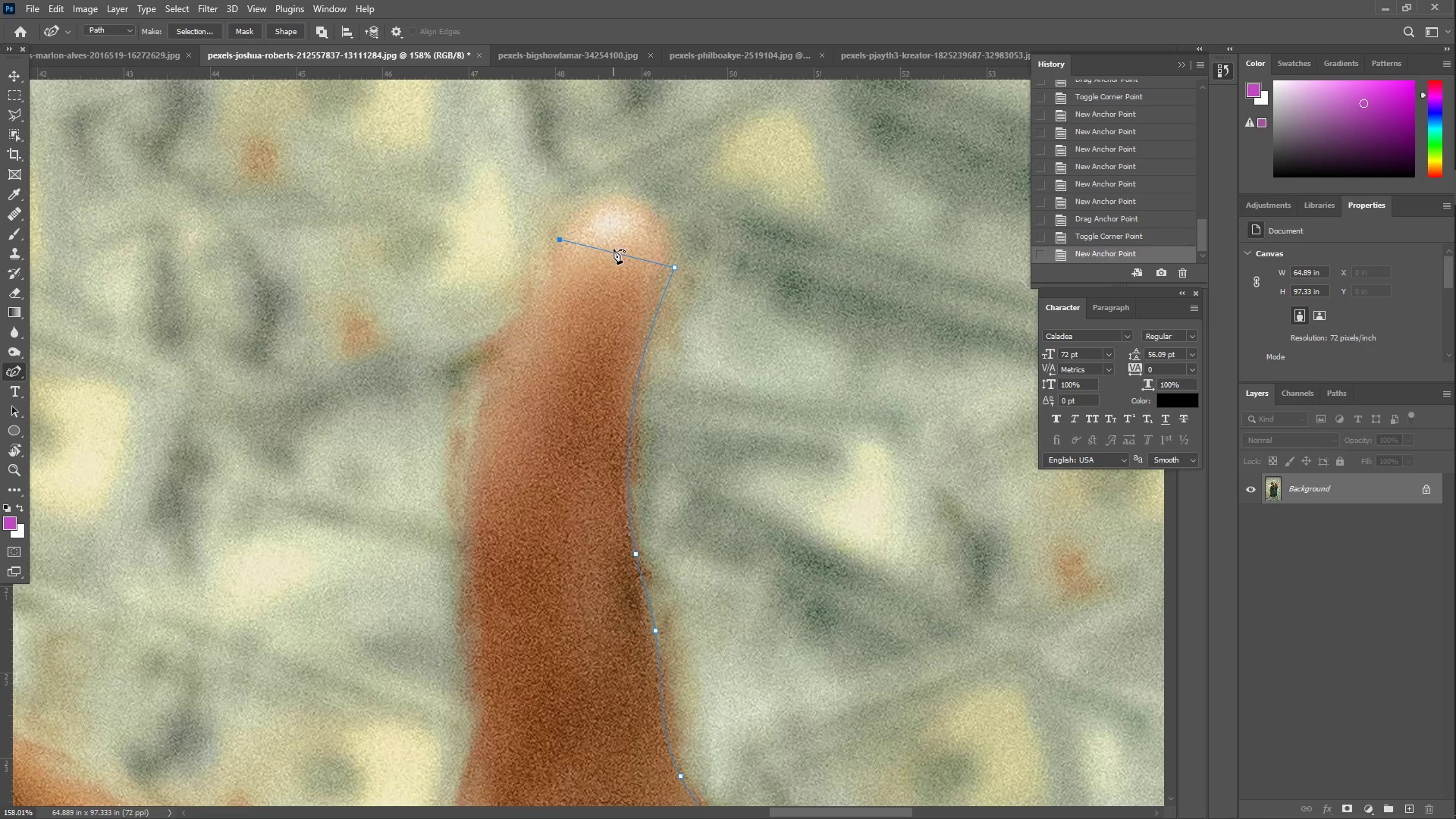 
left_click_drag(start_coordinate=[613, 249], to_coordinate=[628, 193])
 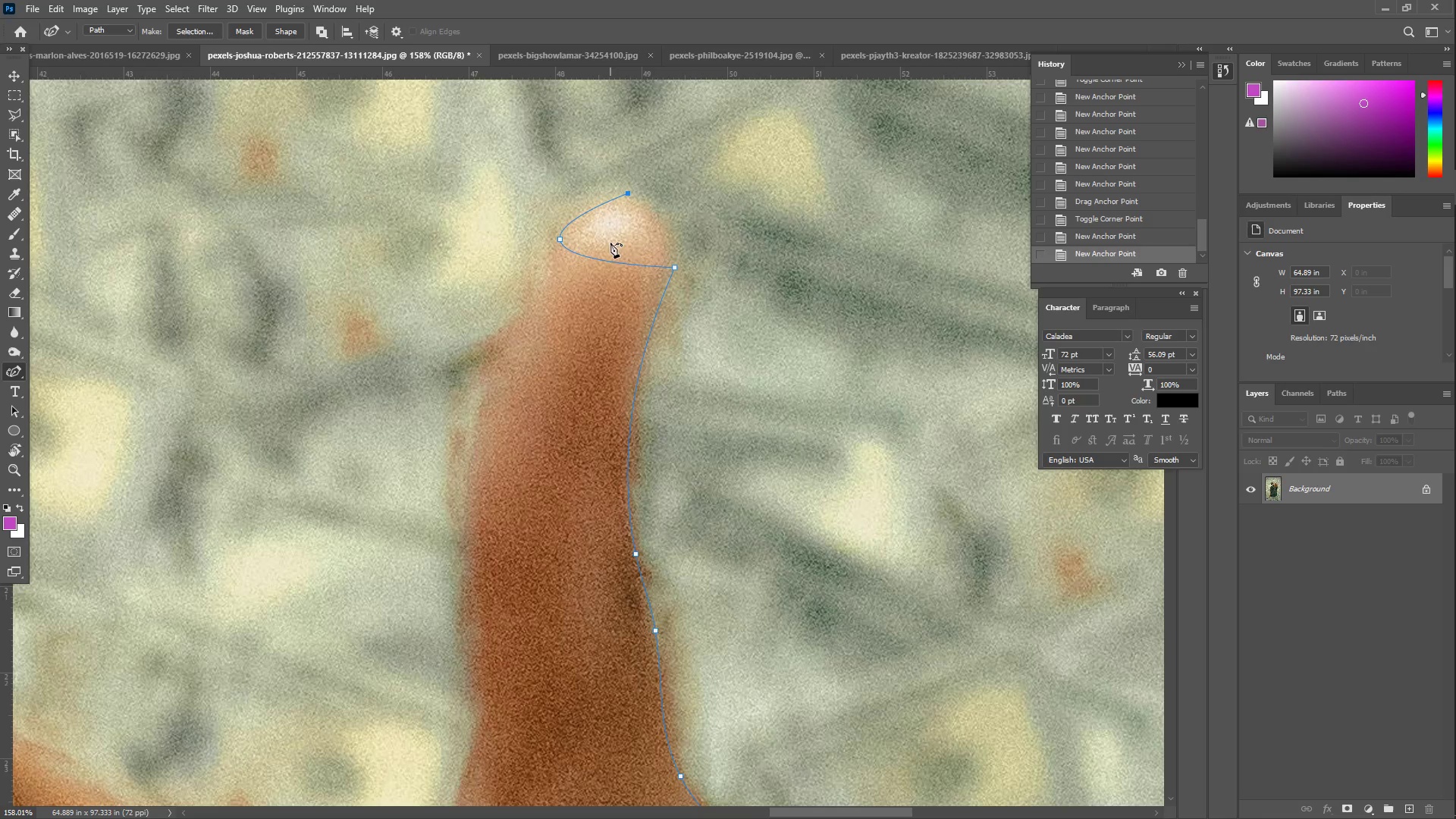 
key(Control+ControlLeft)
 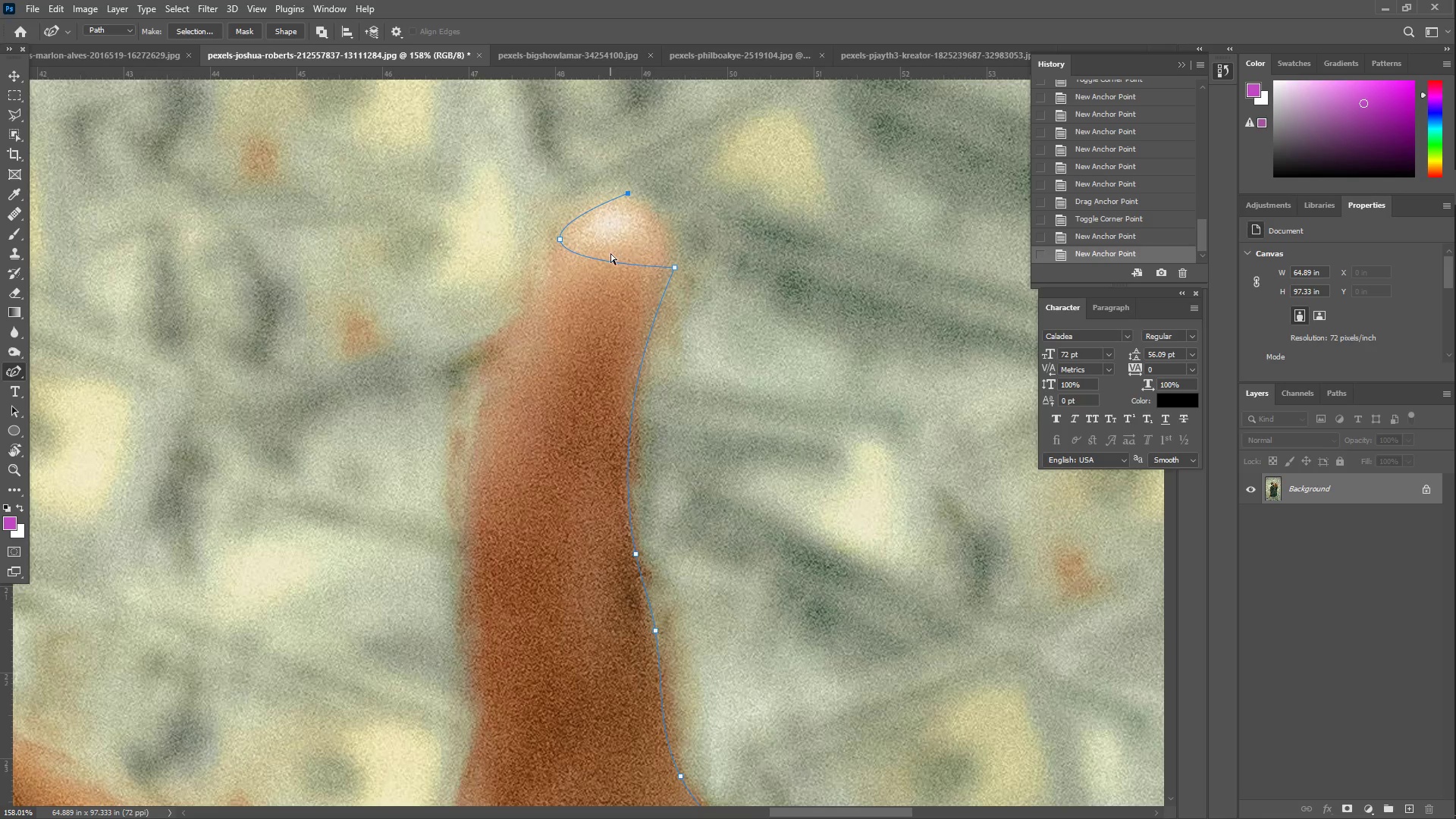 
key(Control+Z)
 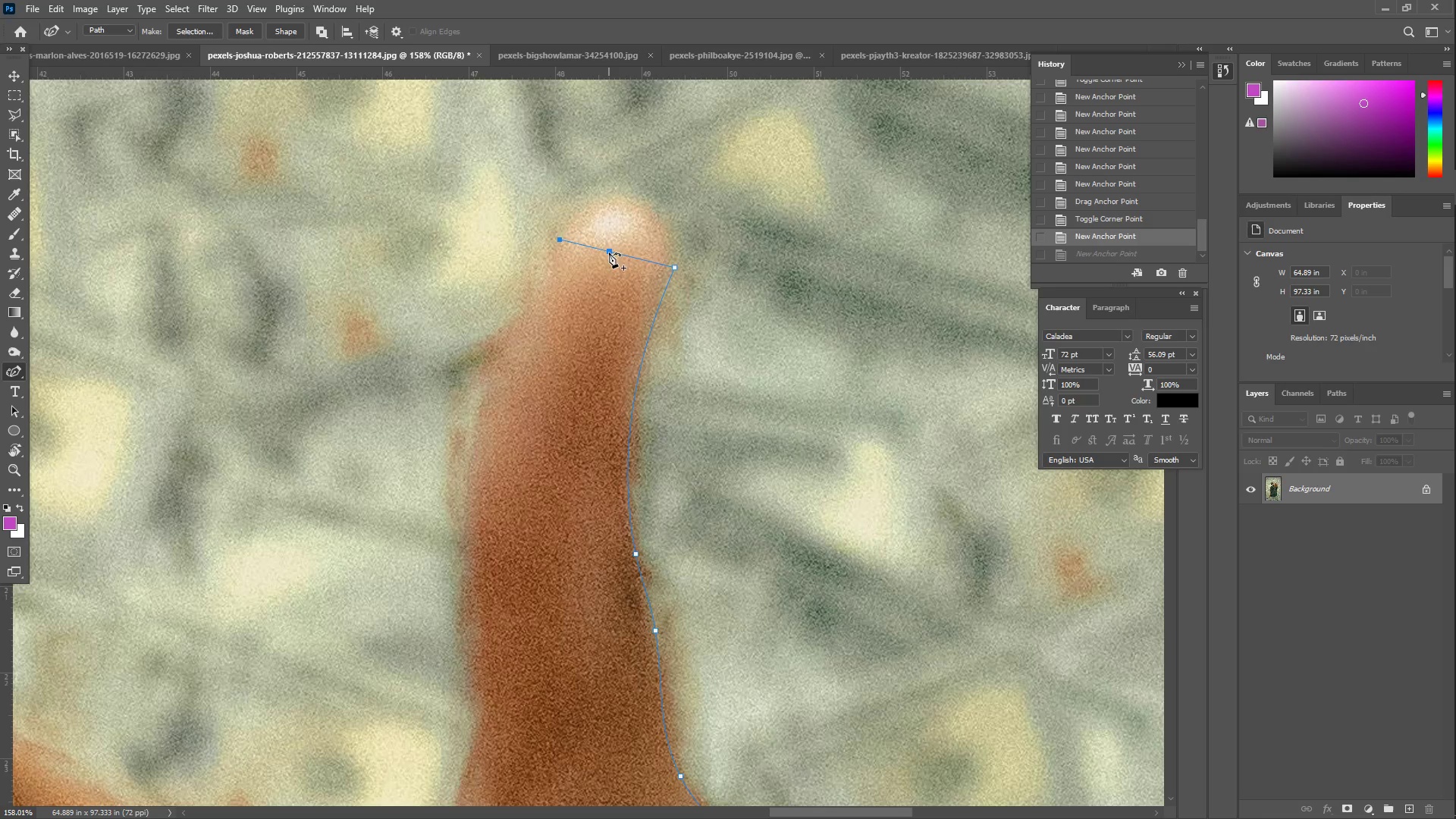 
left_click_drag(start_coordinate=[609, 253], to_coordinate=[618, 198])
 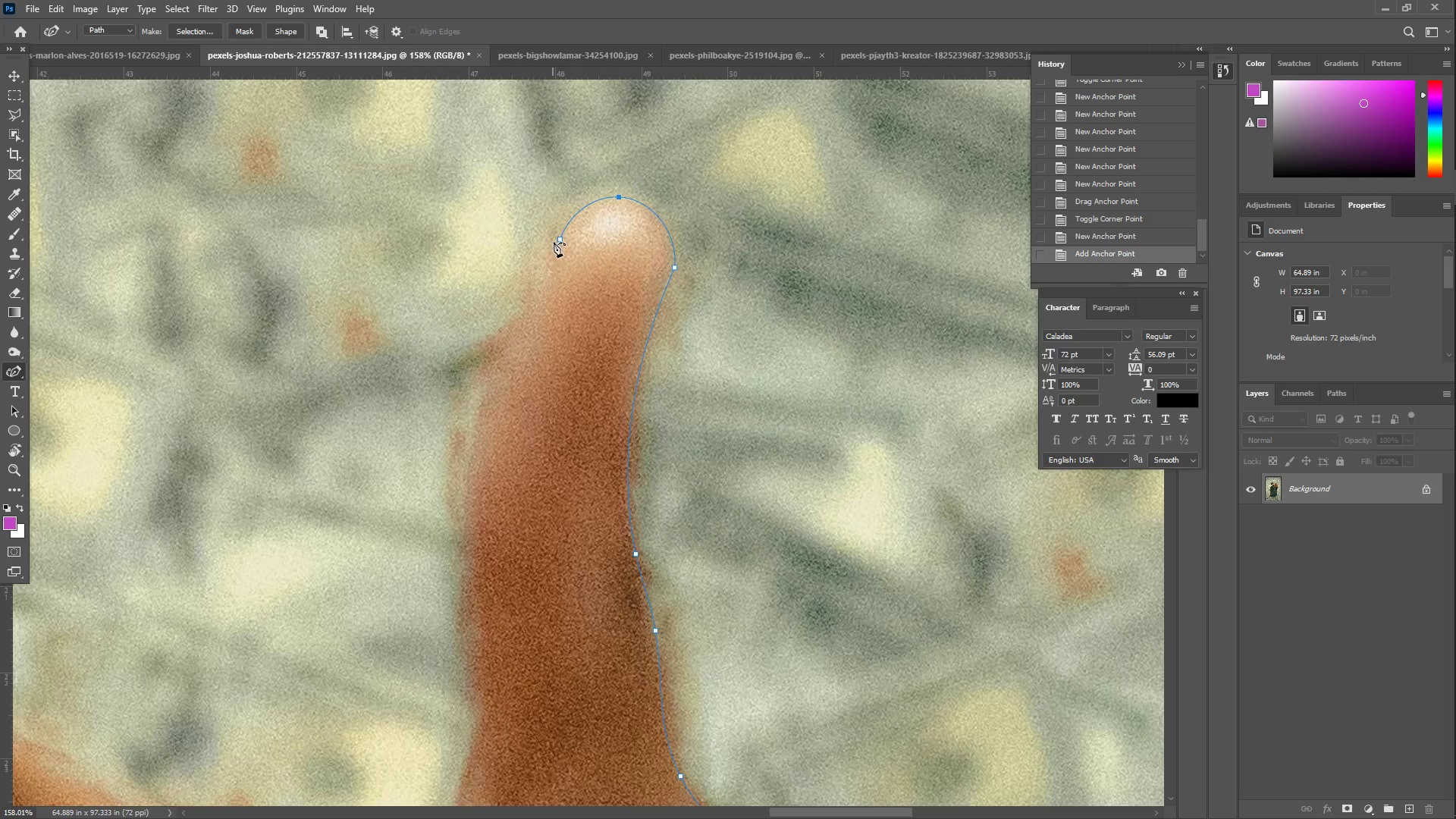 
left_click_drag(start_coordinate=[560, 240], to_coordinate=[549, 240])
 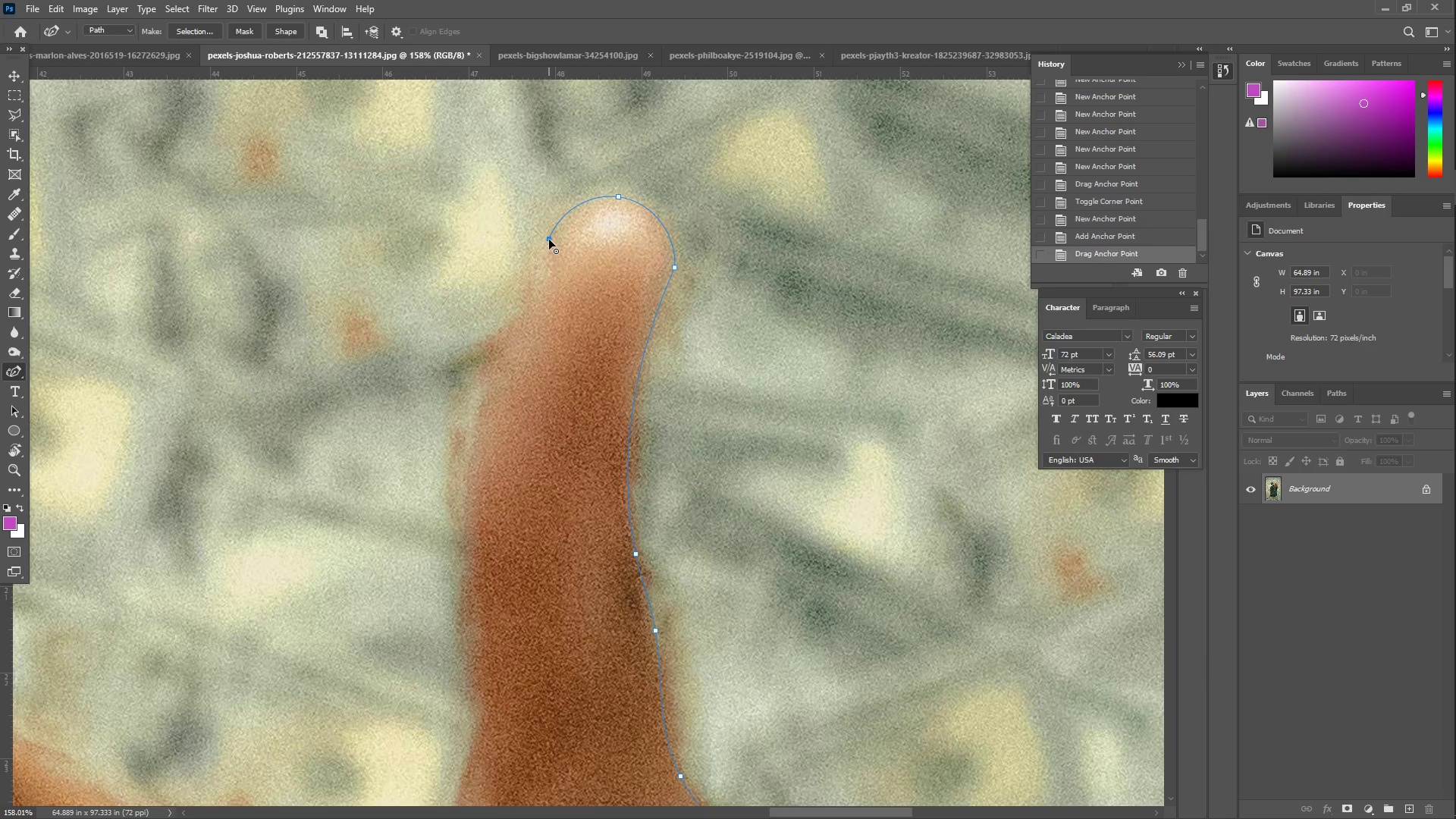 
left_click([549, 240])
 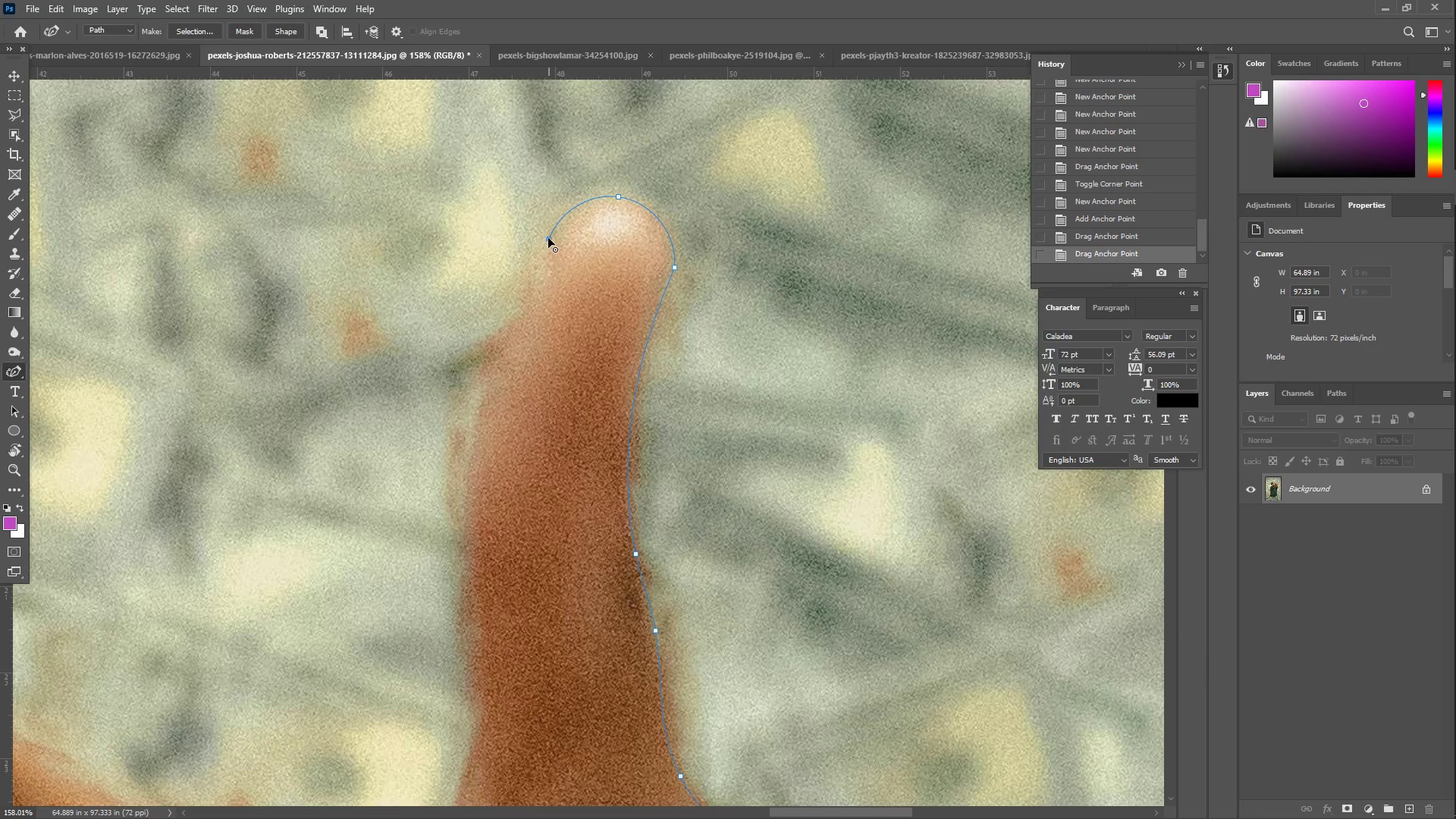 
left_click_drag(start_coordinate=[507, 302], to_coordinate=[488, 350])
 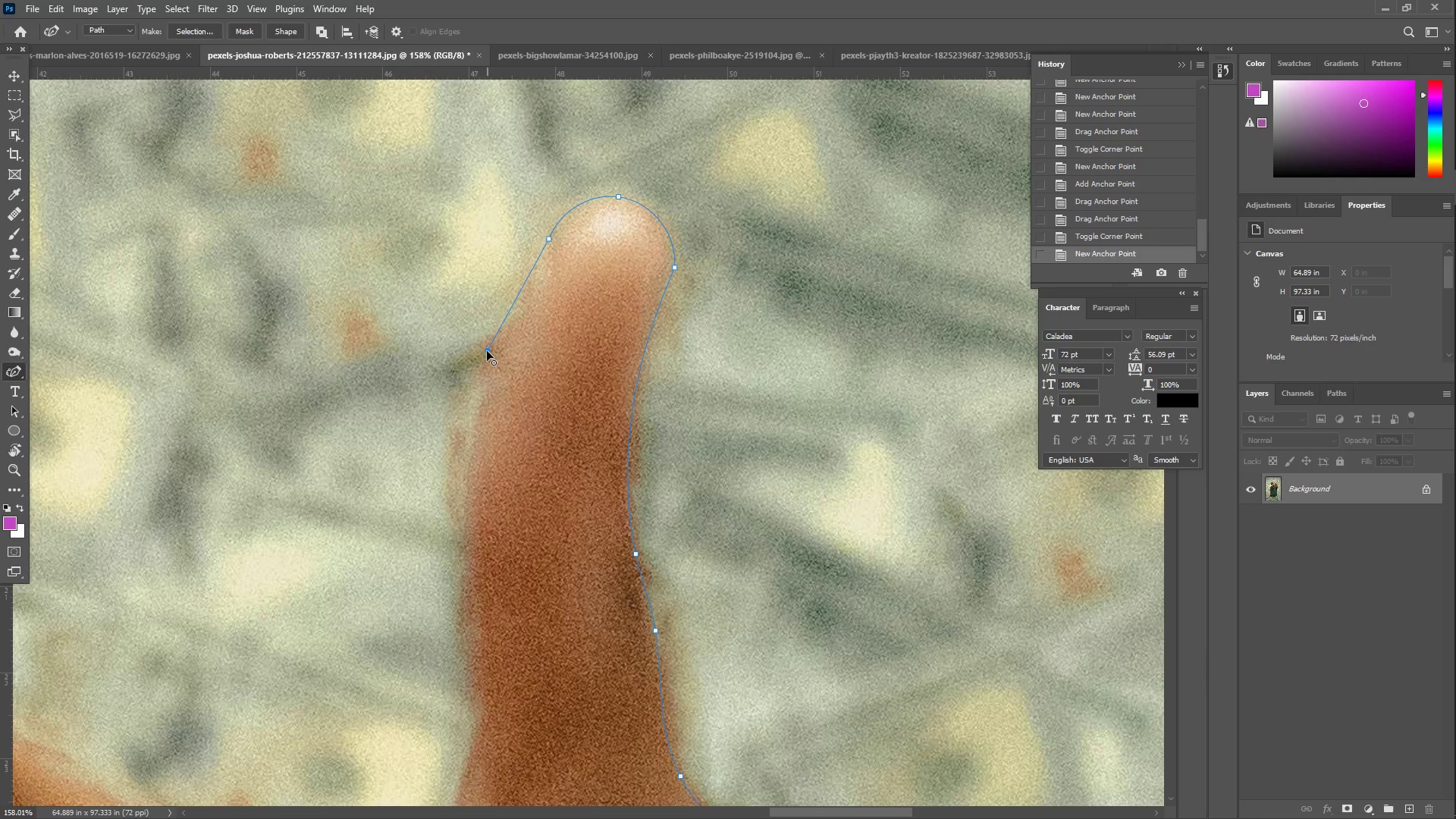 
left_click_drag(start_coordinate=[476, 443], to_coordinate=[455, 553])
 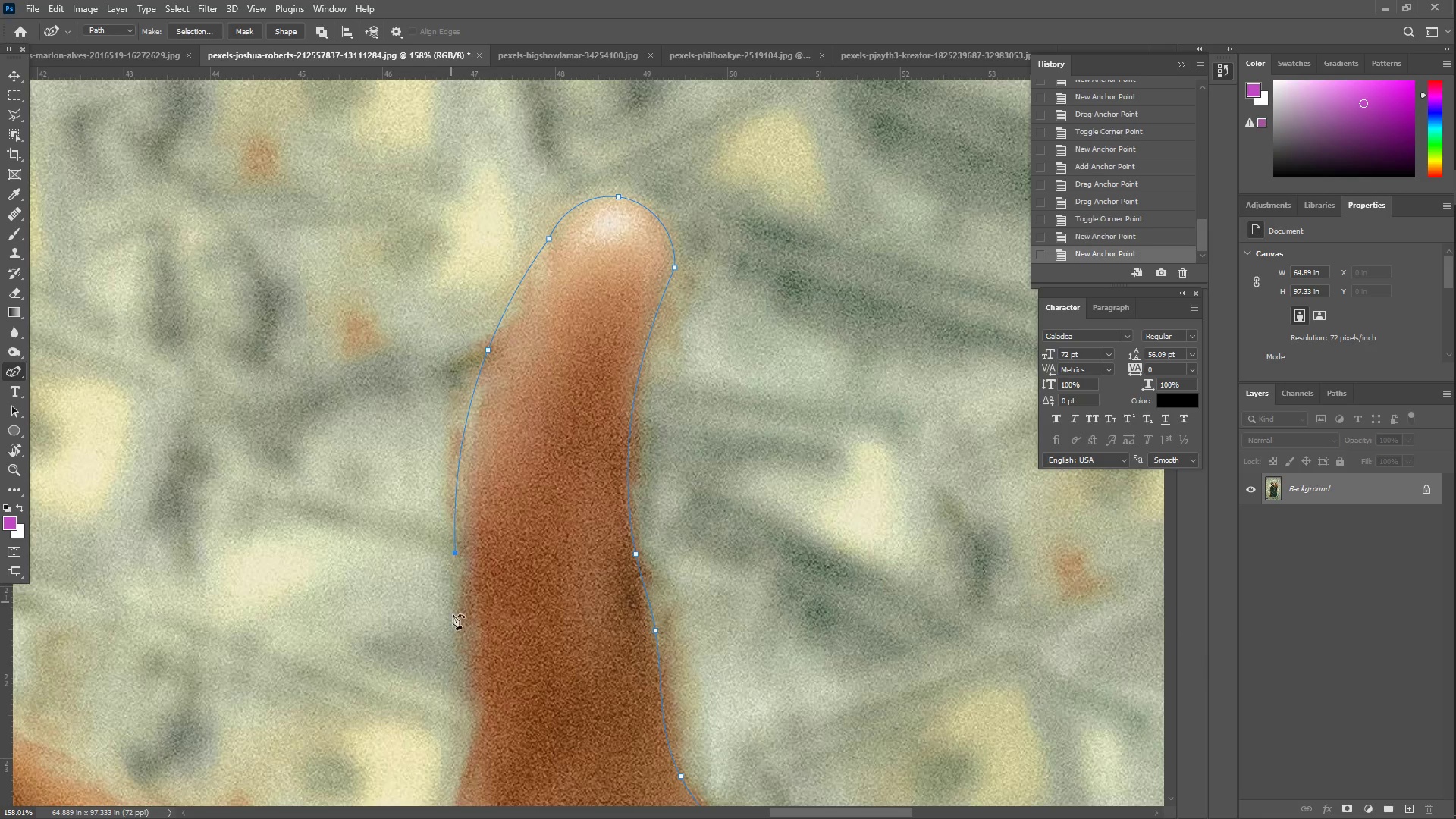 
left_click_drag(start_coordinate=[454, 624], to_coordinate=[479, 706])
 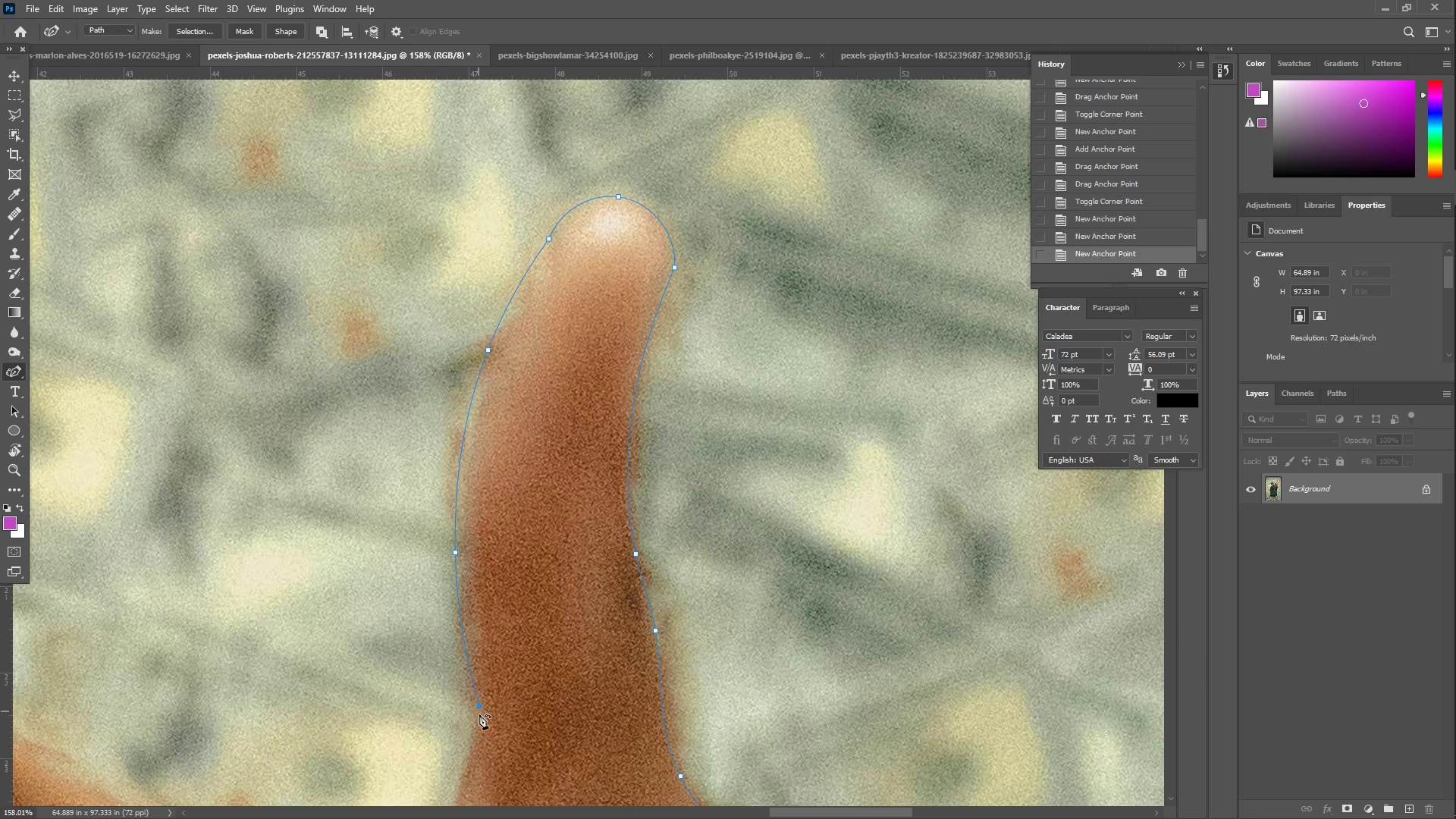 
hold_key(key=Space, duration=0.61)
 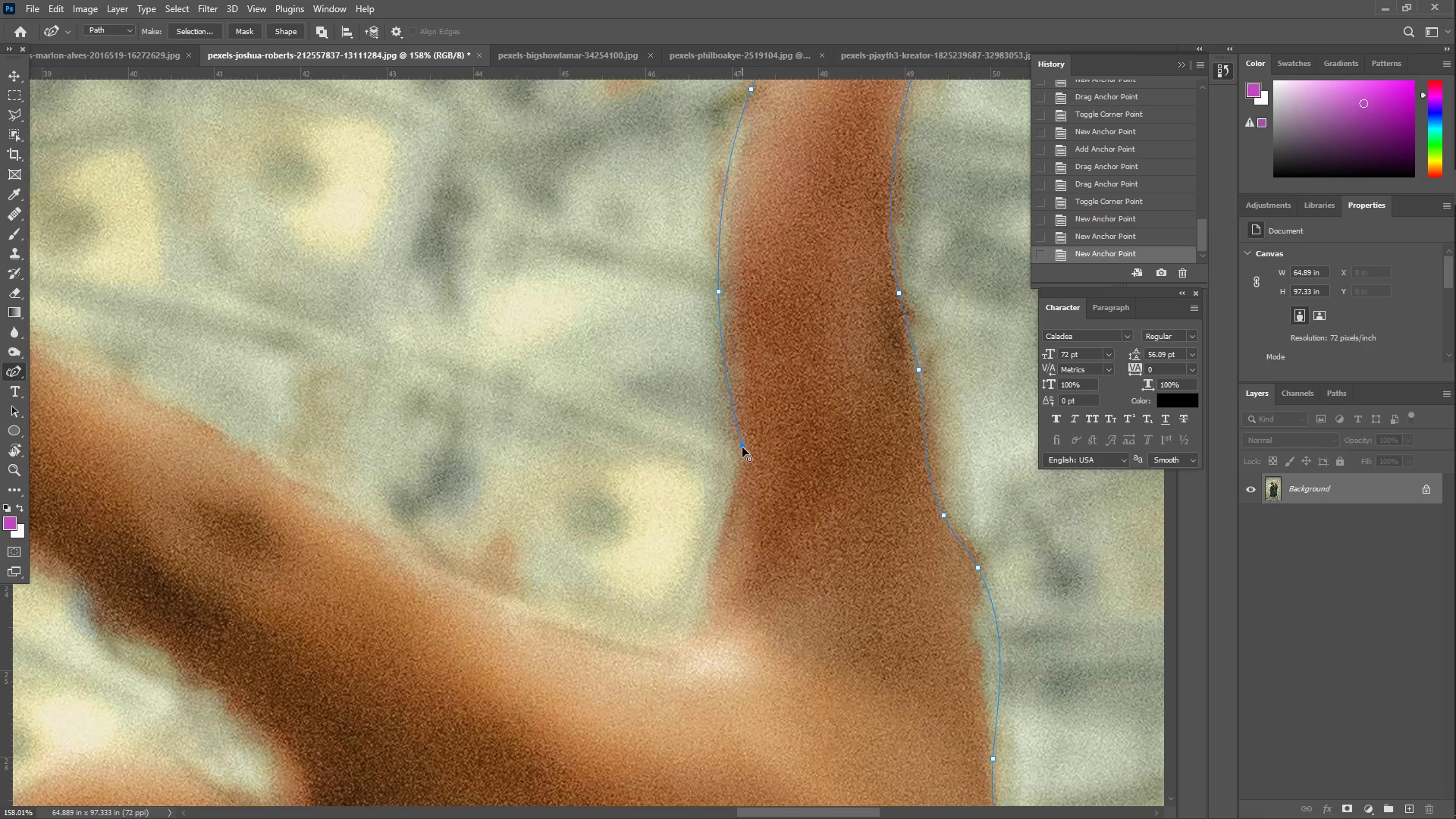 
left_click_drag(start_coordinate=[481, 720], to_coordinate=[744, 459])
 